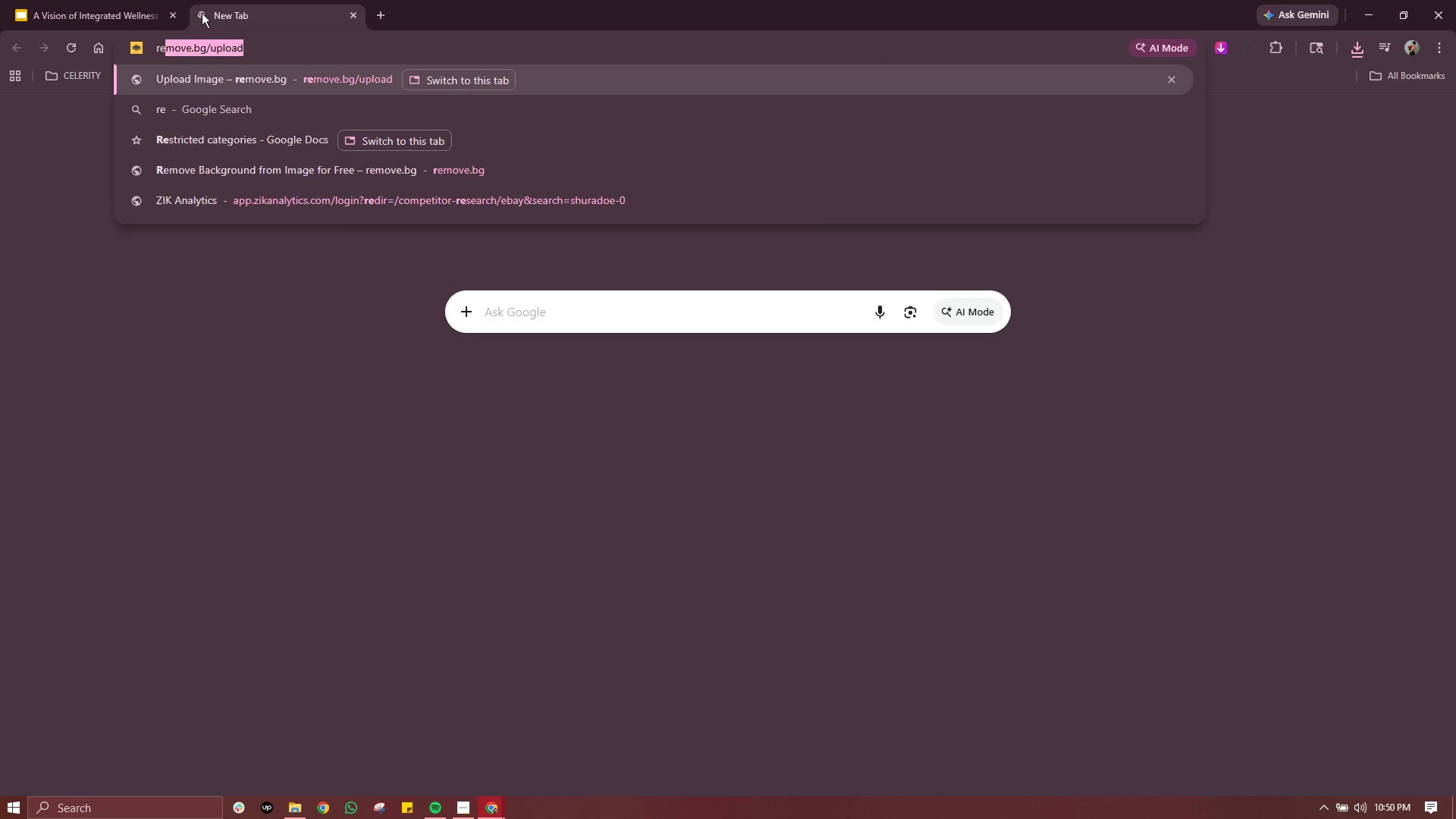 
key(Enter)
 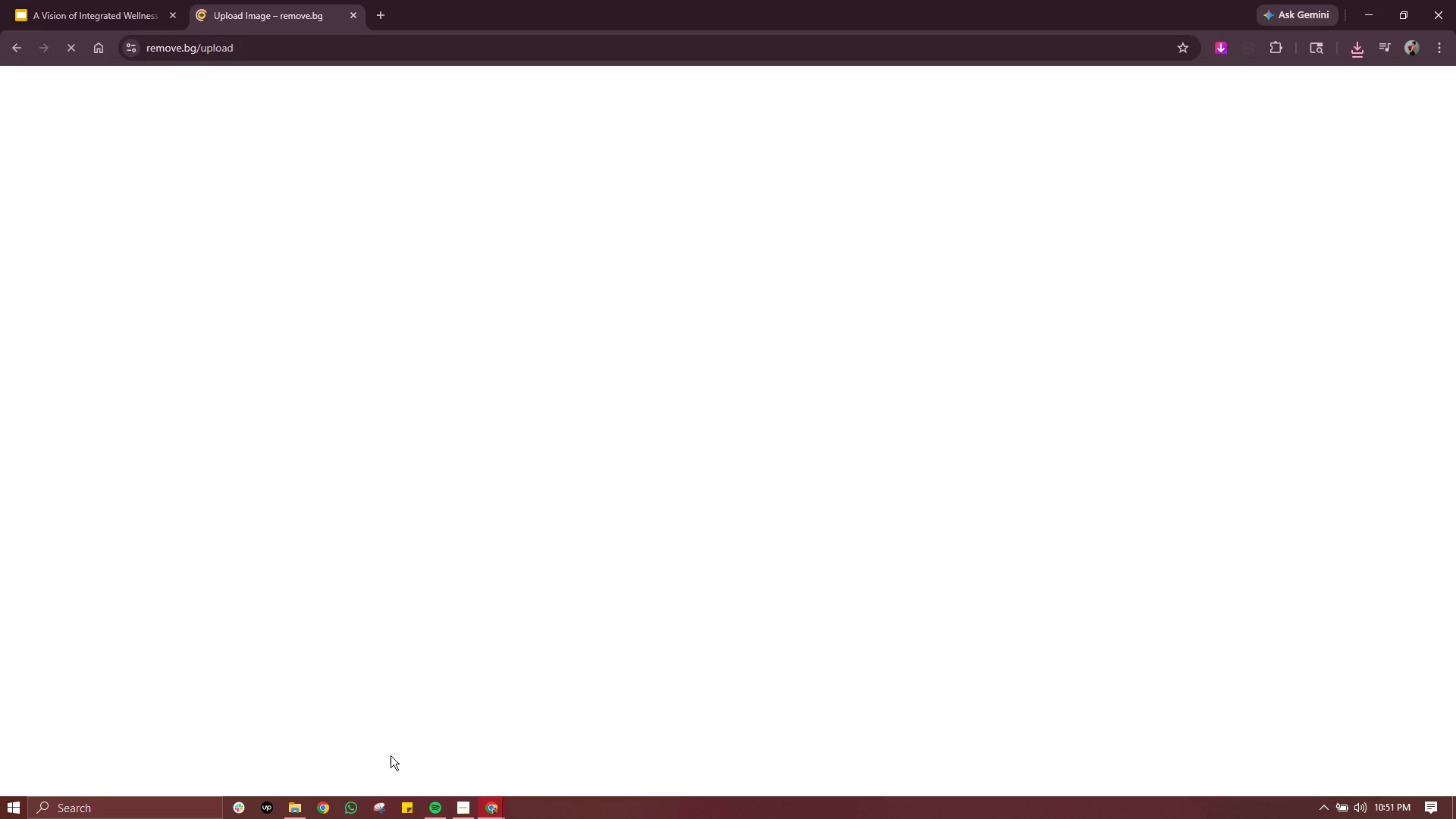 
left_click([462, 805])
 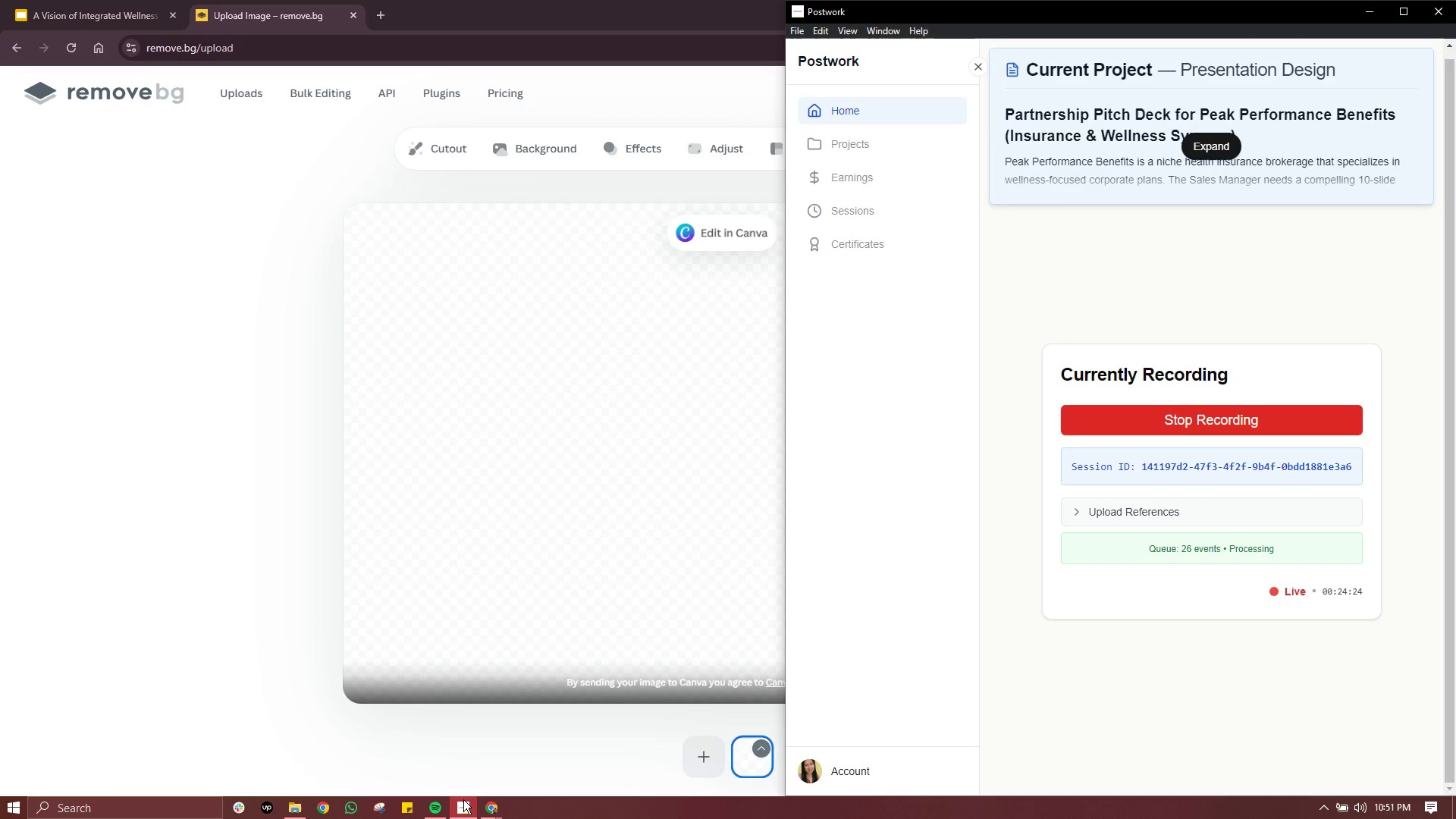 
left_click([463, 799])
 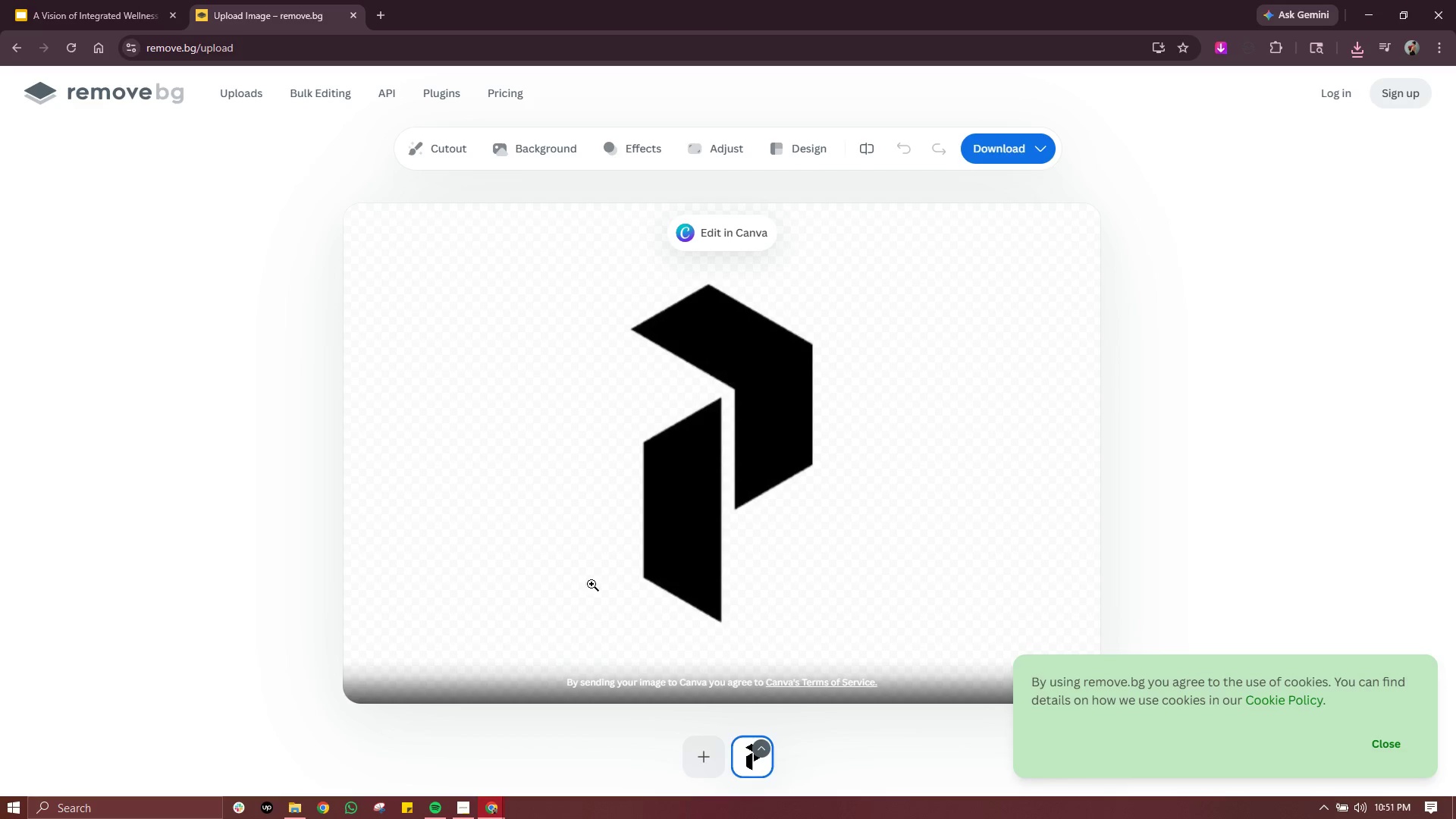 
left_click([698, 748])
 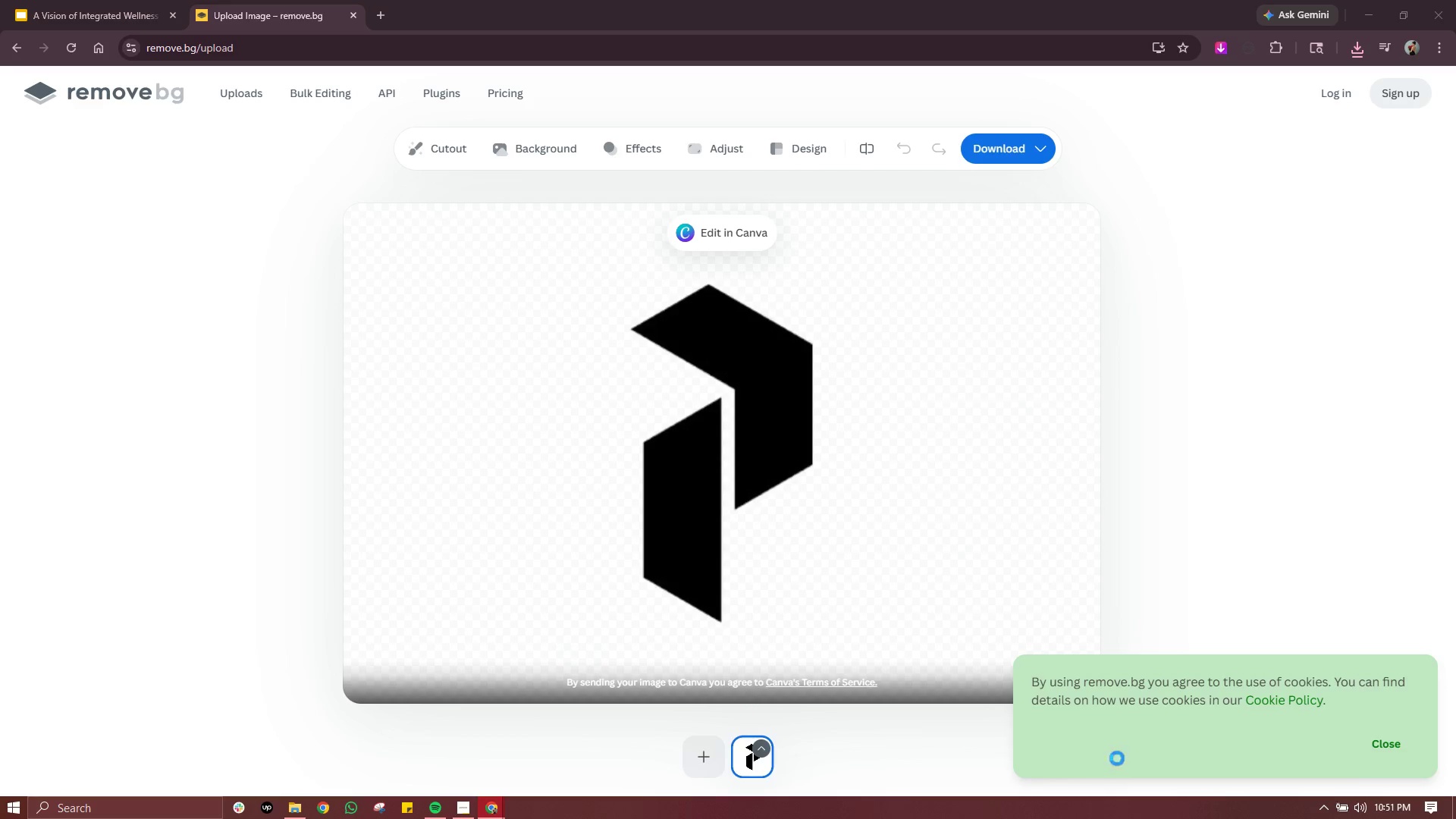 
wait(8.72)
 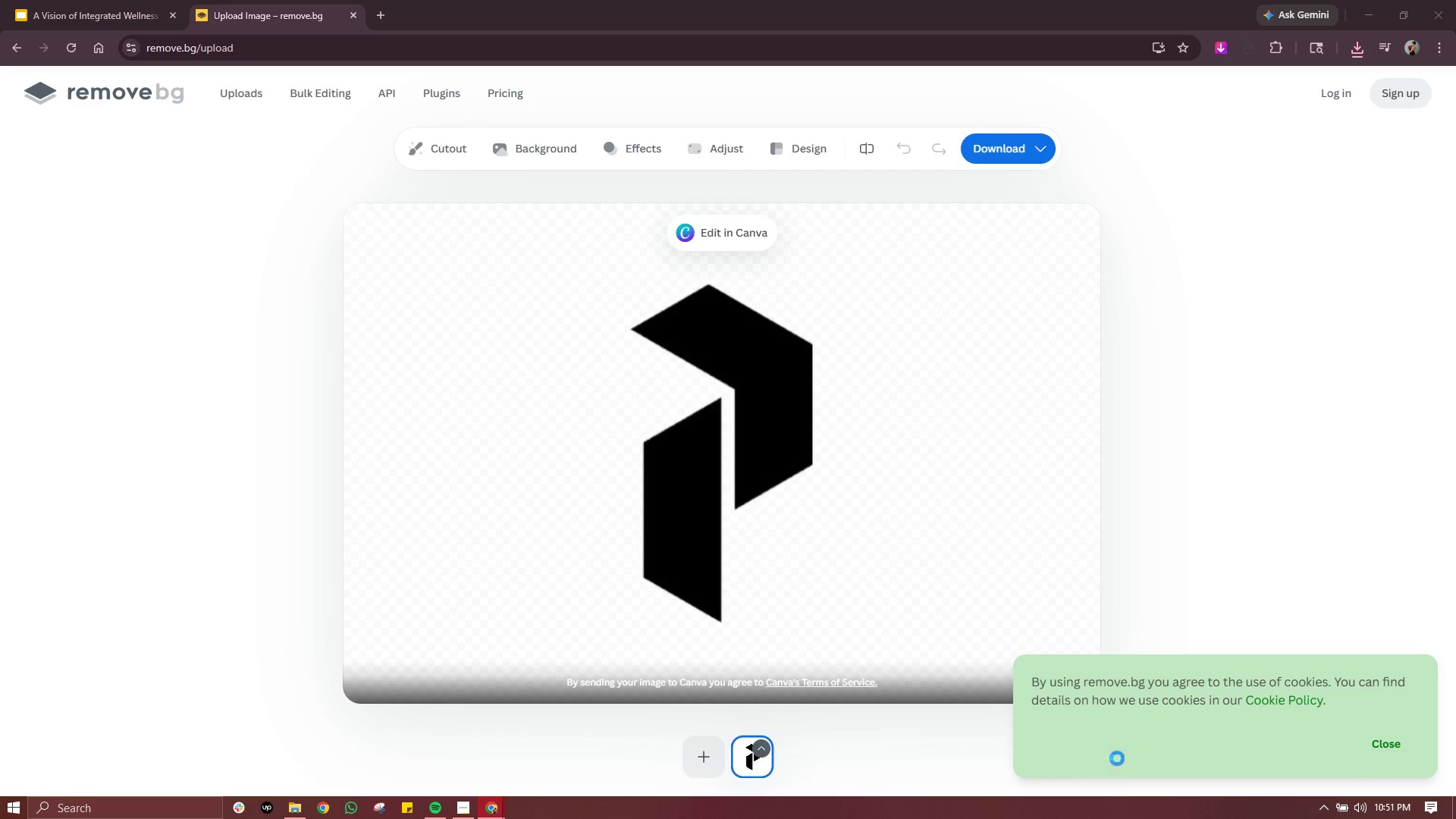 
double_click([256, 146])
 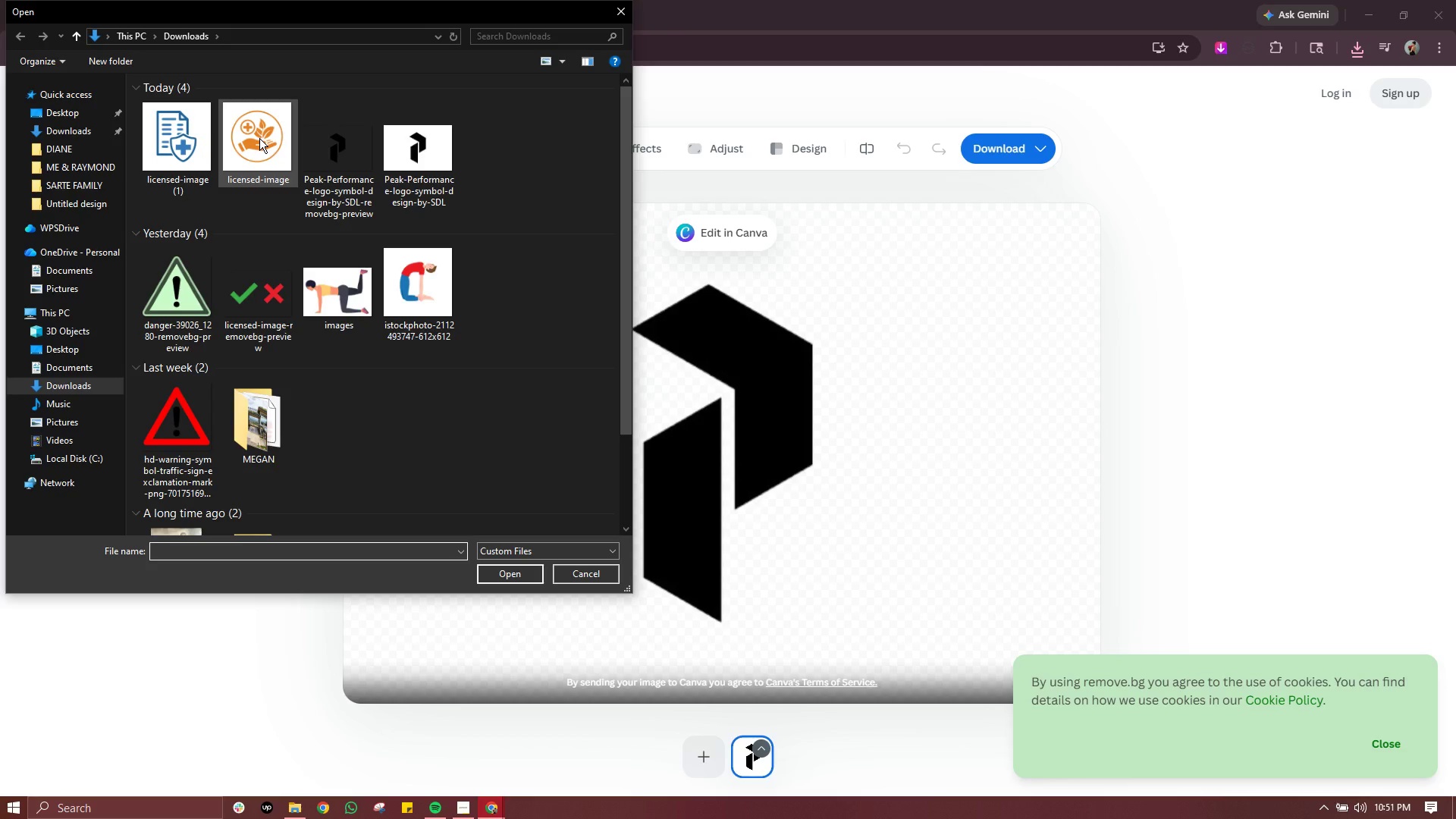 
double_click([259, 138])
 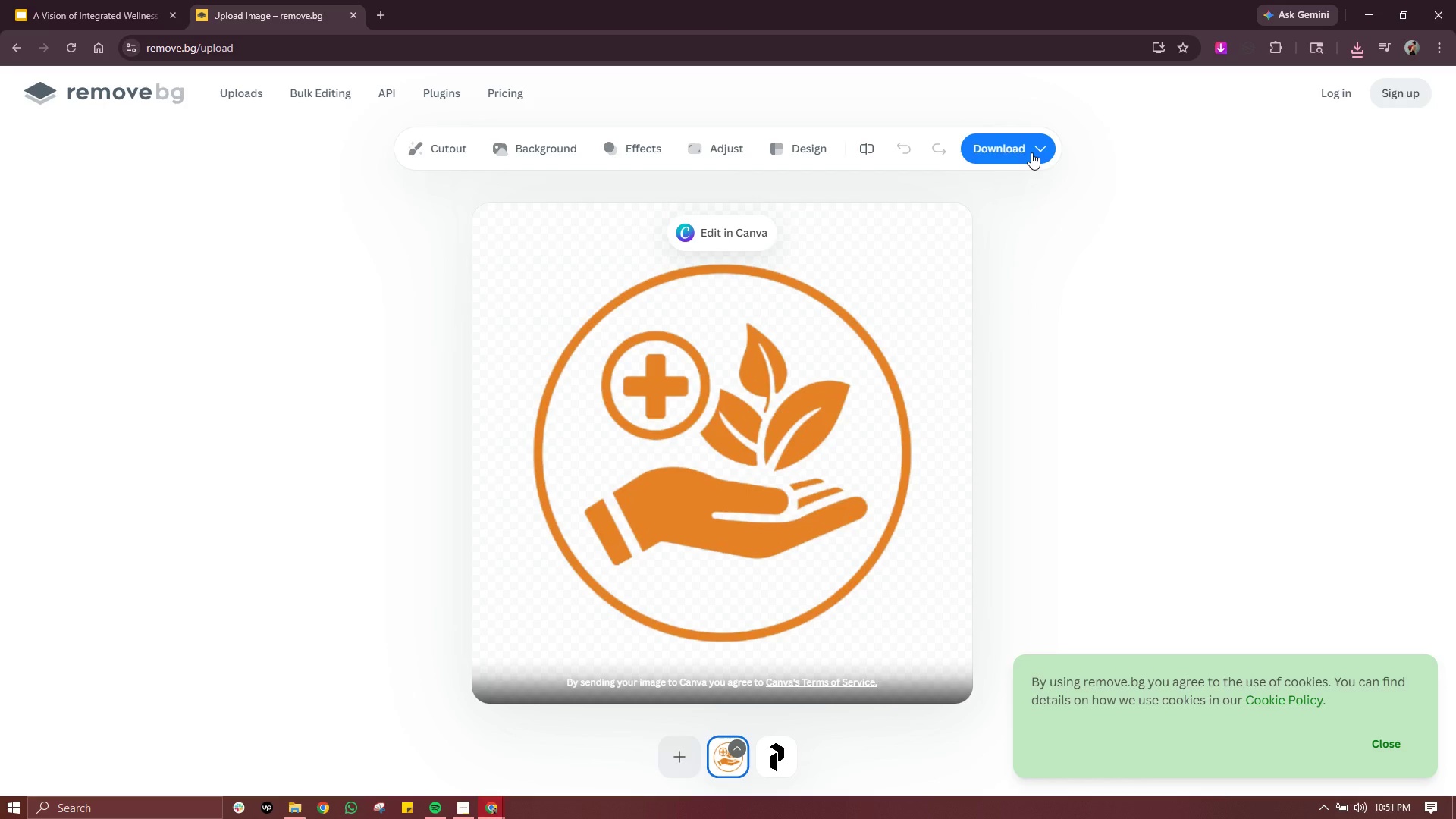 
wait(31.56)
 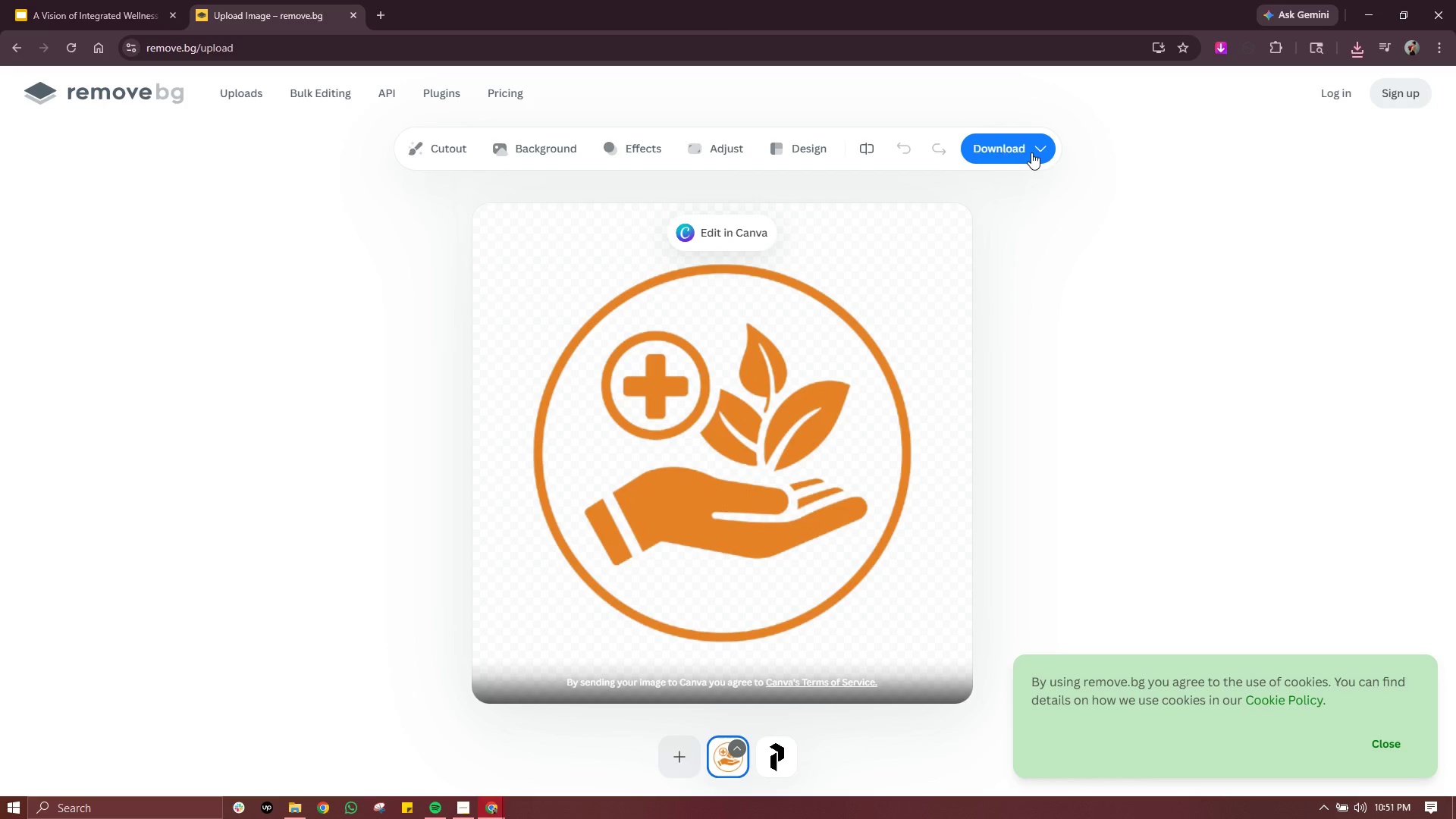 
left_click([1015, 200])
 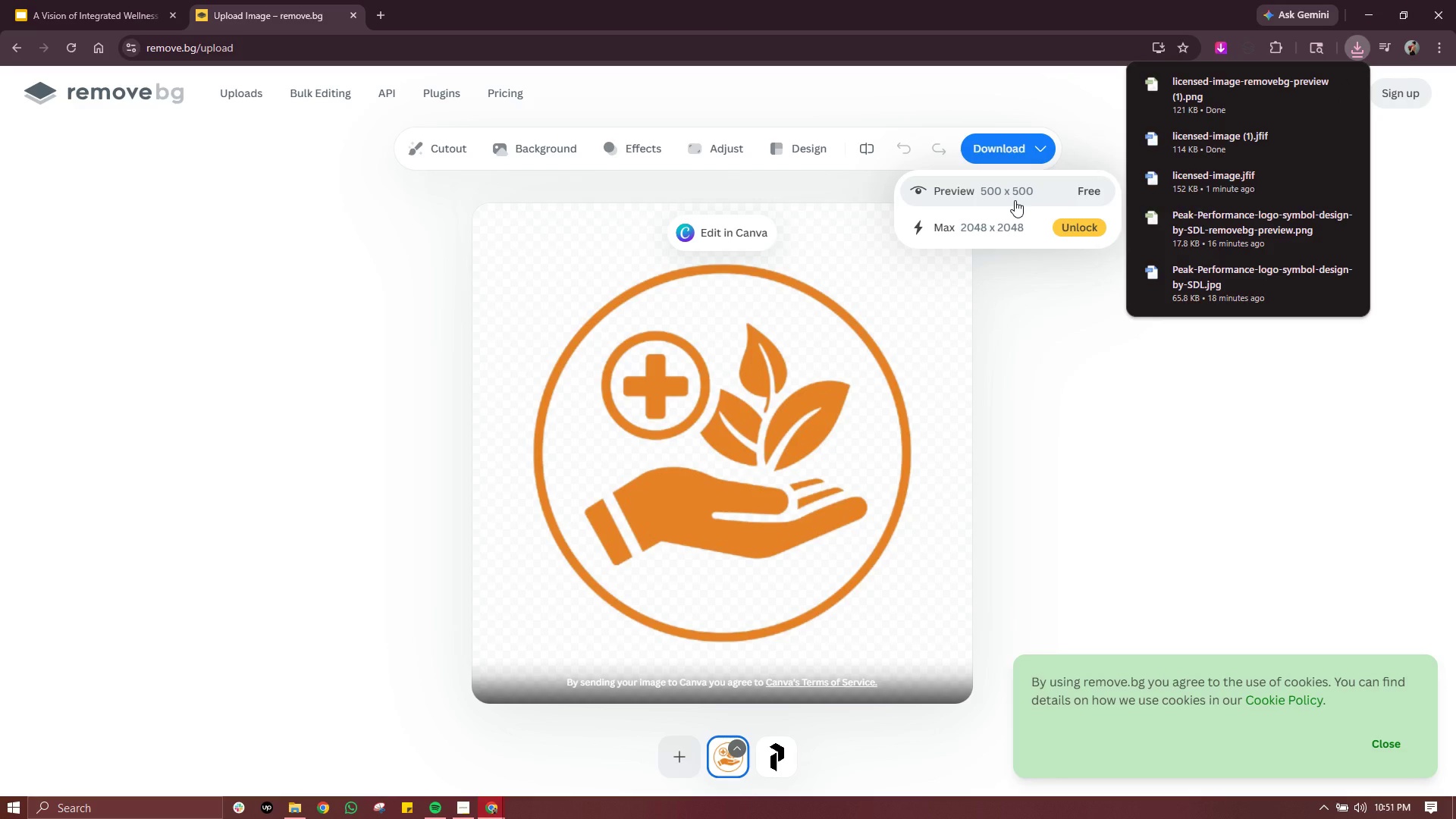 
wait(9.45)
 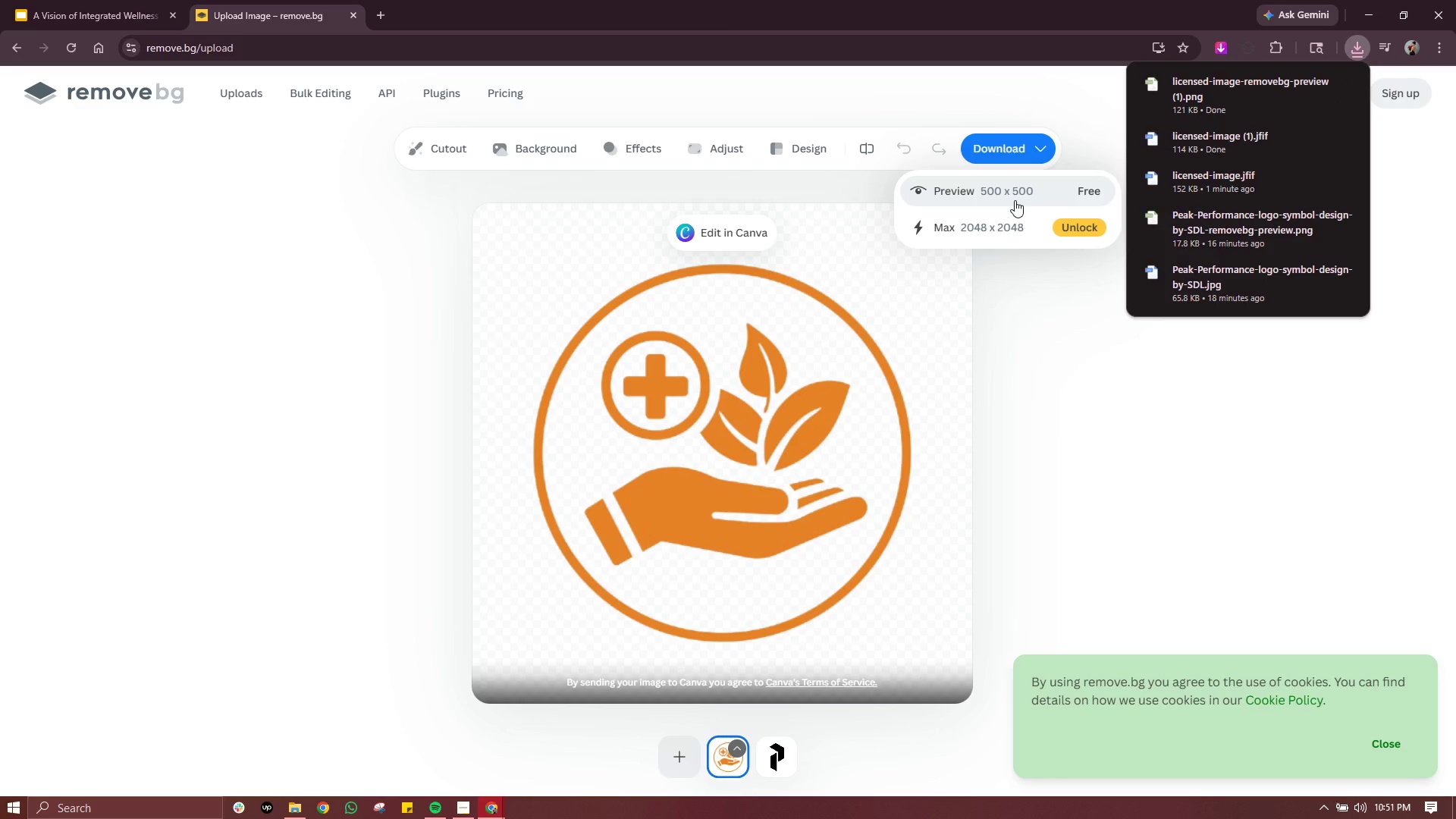 
left_click([679, 756])
 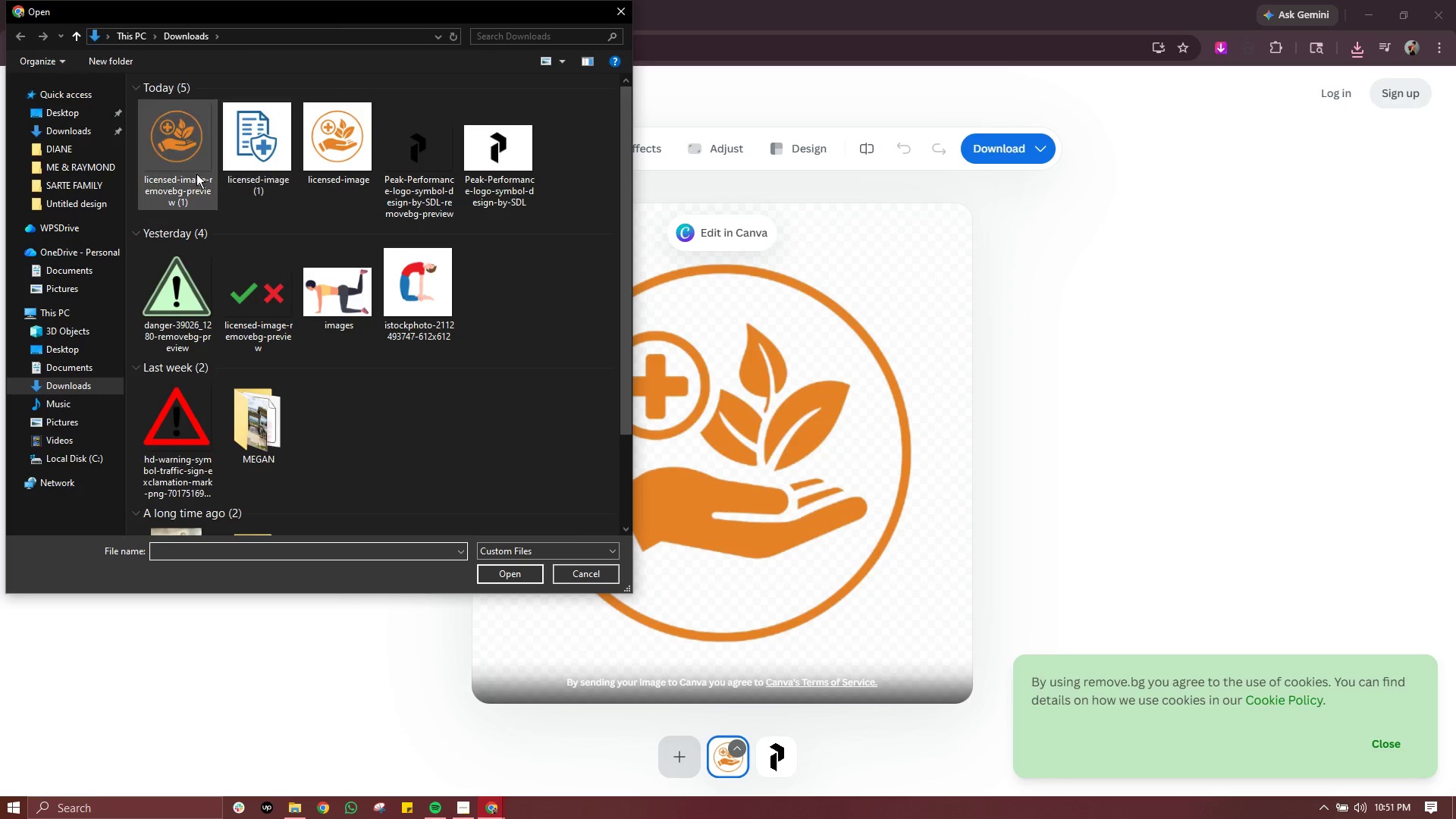 
double_click([249, 144])
 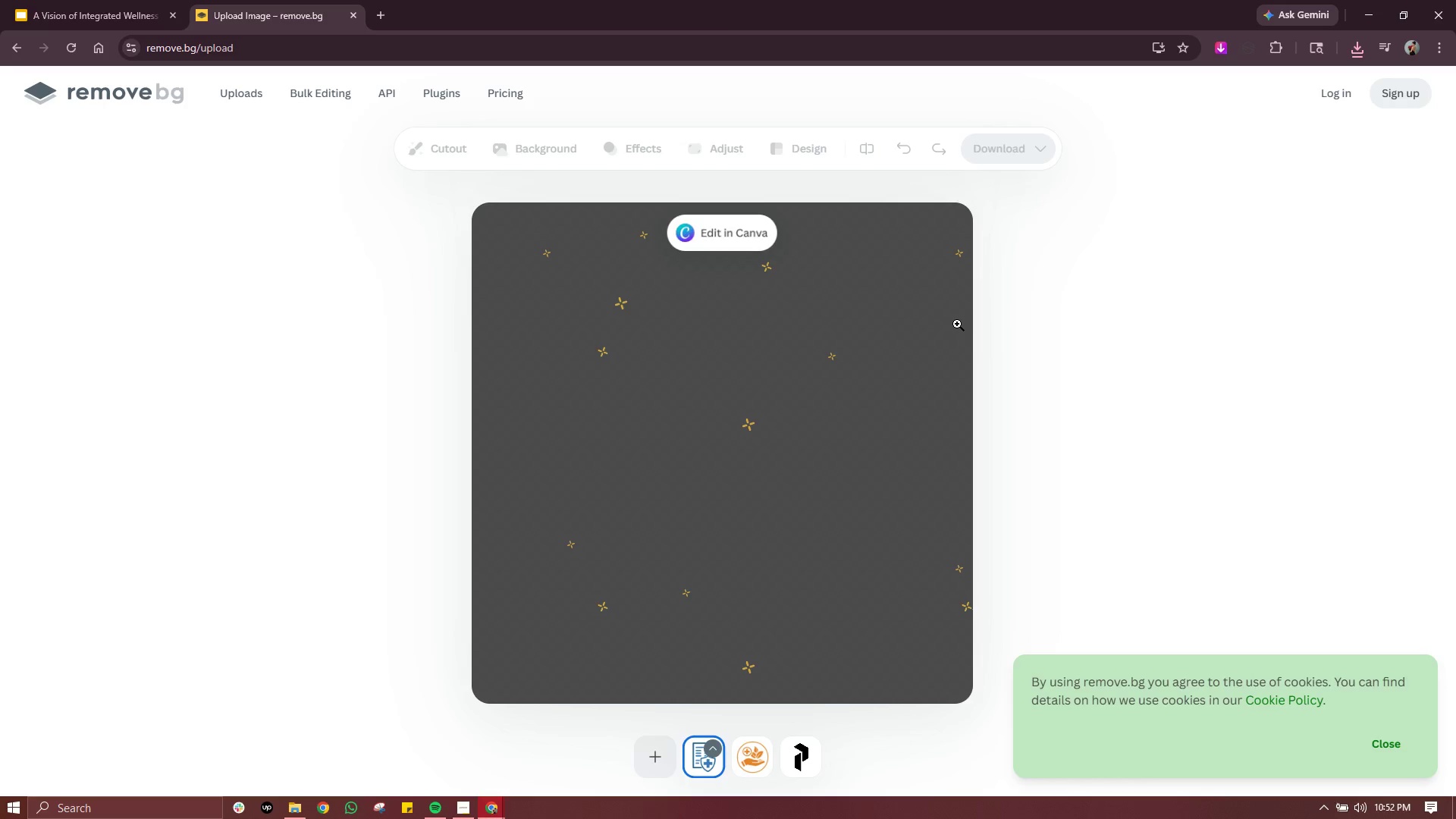 
wait(11.05)
 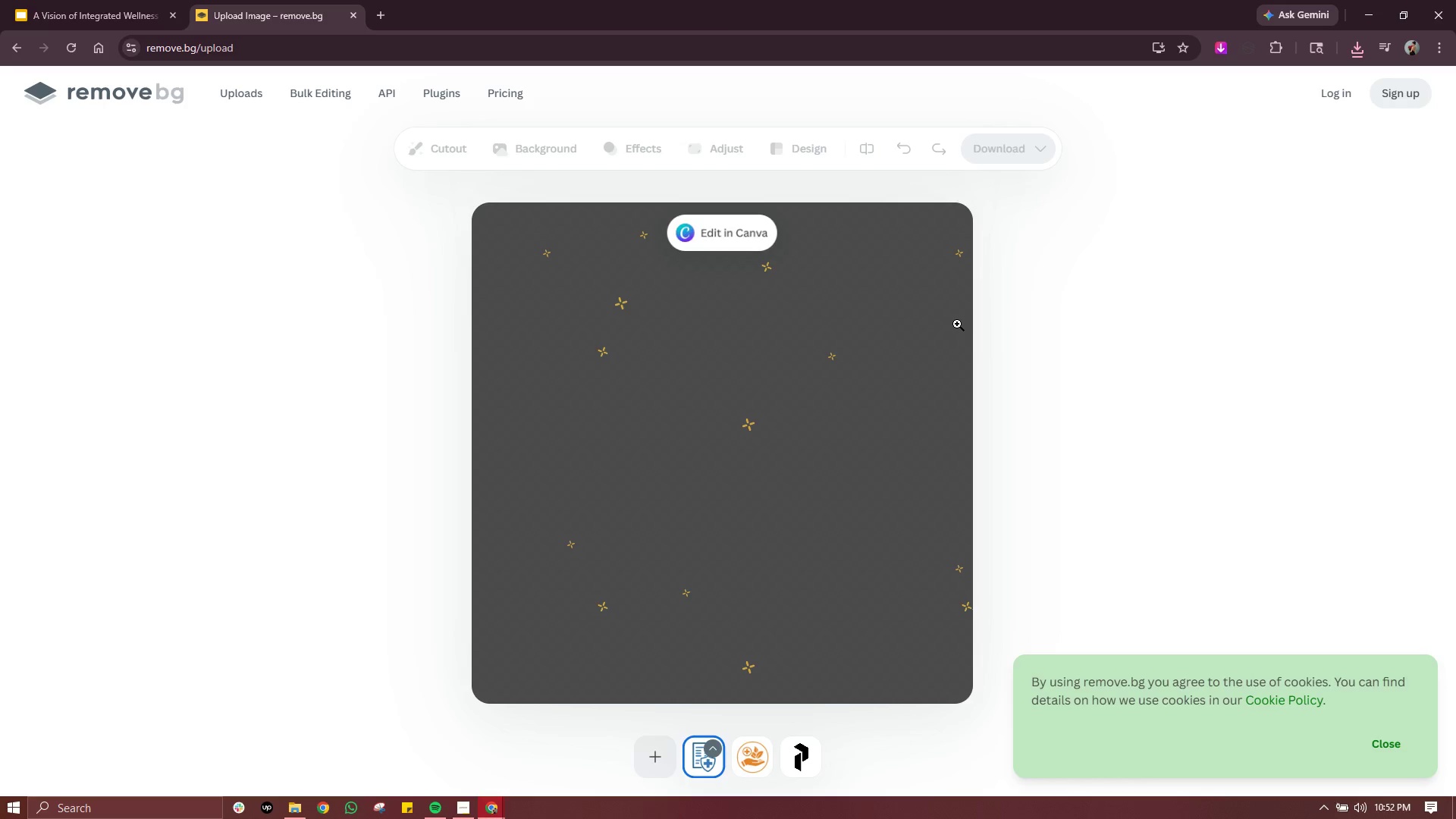 
left_click([1035, 155])
 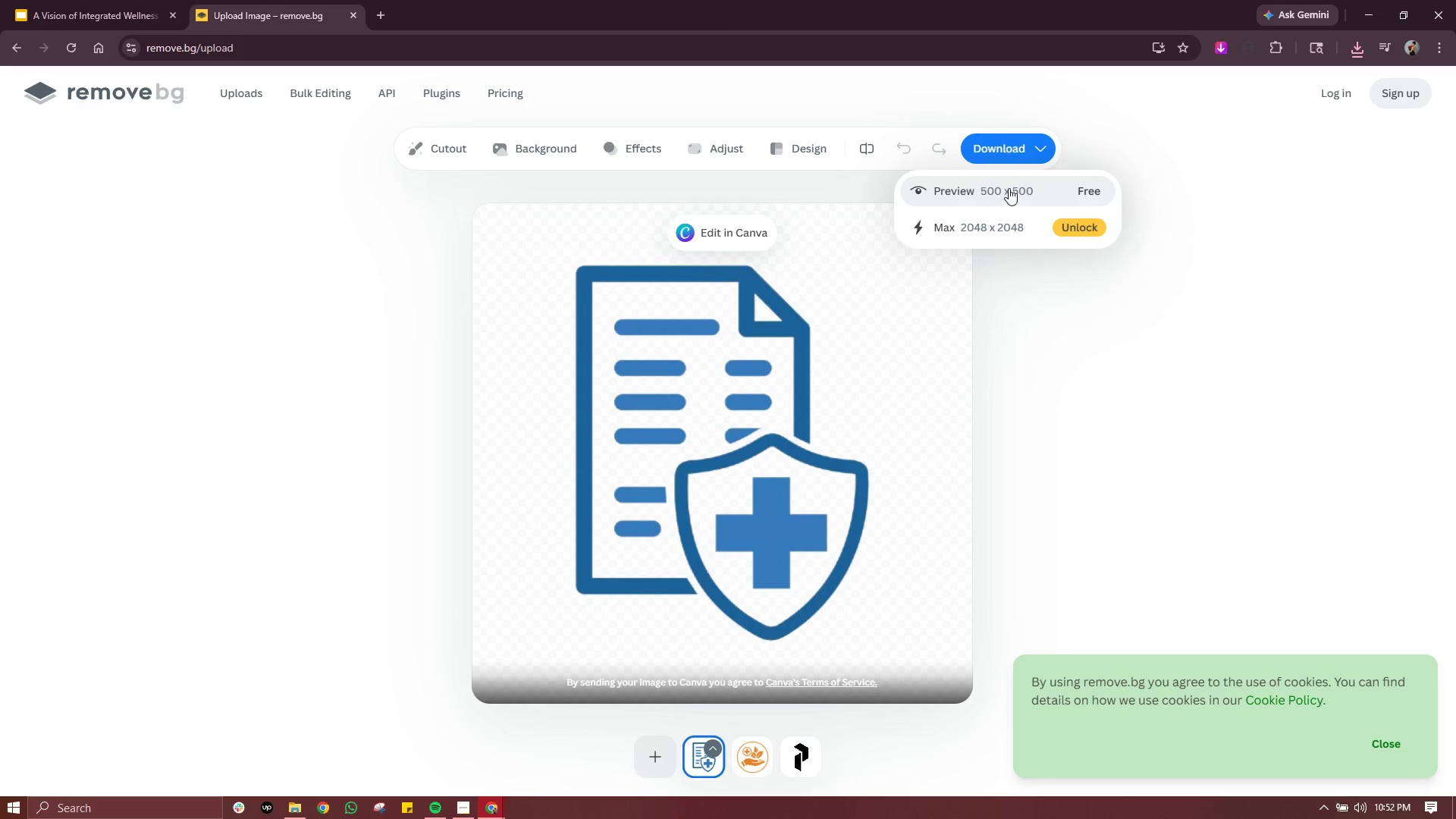 
left_click([1009, 187])
 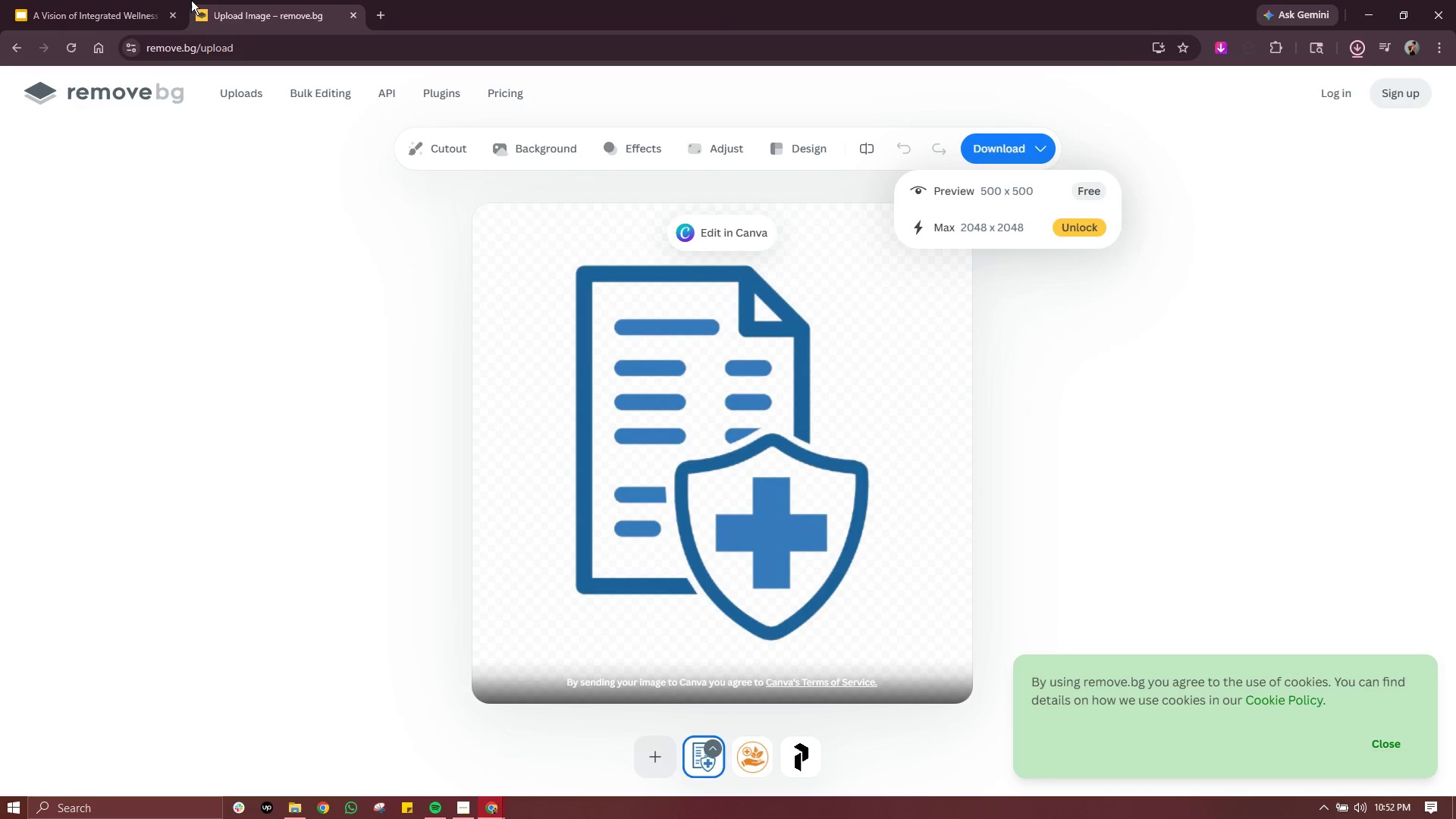 
left_click([87, 17])
 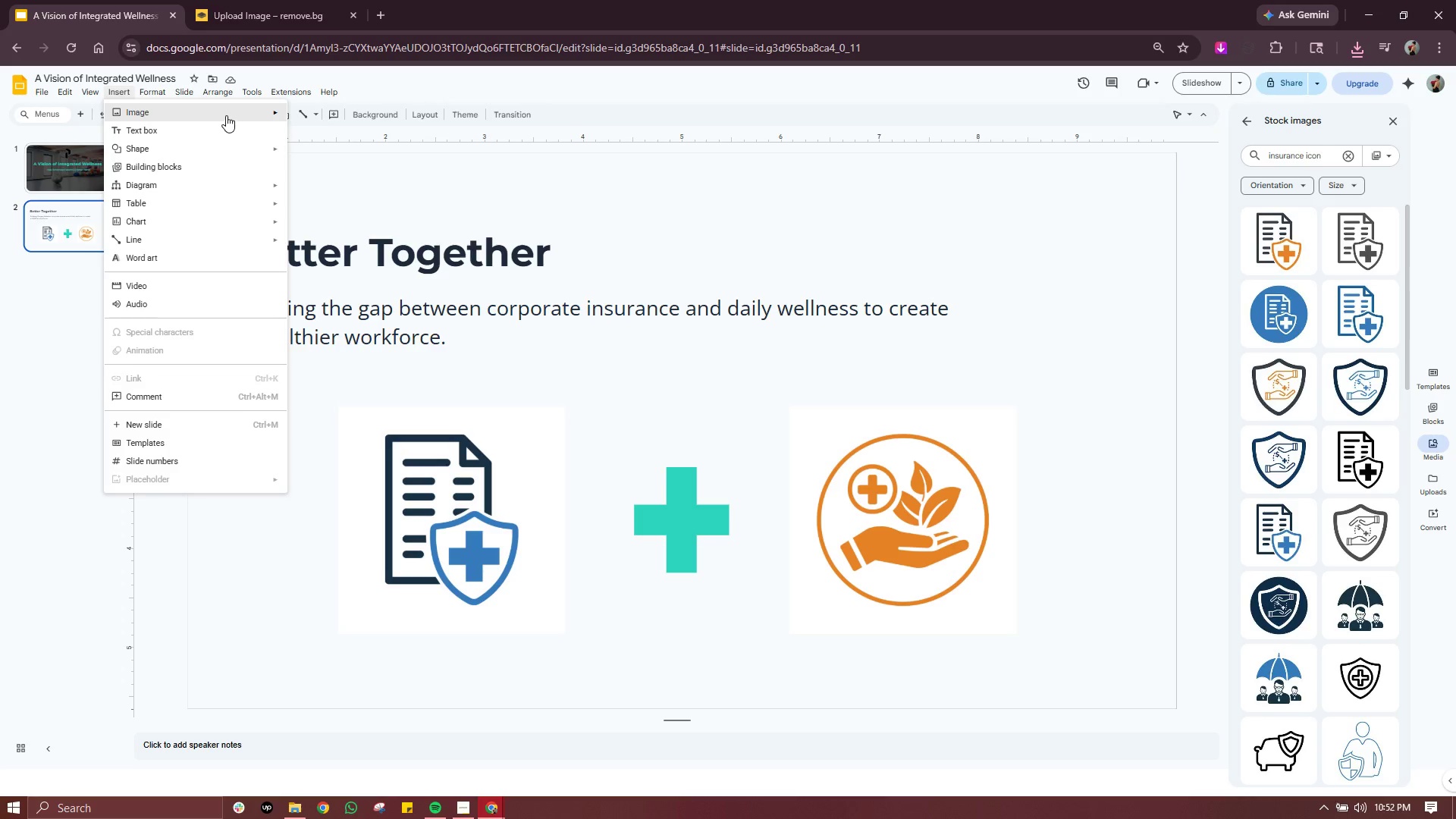 
left_click([347, 120])
 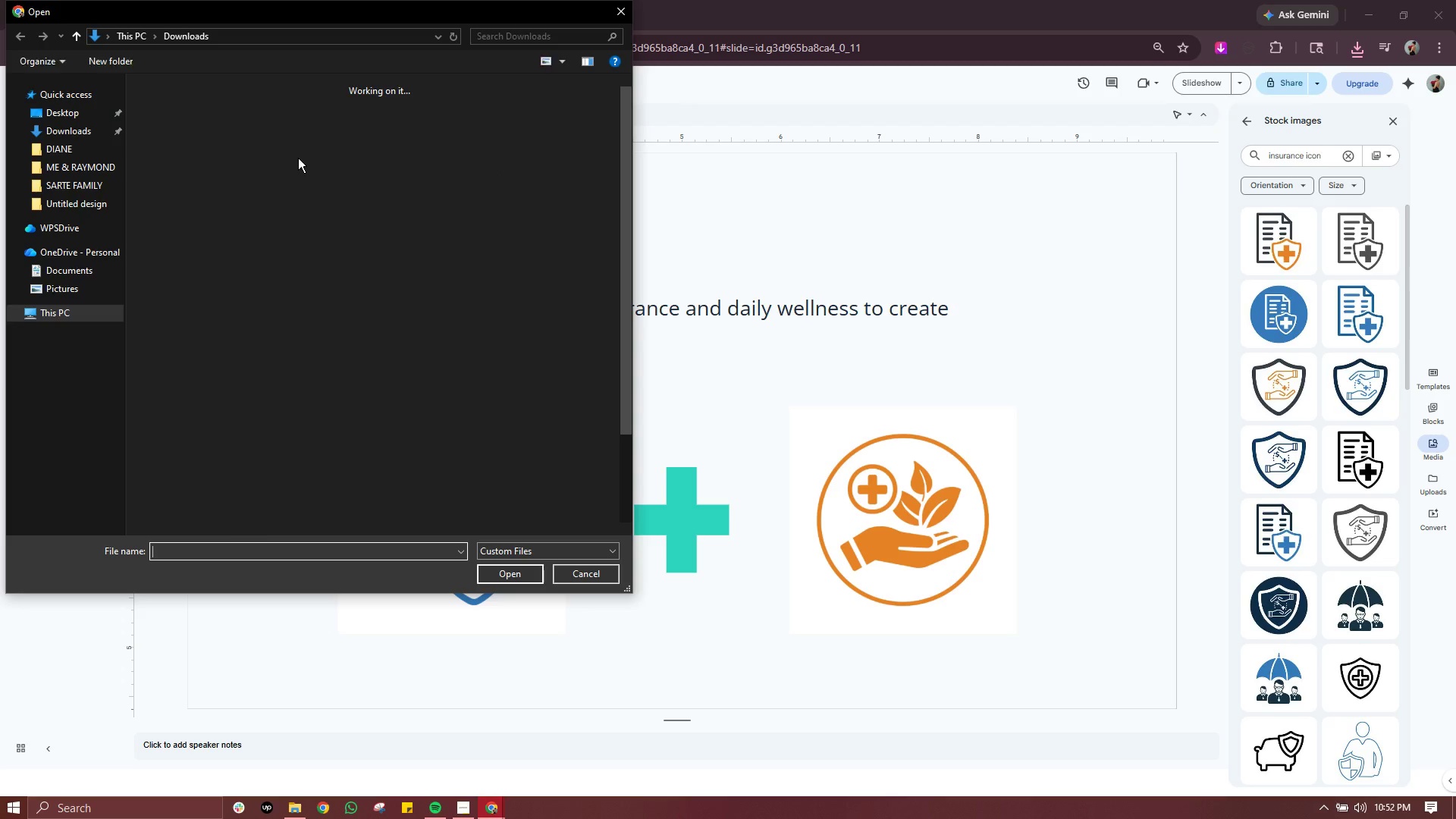 
hold_key(key=ControlLeft, duration=0.86)
double_click([166, 171])
 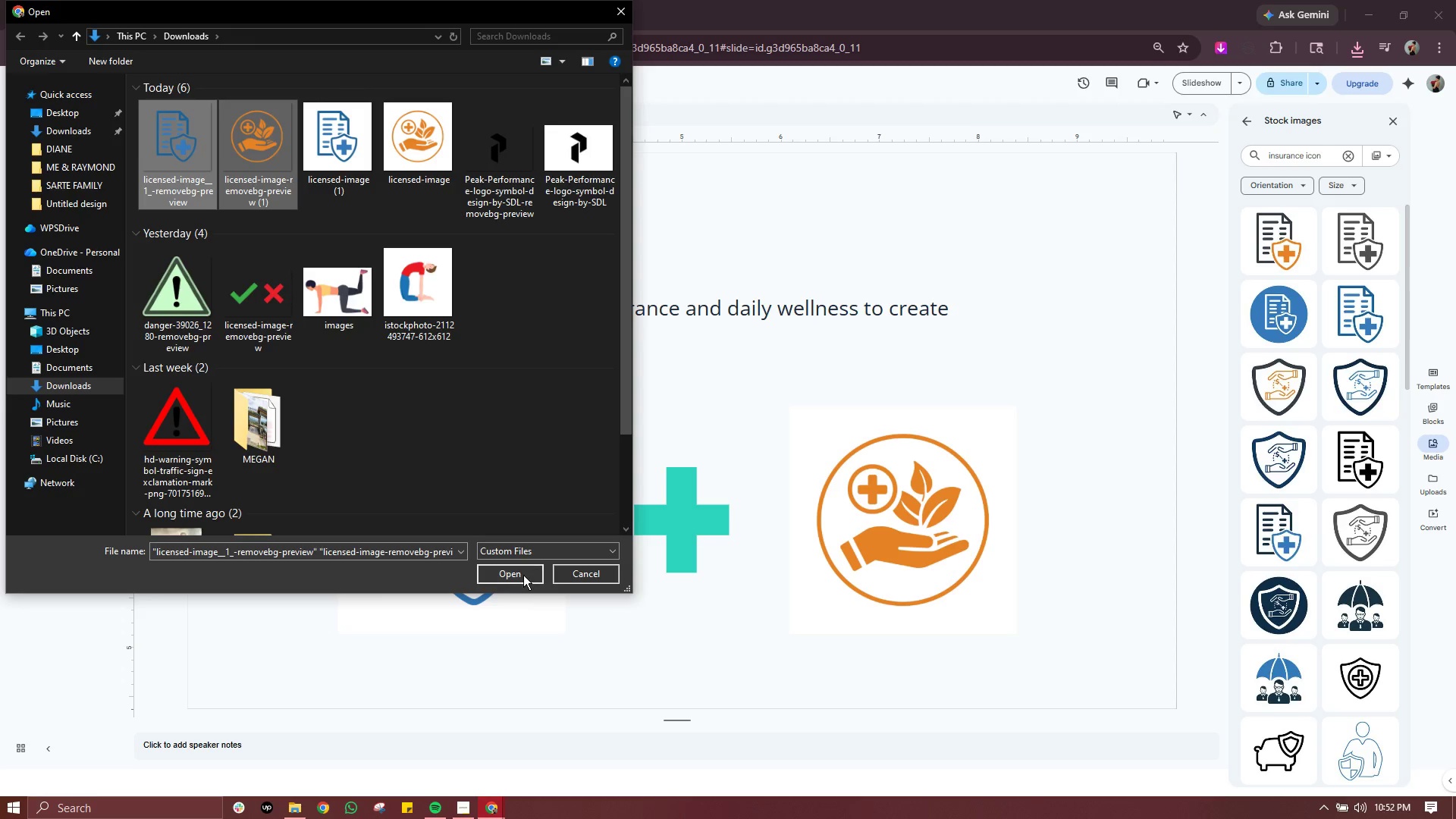 
left_click([529, 563])
 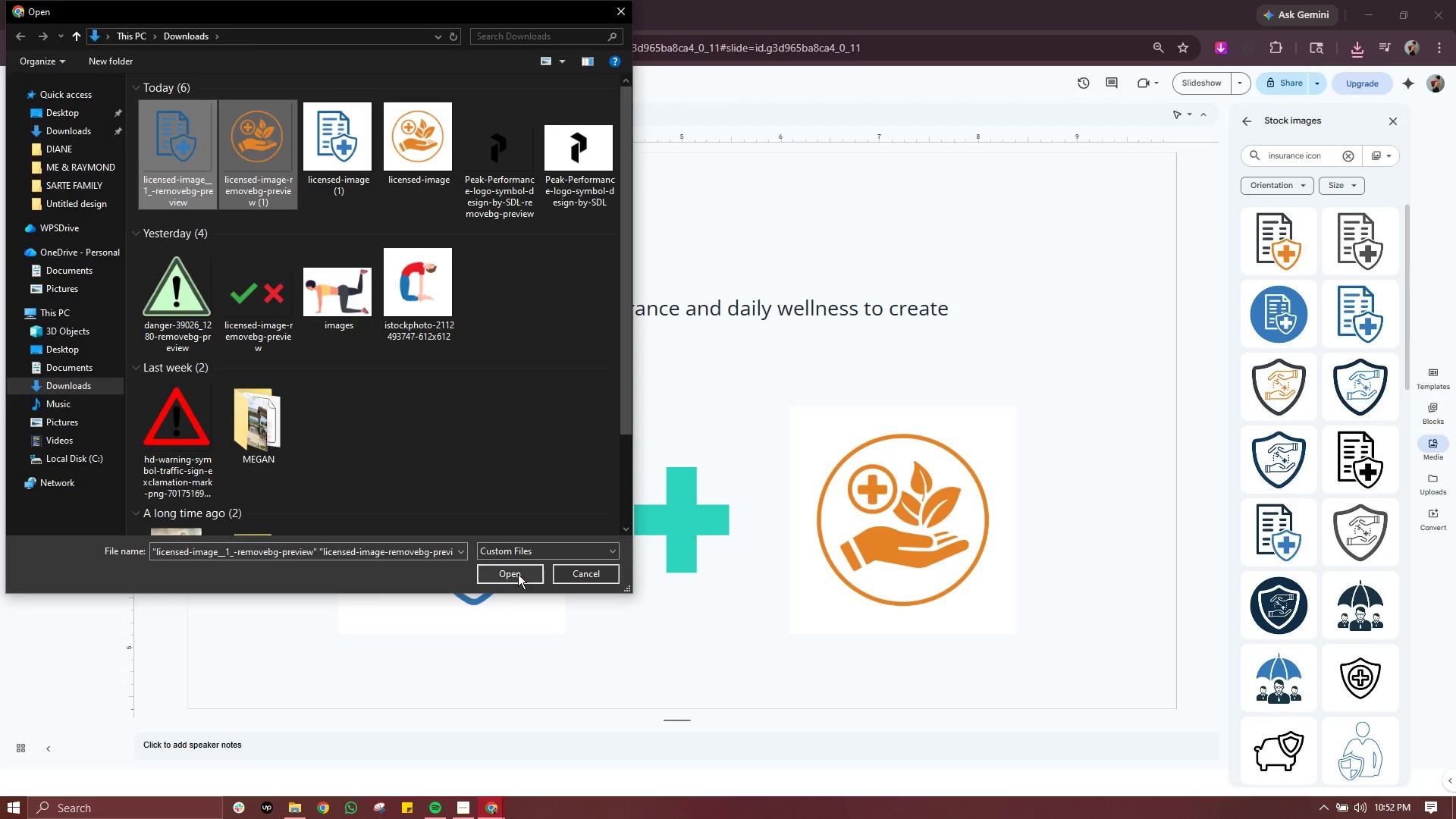 
left_click([518, 575])
 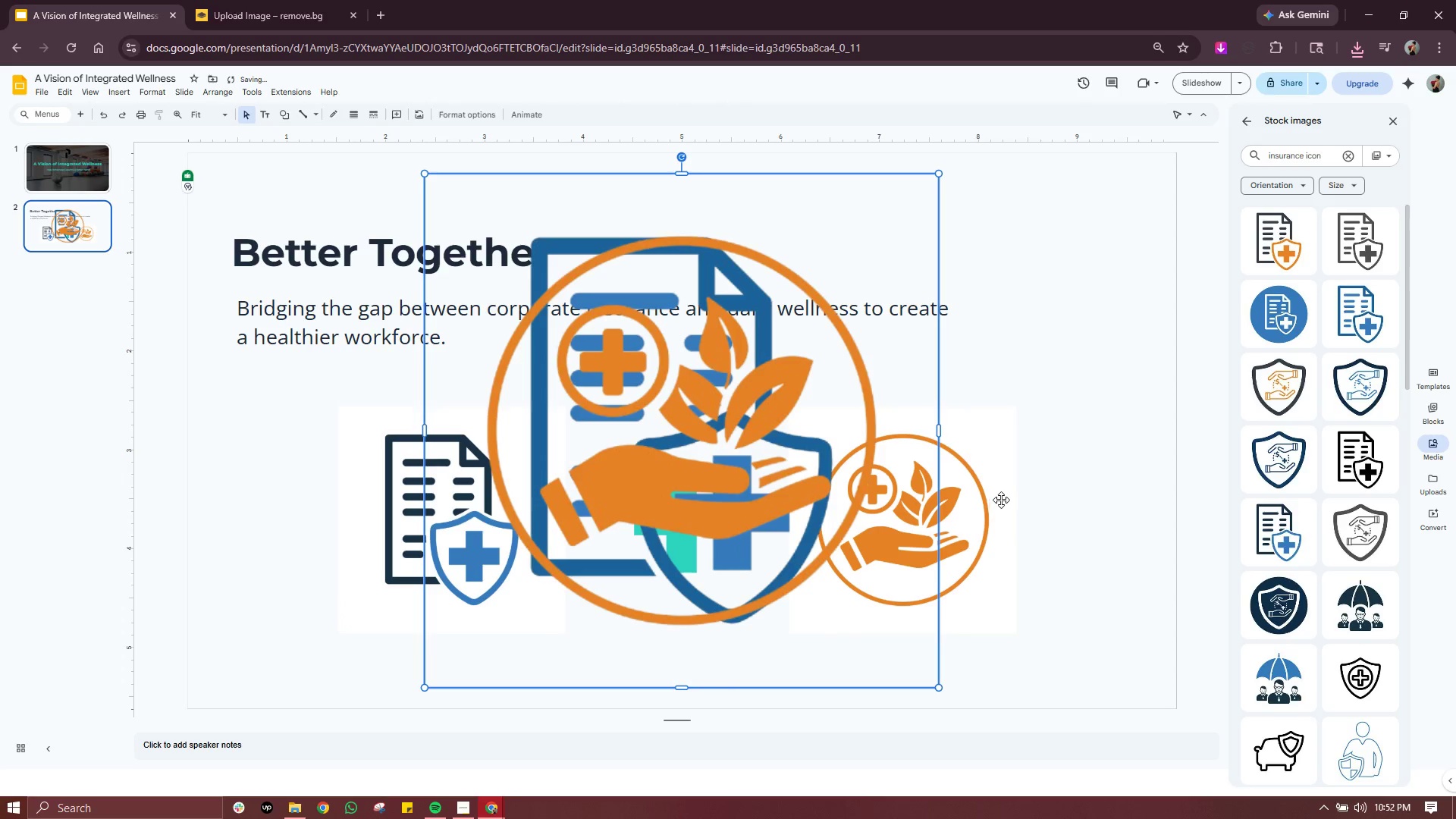 
left_click_drag(start_coordinate=[697, 421], to_coordinate=[924, 404])
 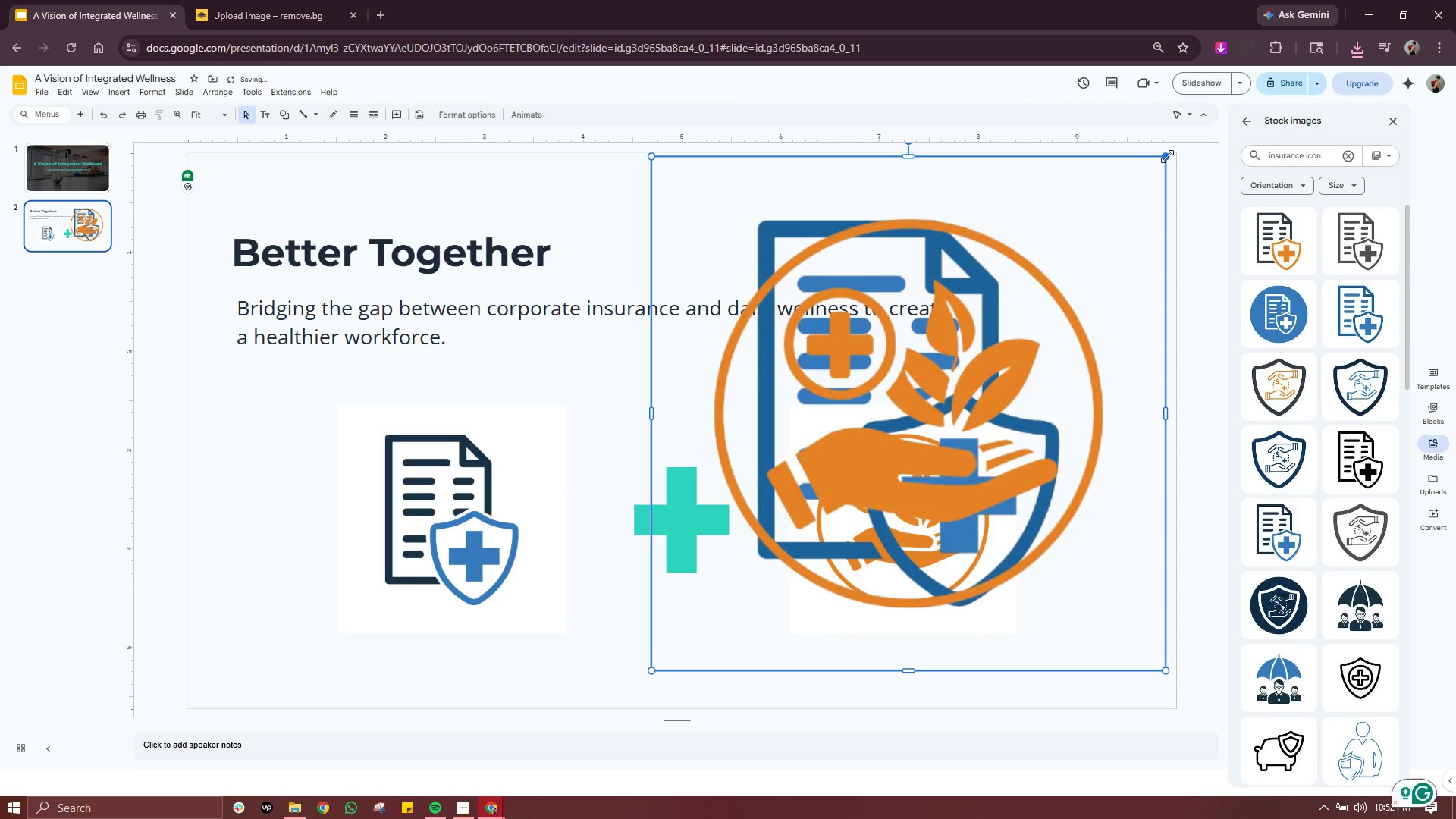 
left_click_drag(start_coordinate=[1167, 156], to_coordinate=[652, 440])
 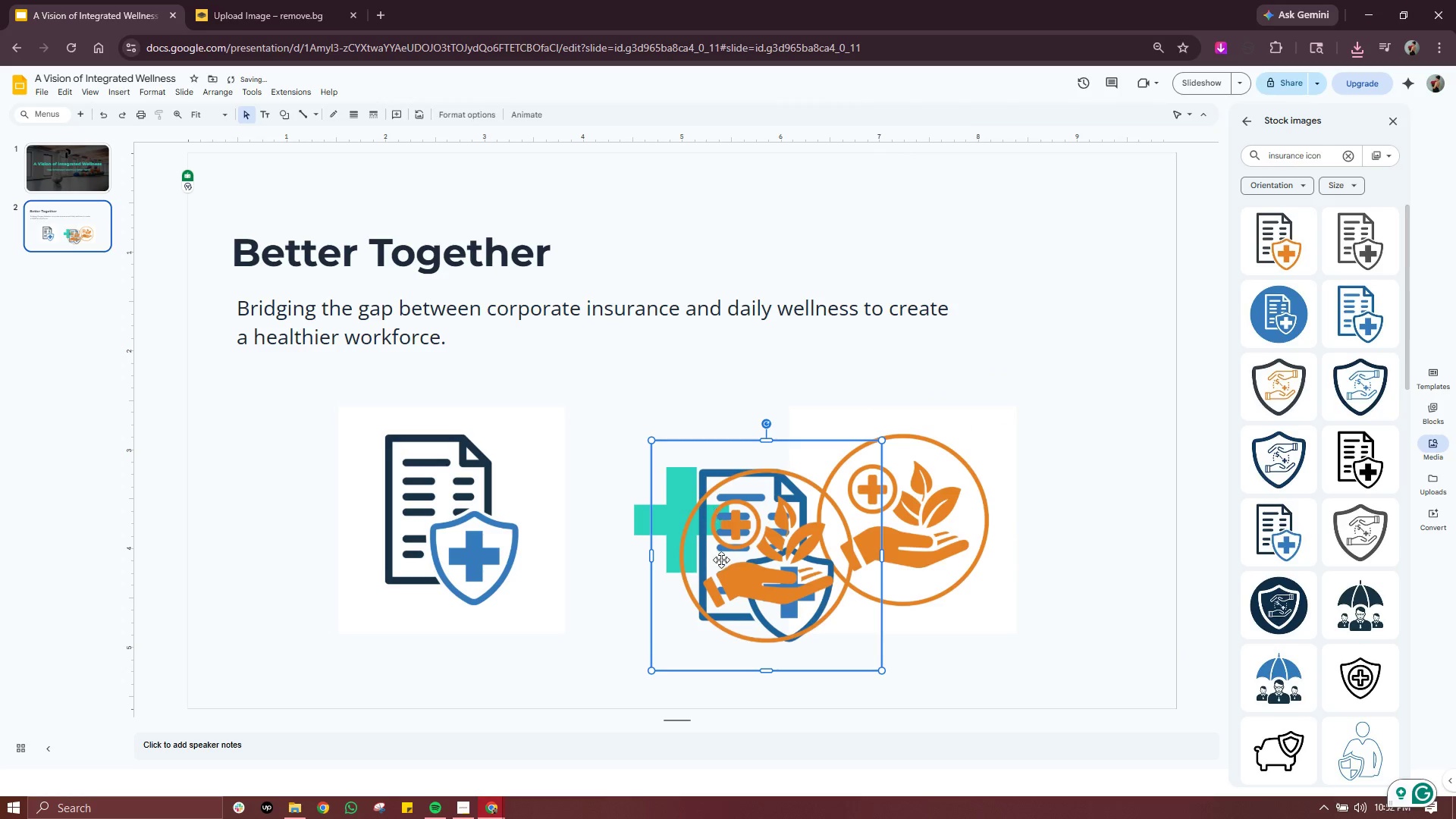 
left_click_drag(start_coordinate=[723, 560], to_coordinate=[943, 353])
 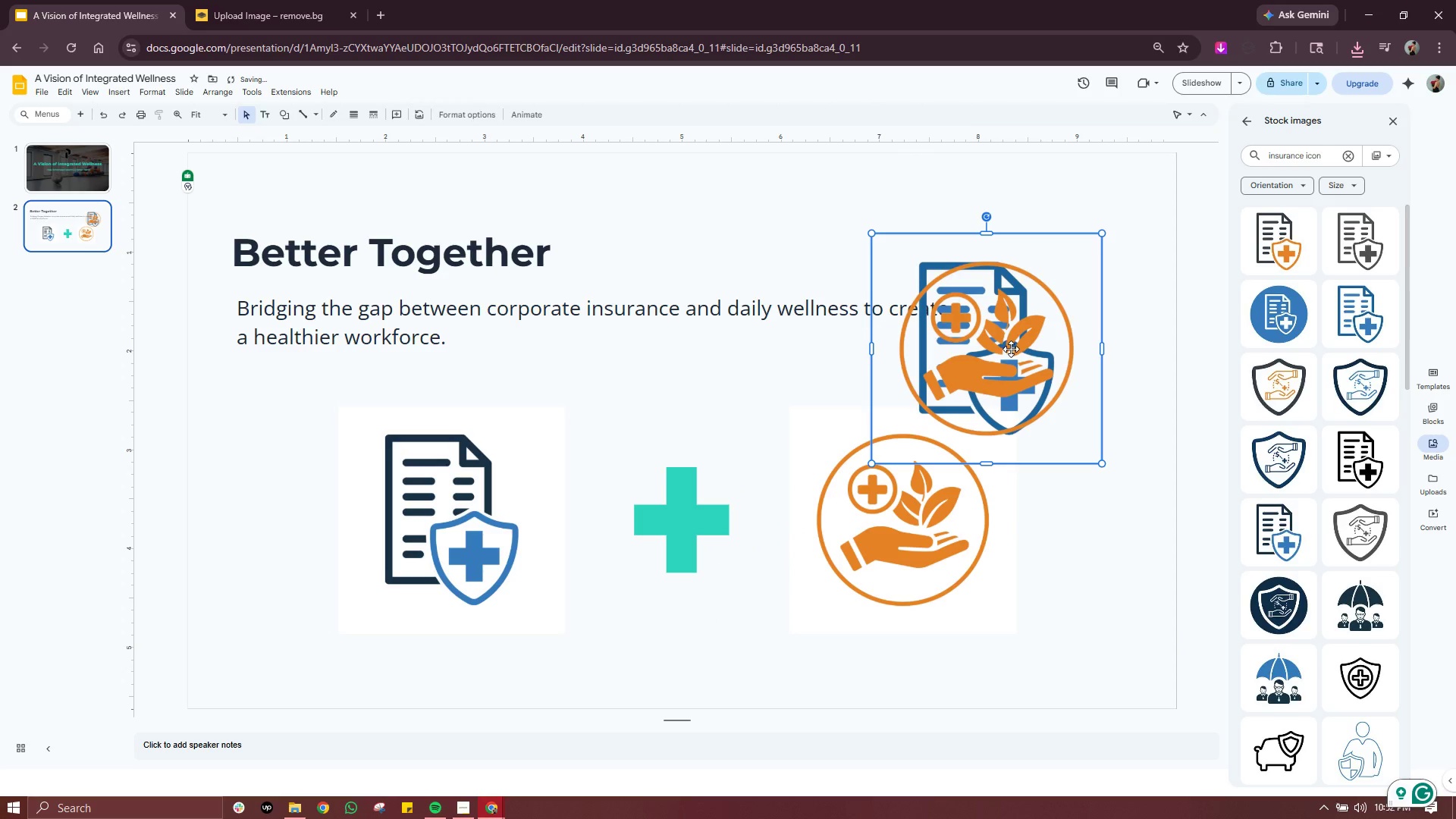 
left_click([1011, 349])
 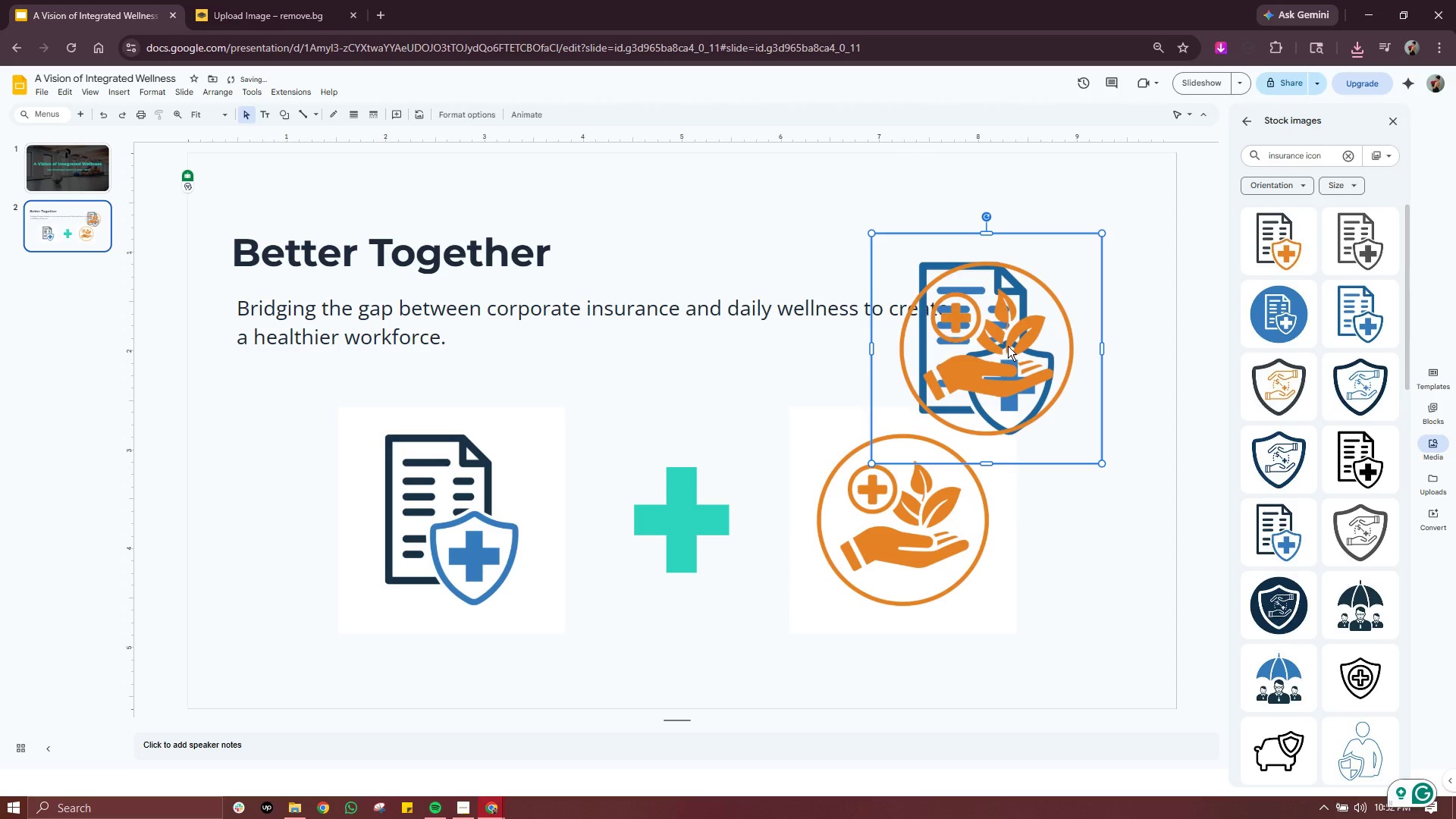 
double_click([1008, 346])
 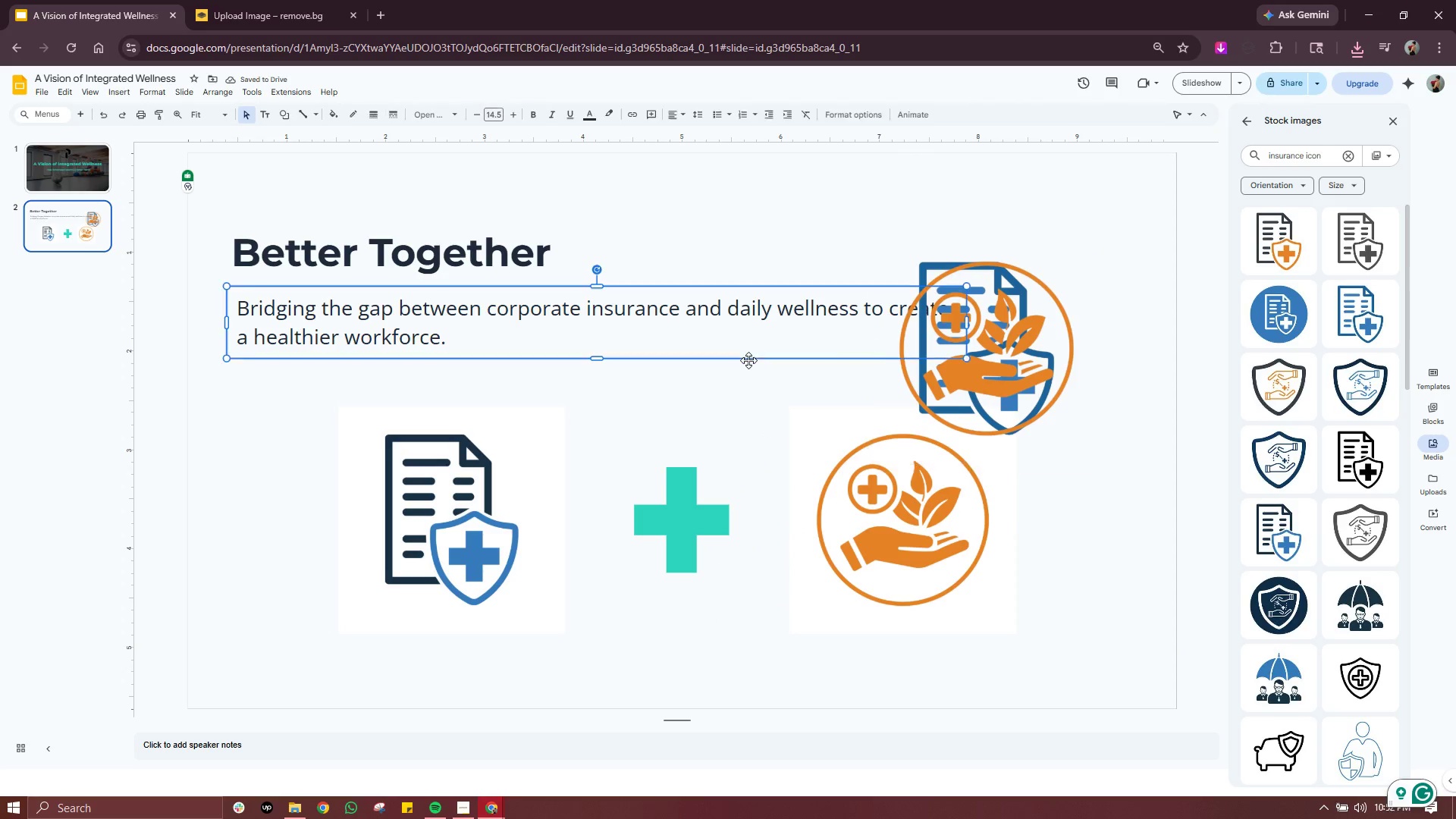 
double_click([978, 355])
 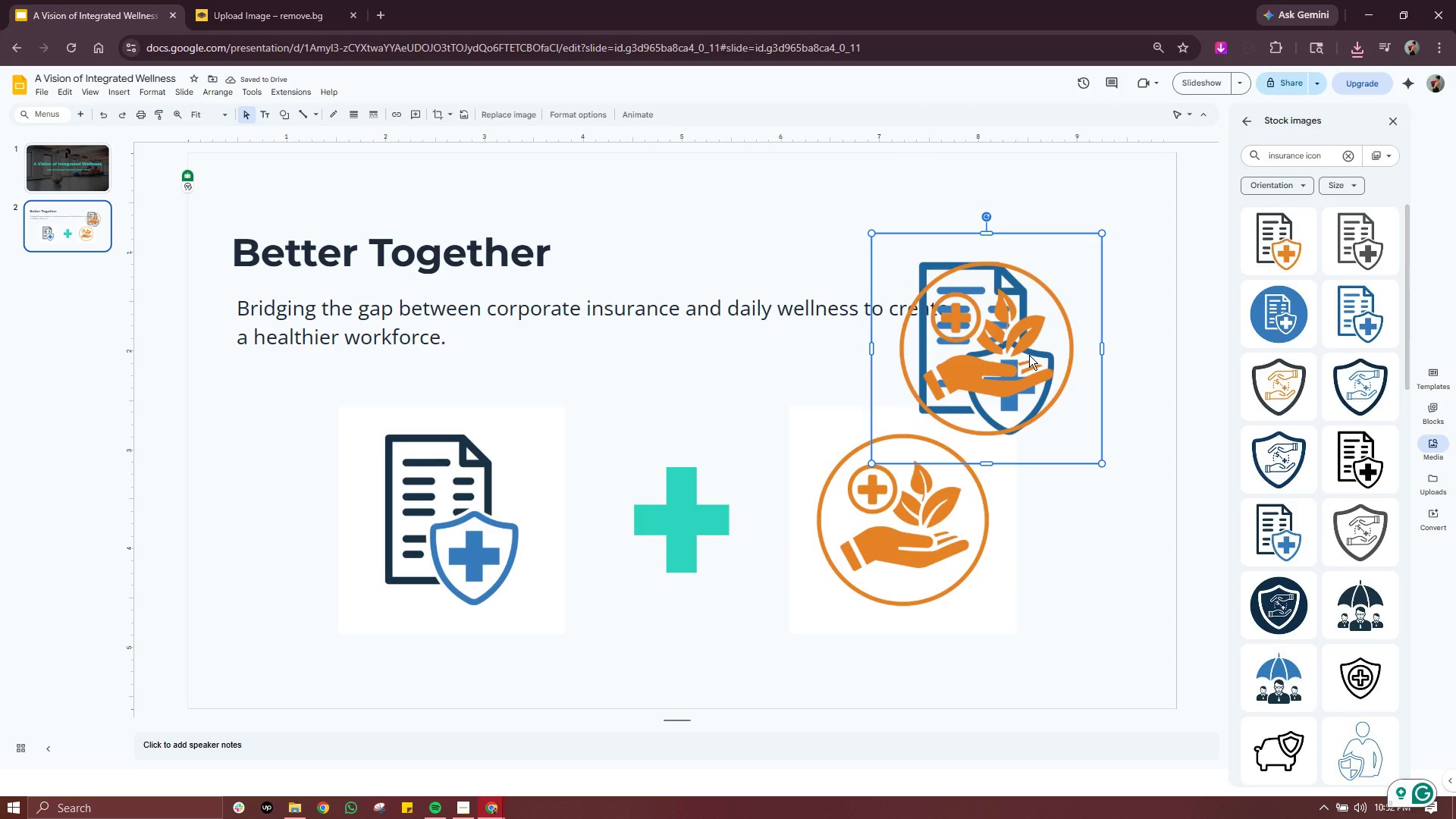 
key(Delete)
 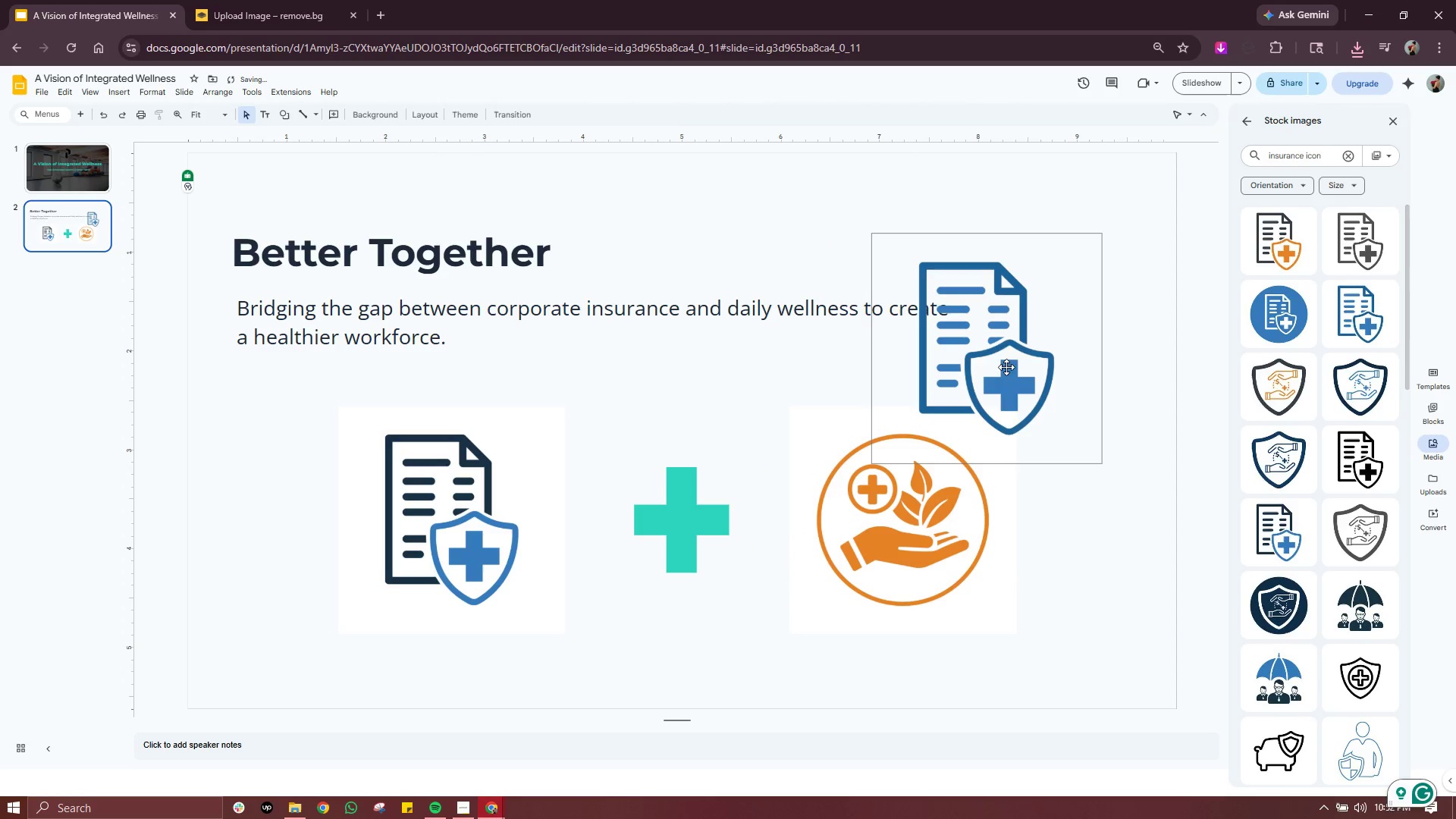 
left_click([1021, 373])
 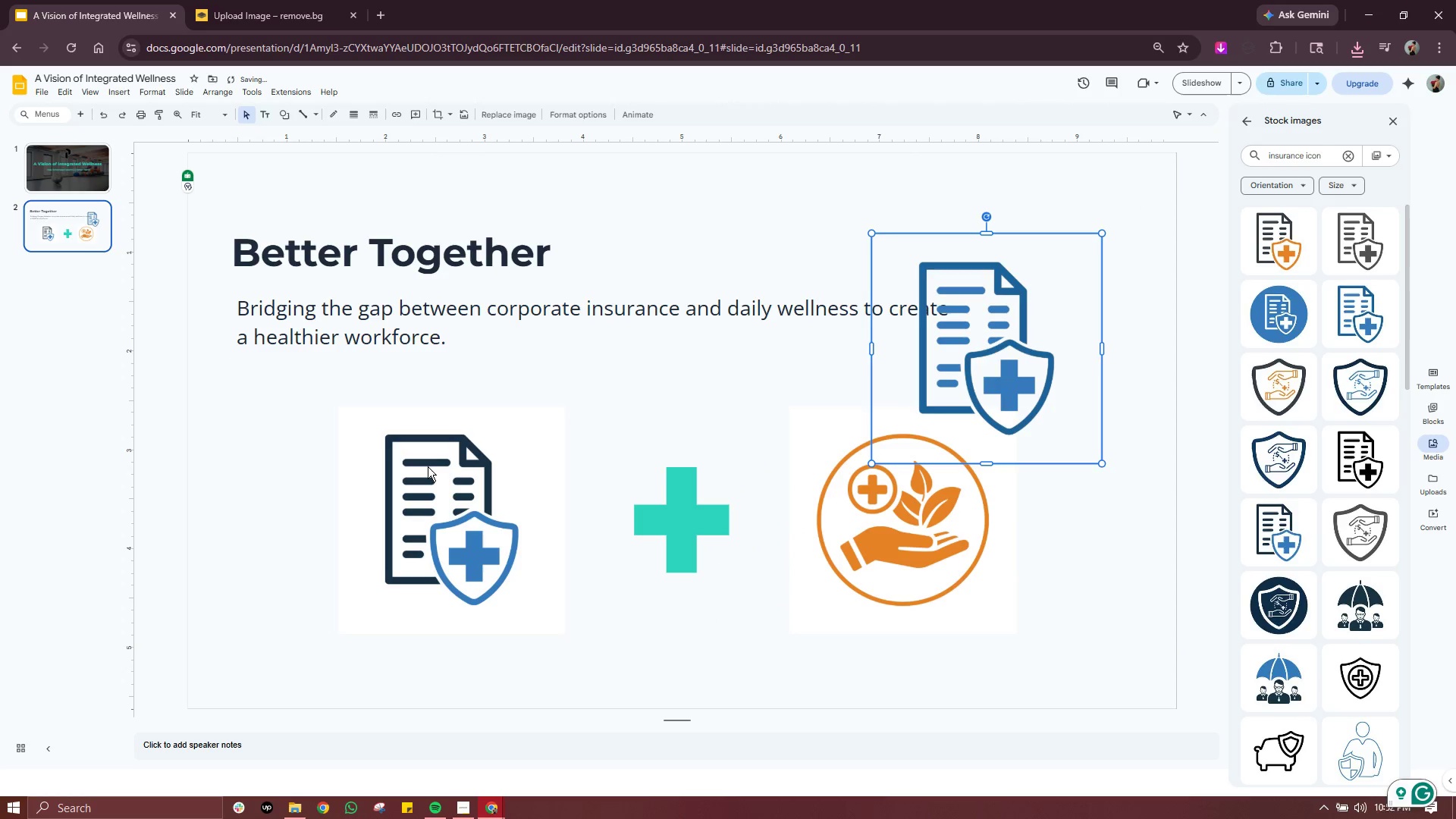 
left_click([435, 473])
 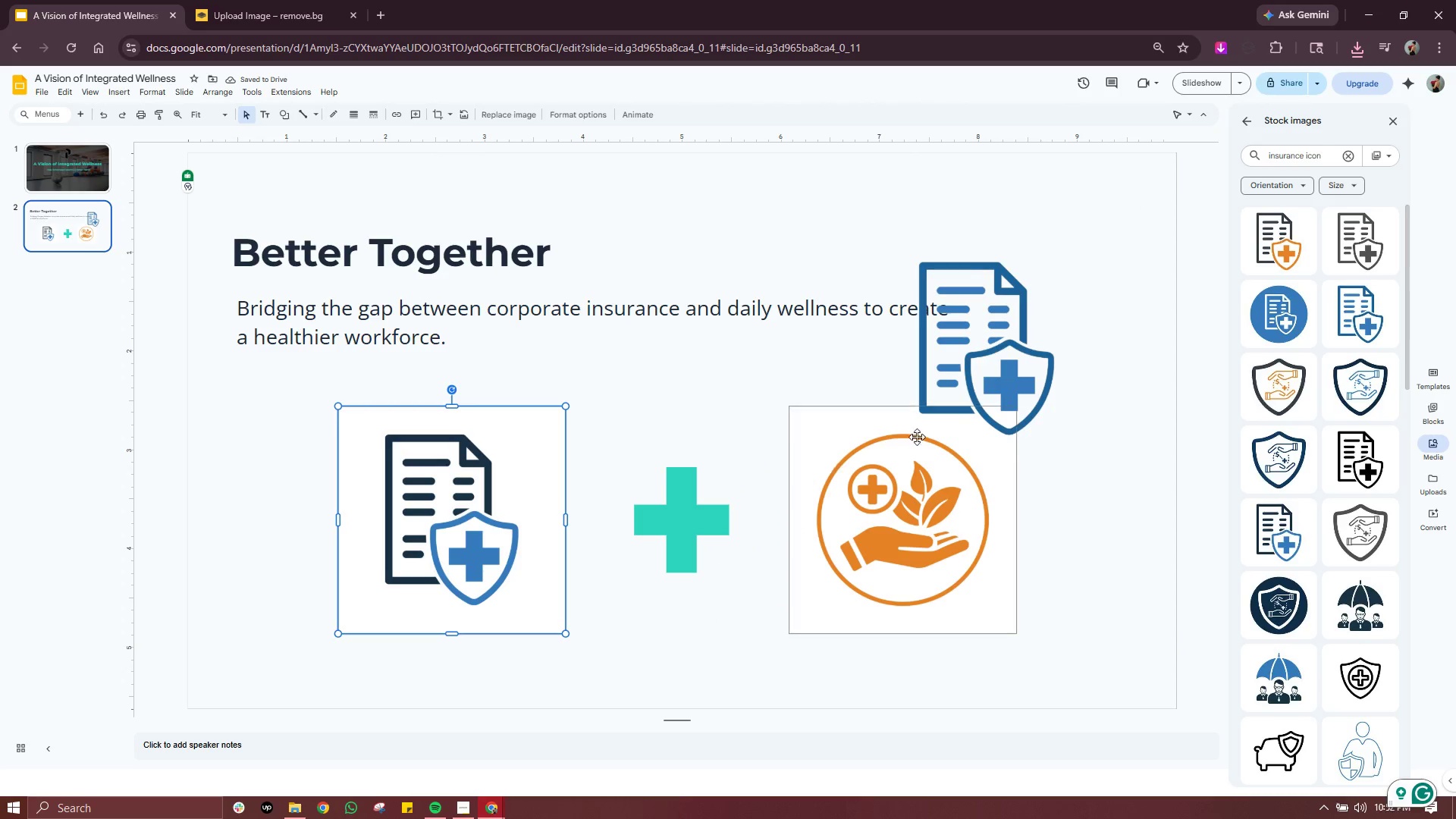 
left_click_drag(start_coordinate=[1007, 368], to_coordinate=[475, 541])
 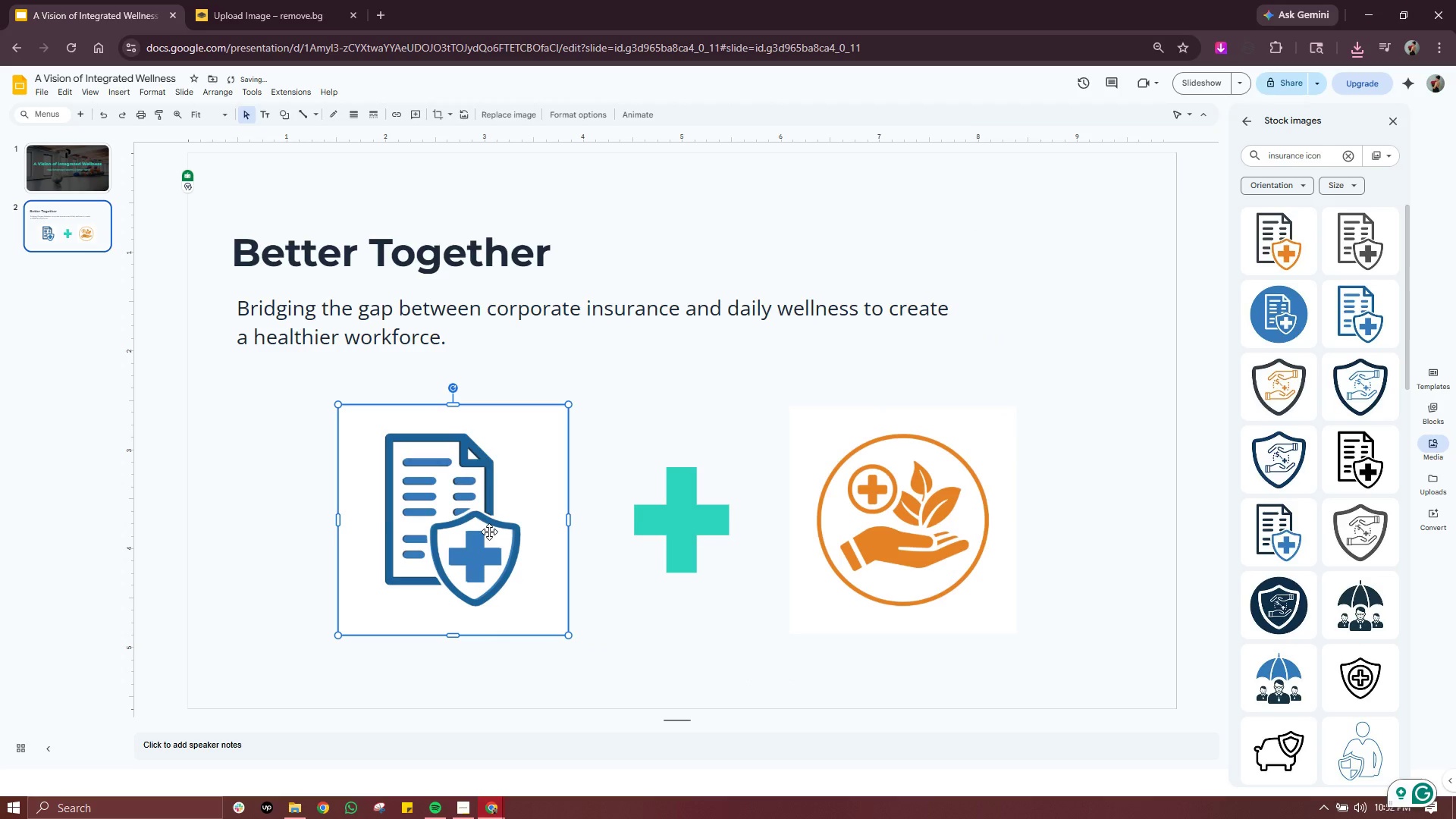 
left_click_drag(start_coordinate=[490, 532], to_coordinate=[338, 531])
 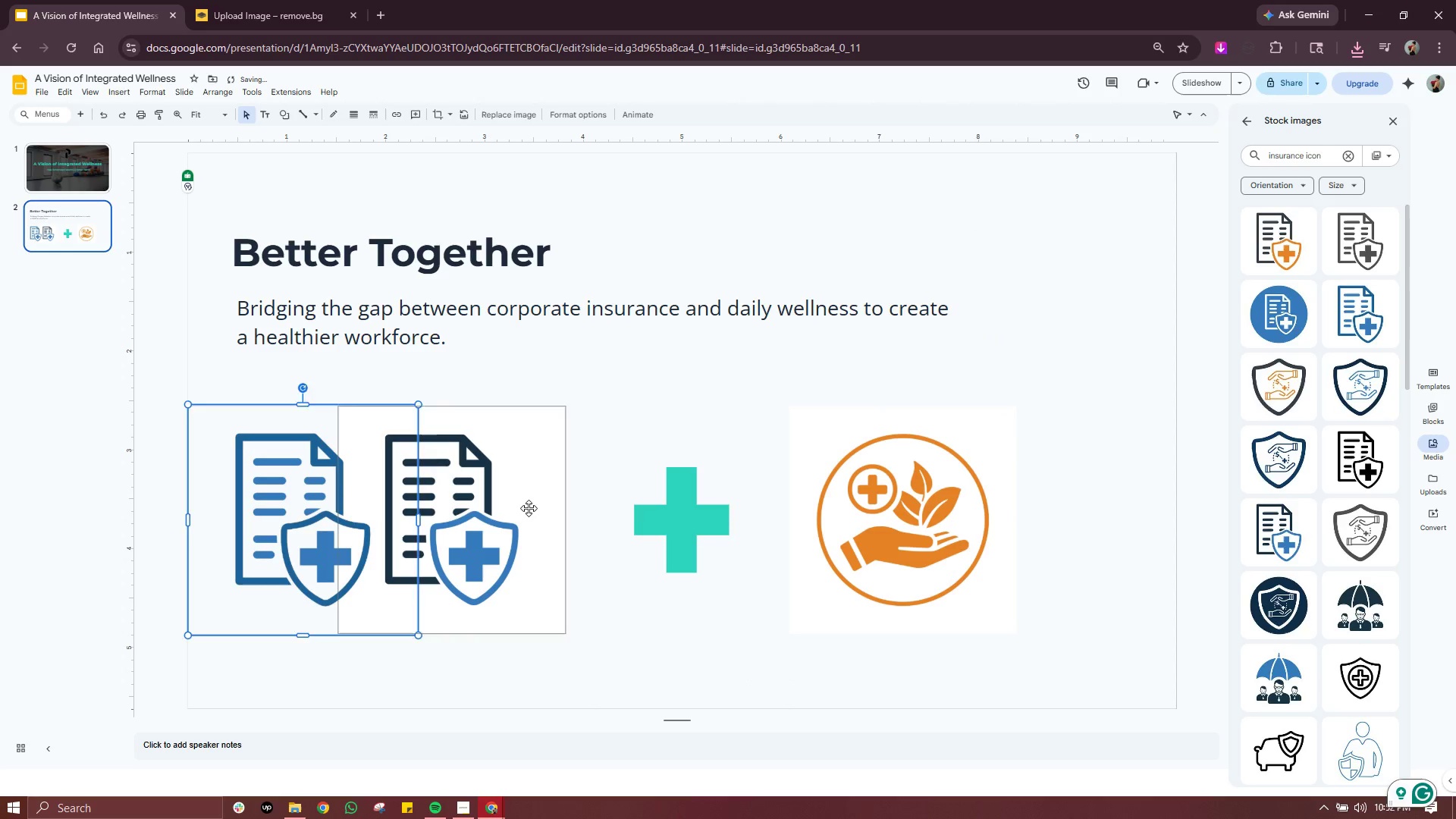 
left_click([529, 508])
 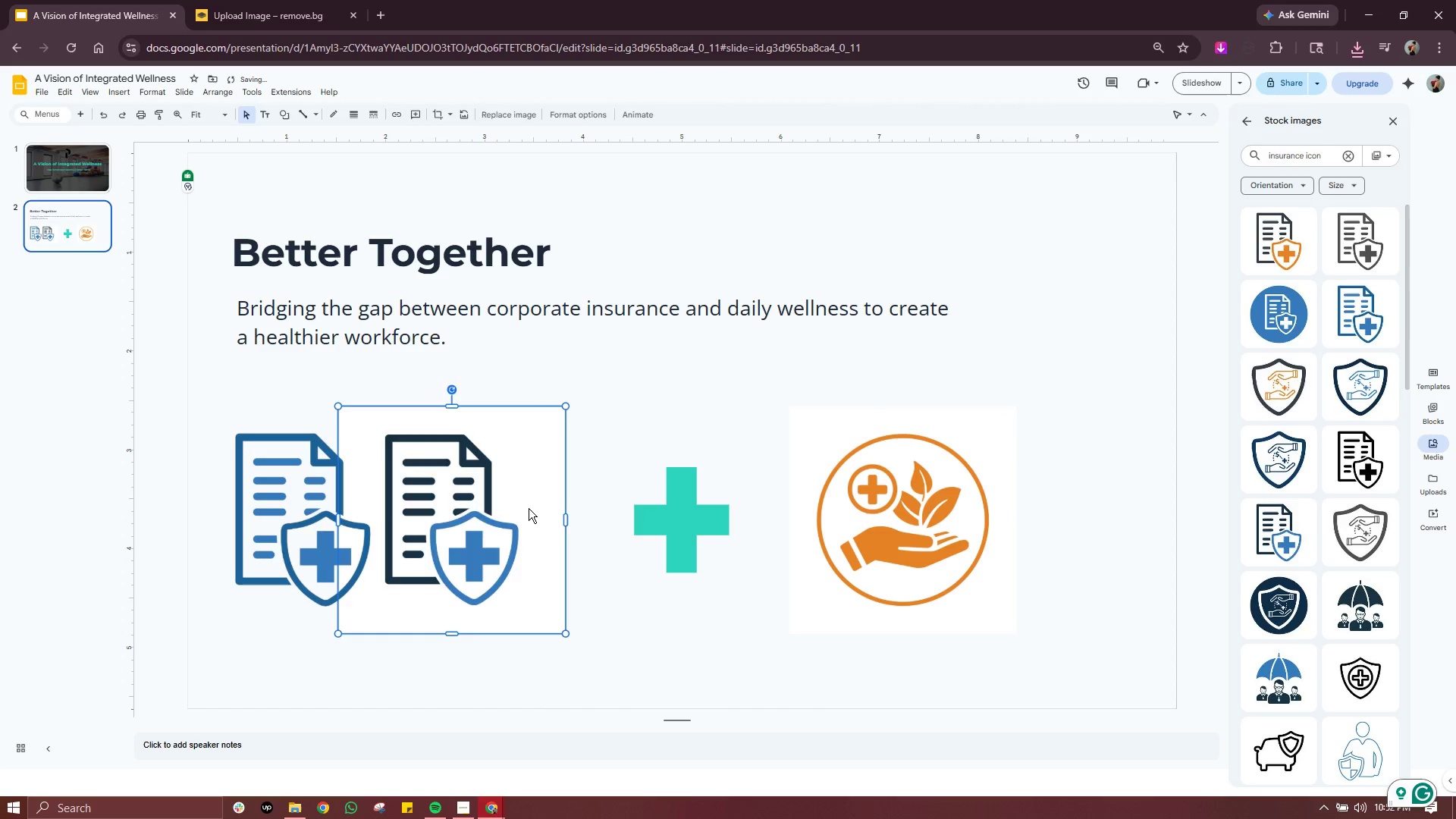 
key(Delete)
 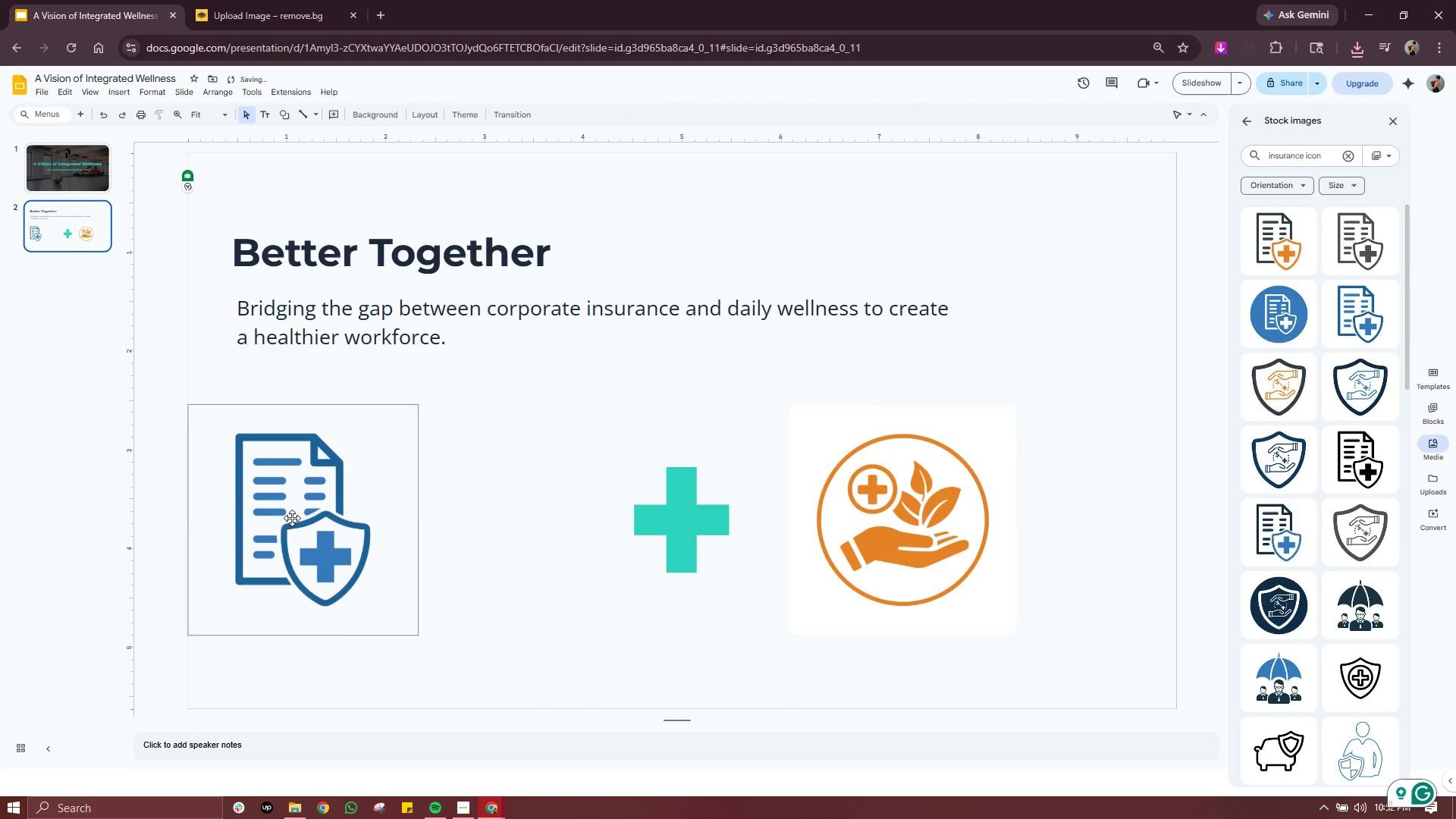 
left_click_drag(start_coordinate=[292, 518], to_coordinate=[457, 519])
 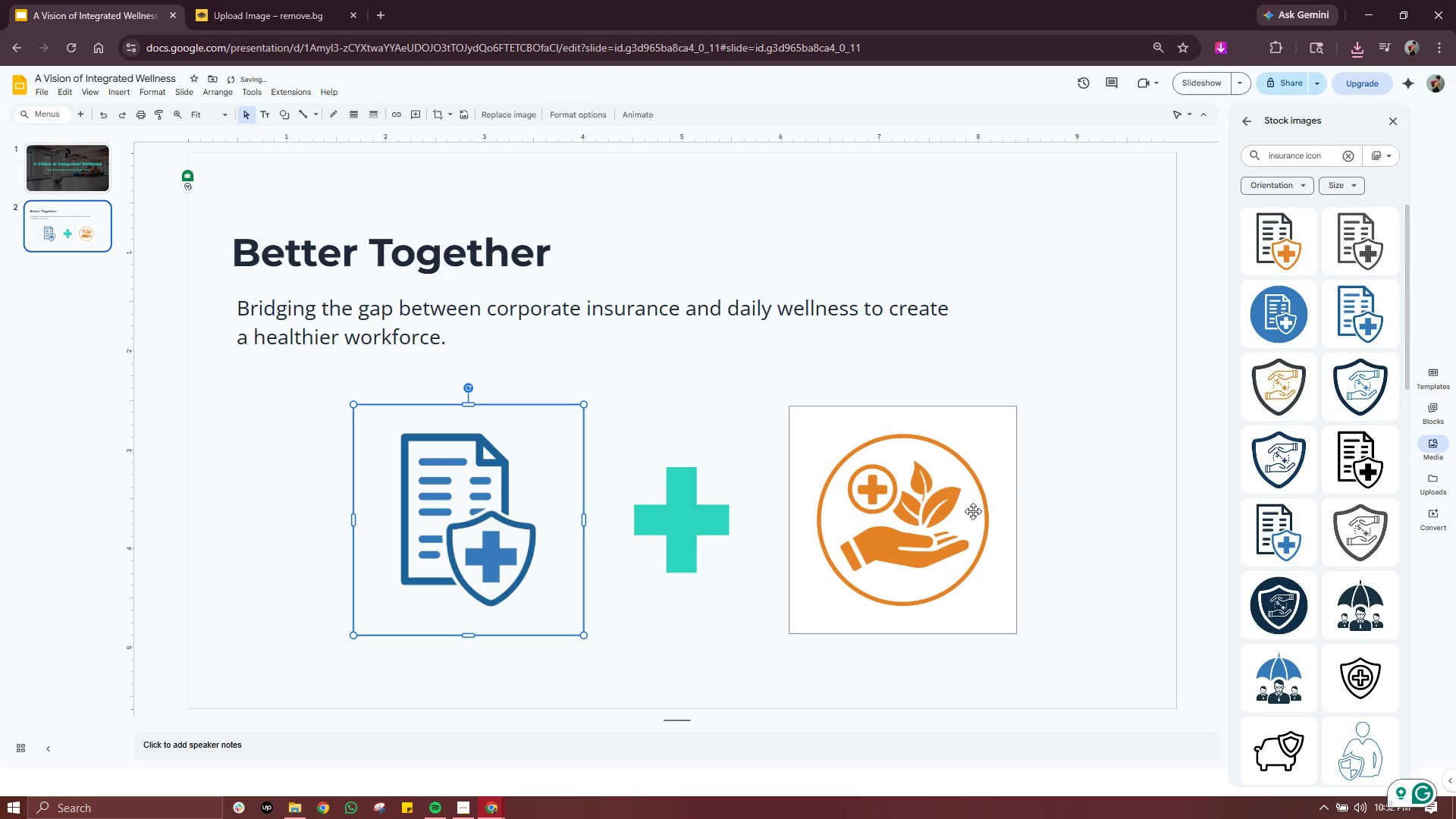 
left_click([1084, 422])
 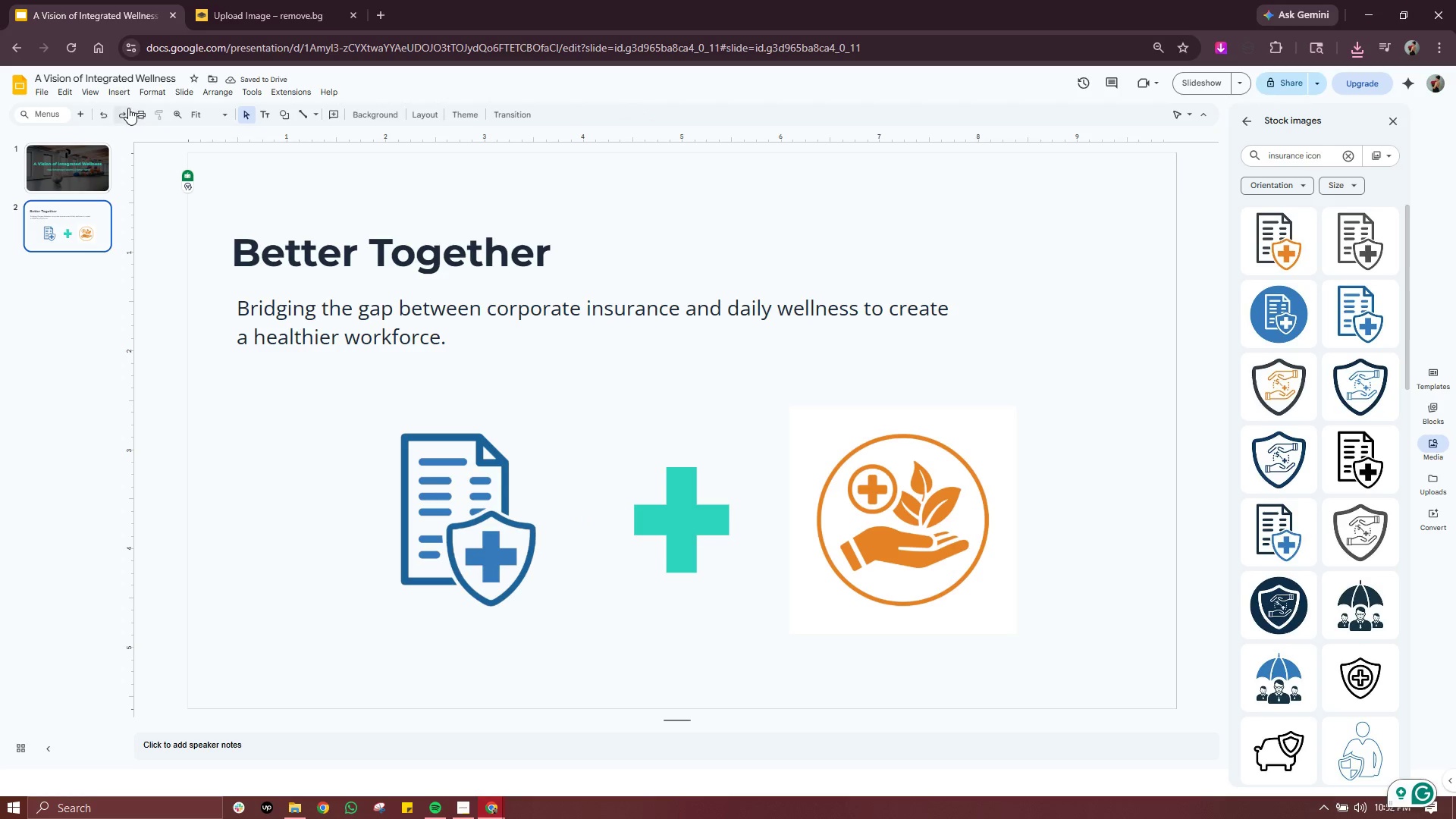 
left_click([122, 93])
 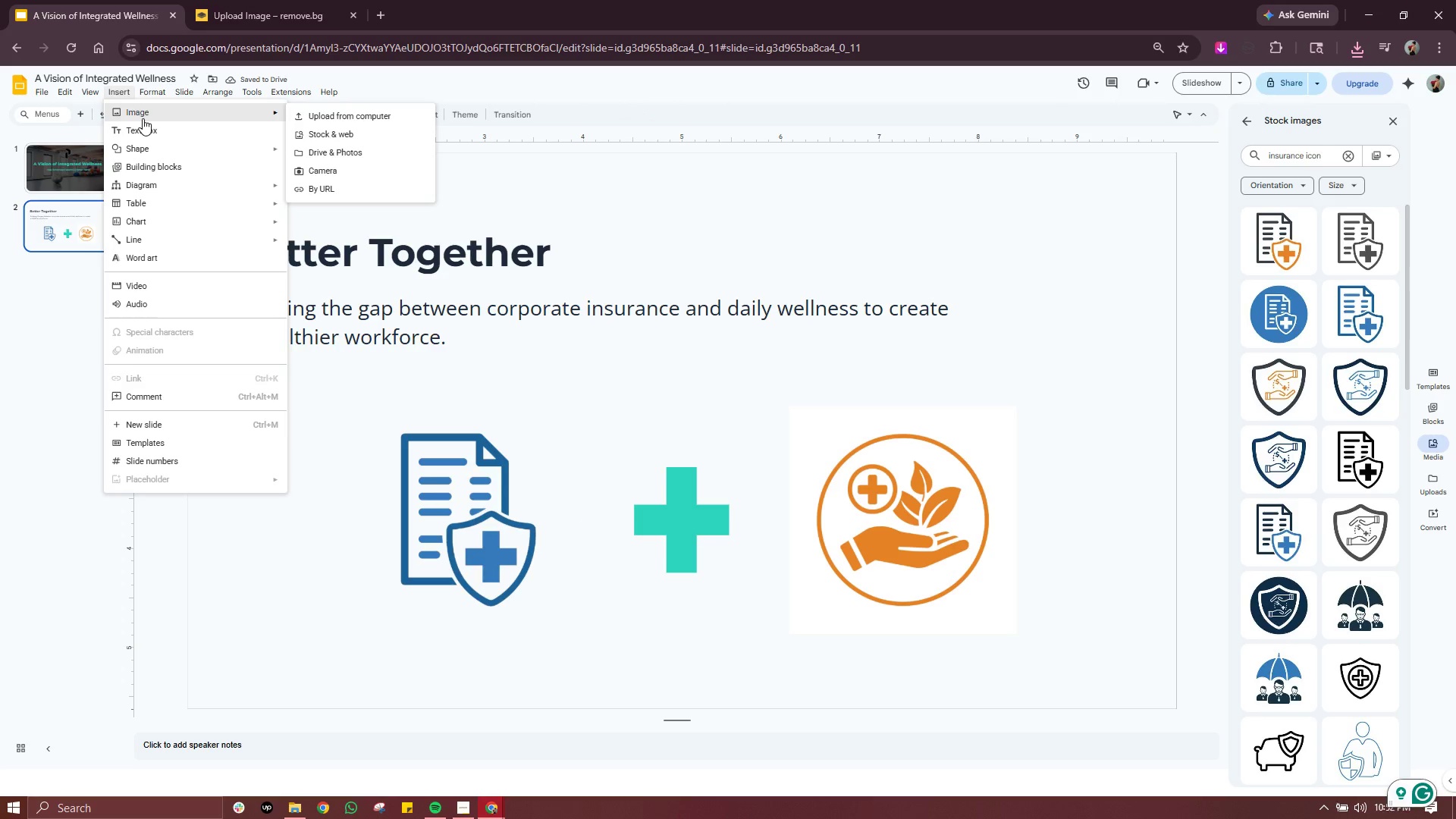 
left_click([143, 118])
 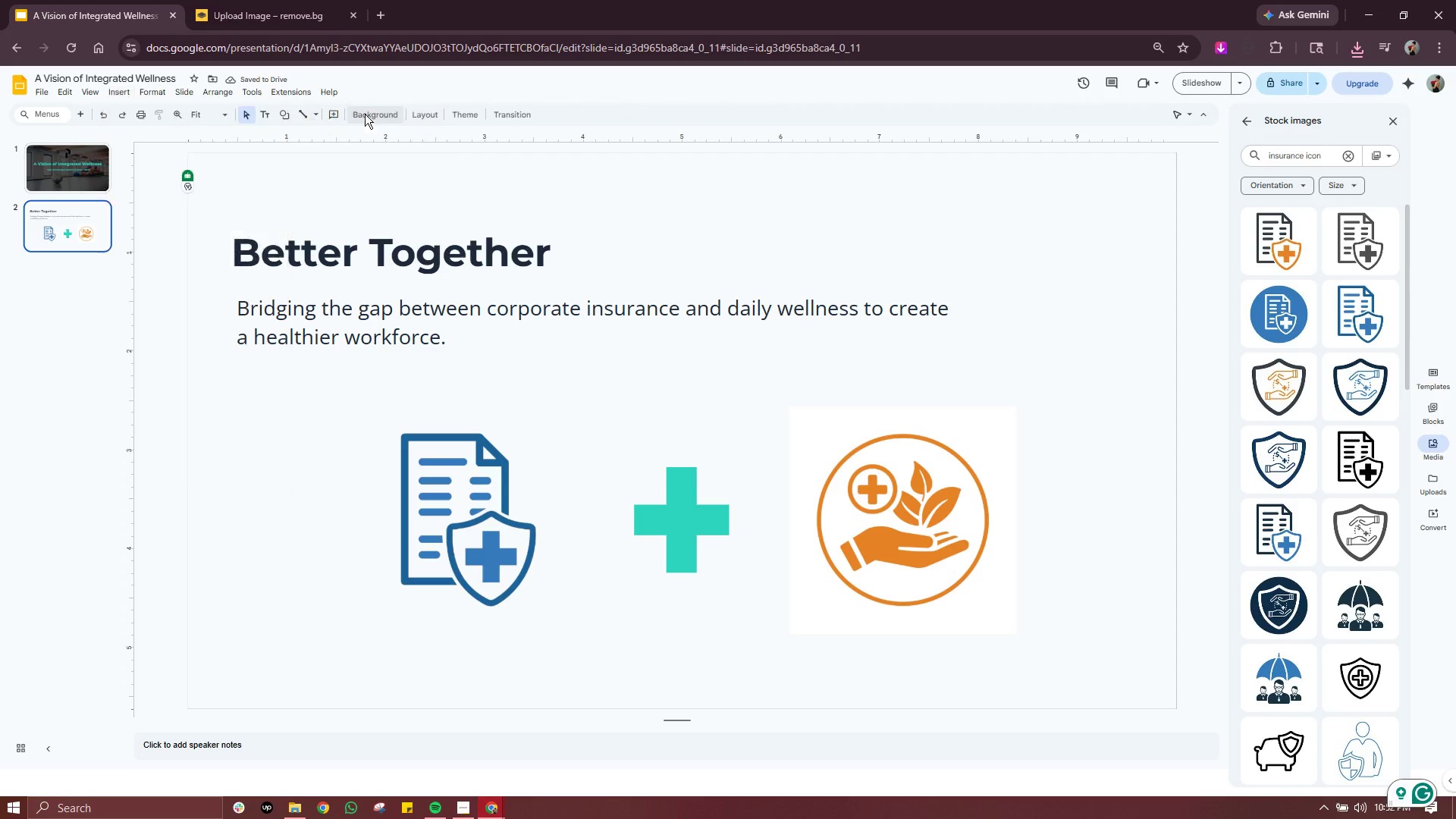 
left_click([365, 114])
 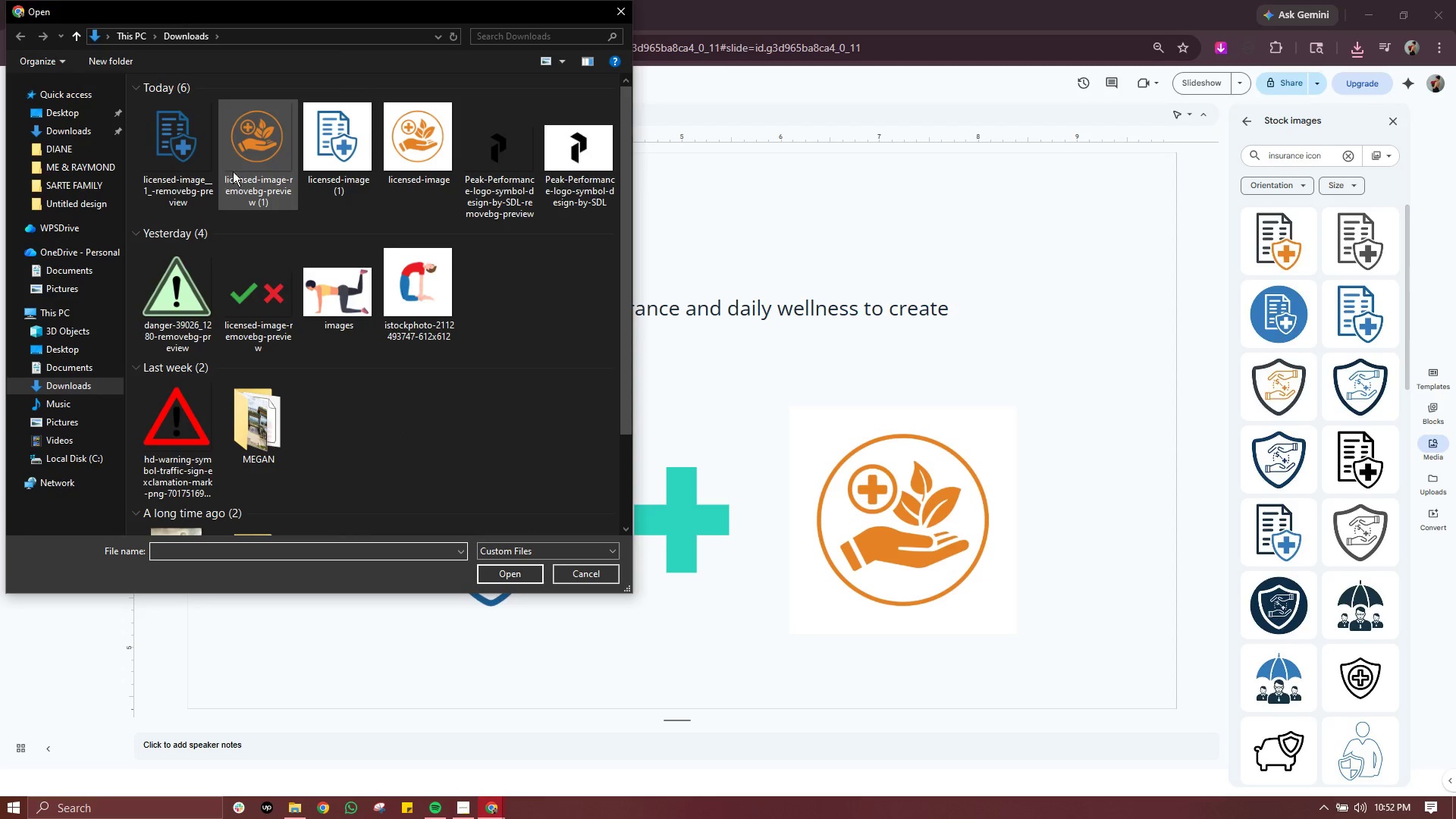 
double_click([262, 157])
 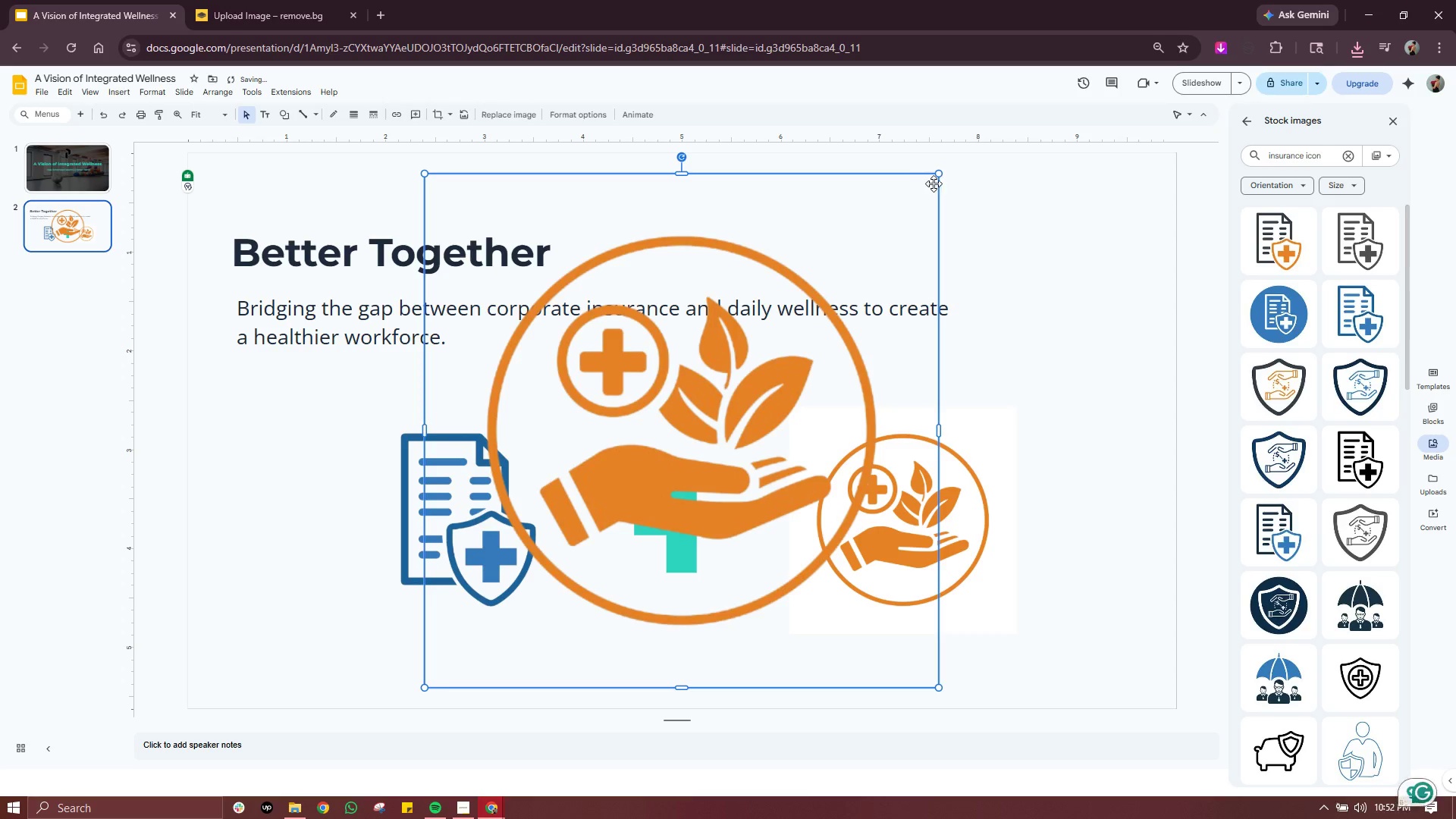 
left_click_drag(start_coordinate=[937, 176], to_coordinate=[667, 413])
 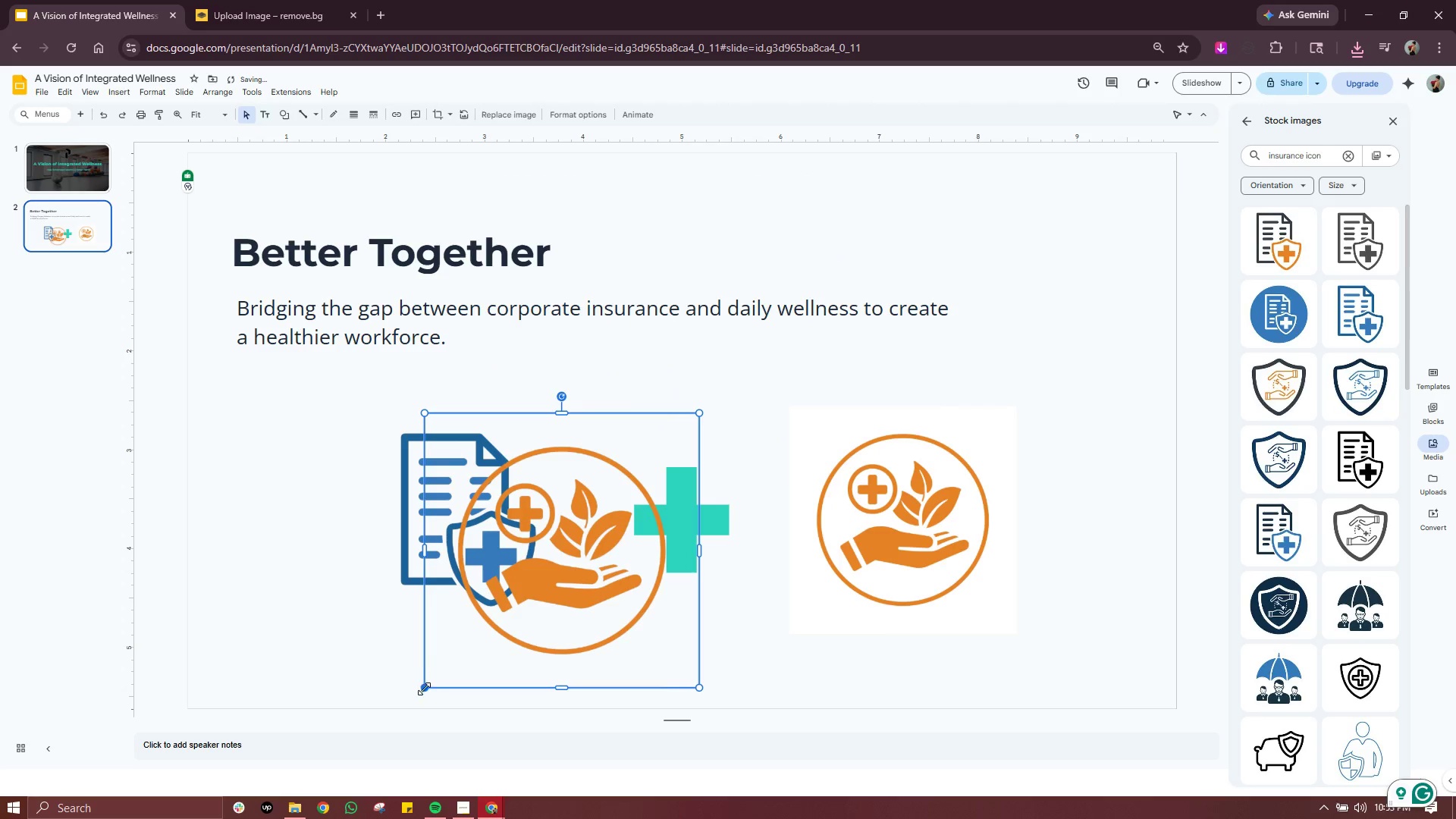 
left_click_drag(start_coordinate=[424, 690], to_coordinate=[525, 639])
 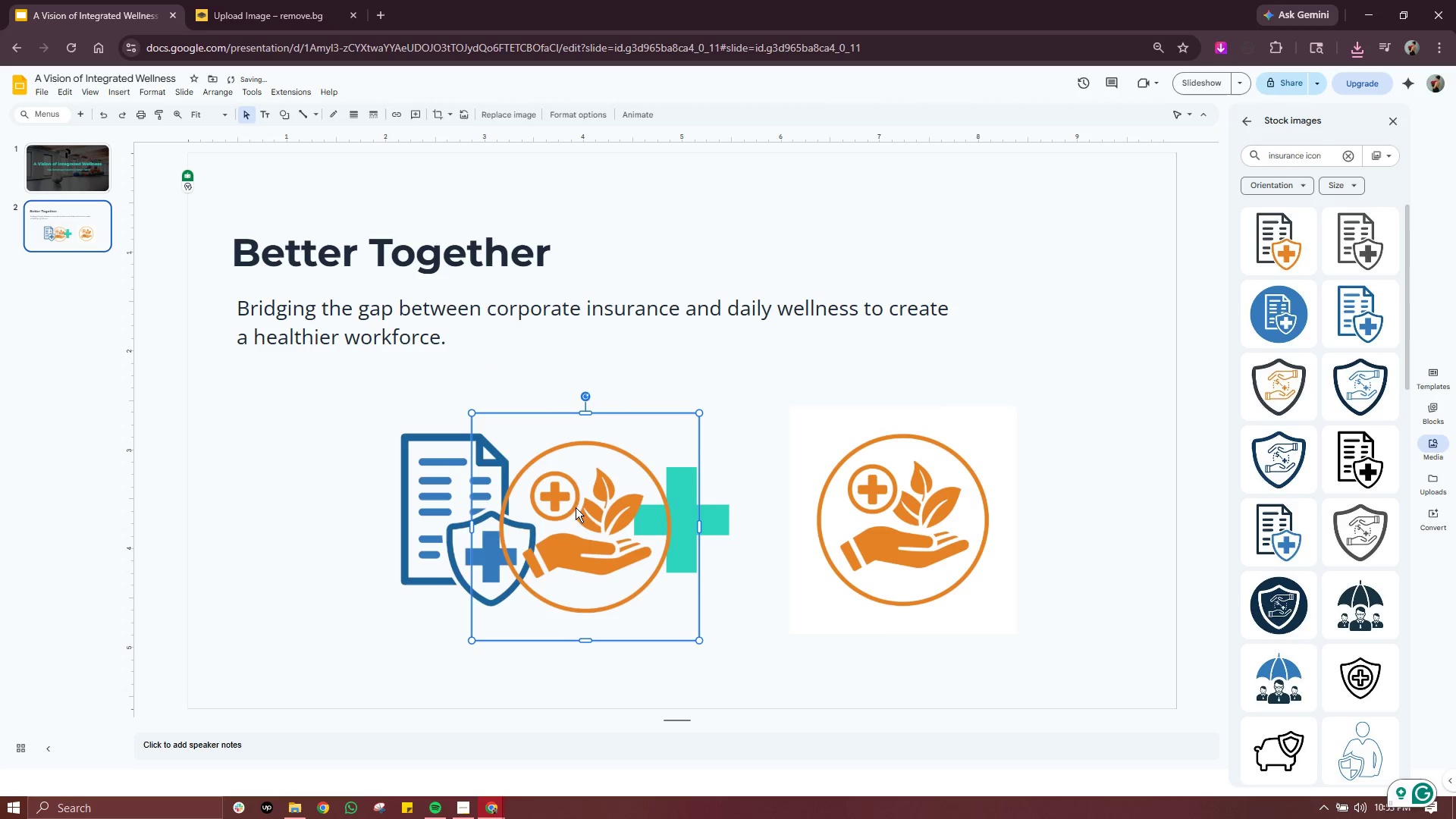 
left_click_drag(start_coordinate=[576, 507], to_coordinate=[955, 501])
 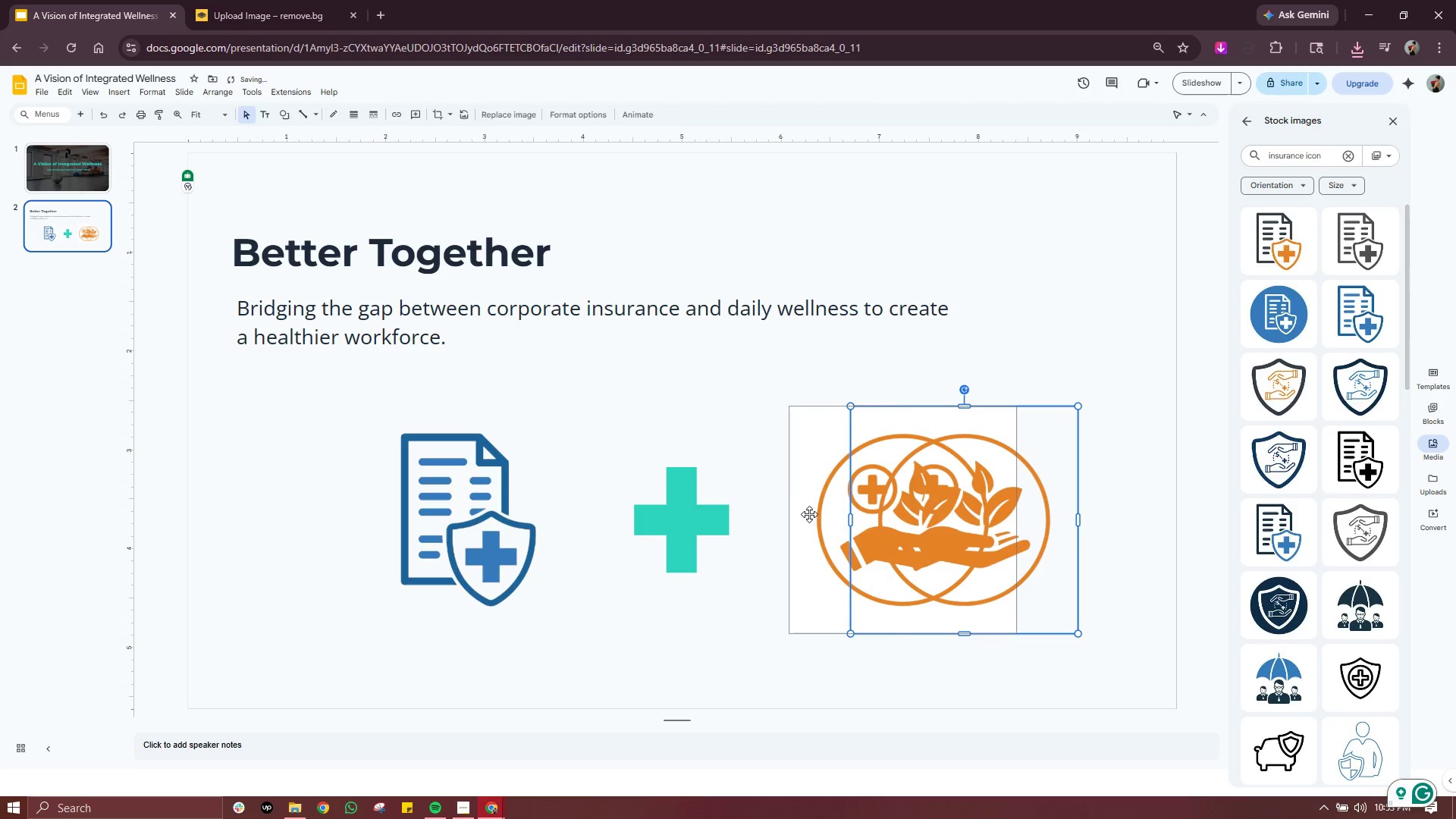 
left_click([810, 514])
 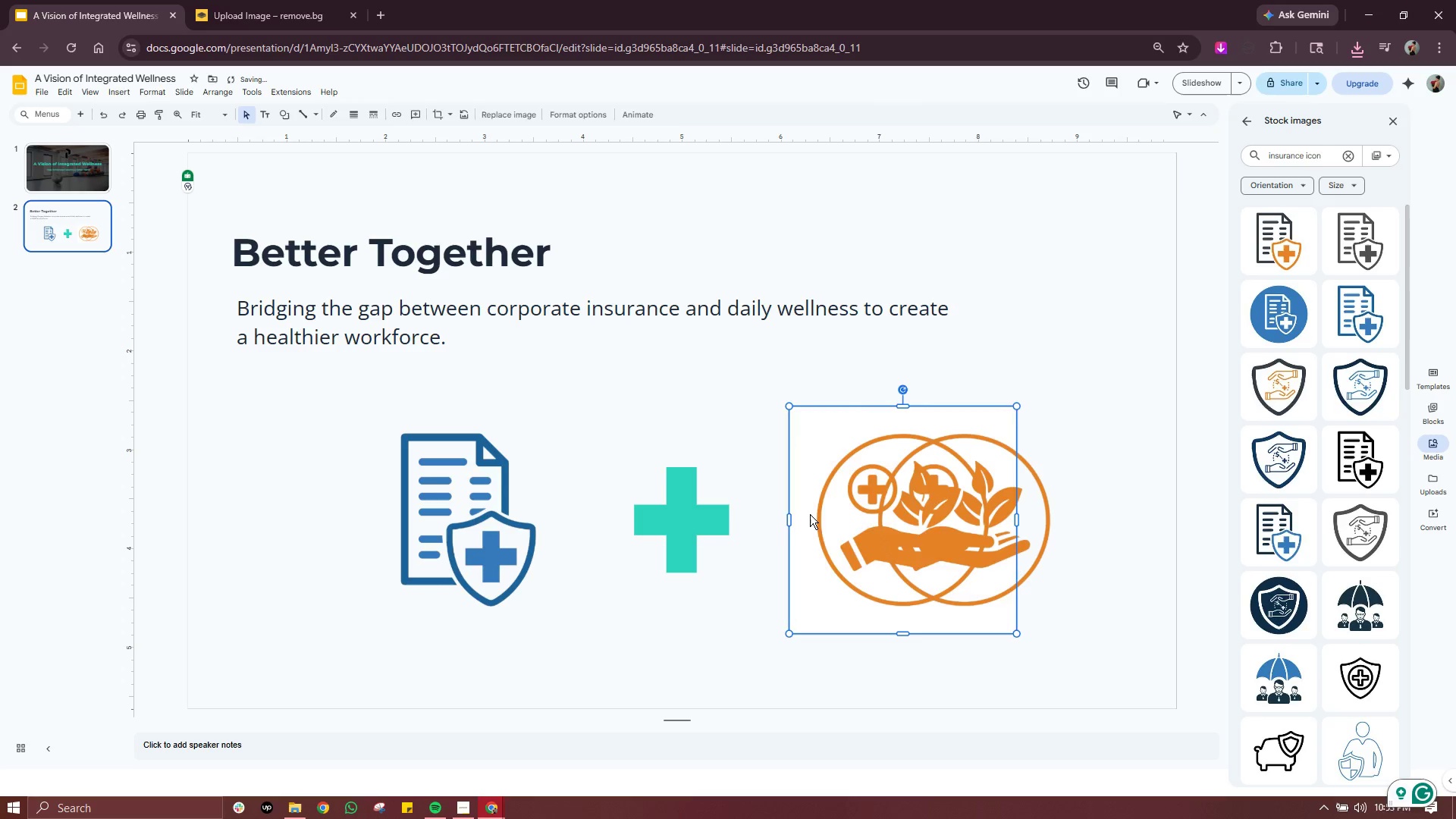 
key(Delete)
 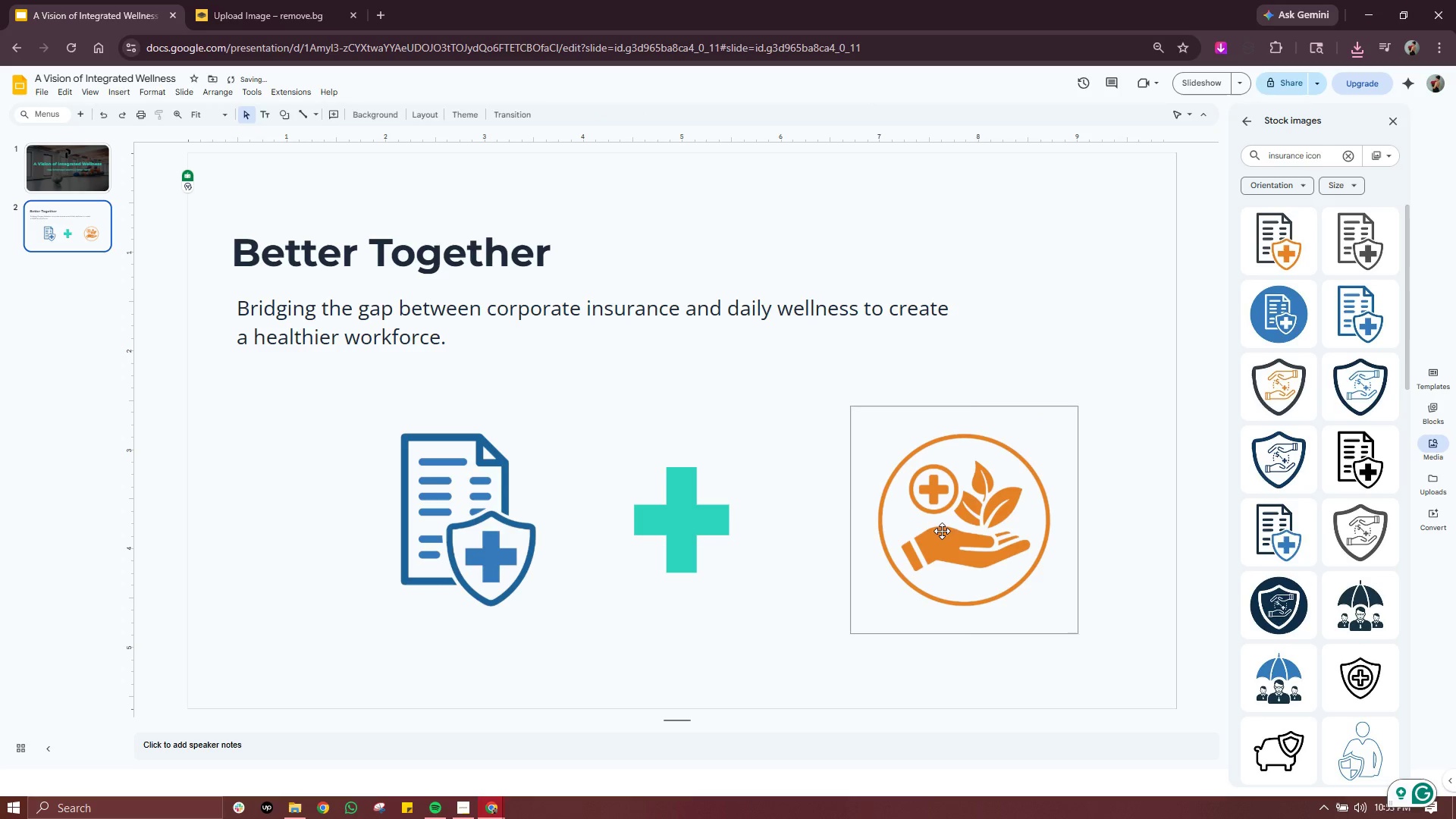 
left_click_drag(start_coordinate=[943, 530], to_coordinate=[871, 529])
 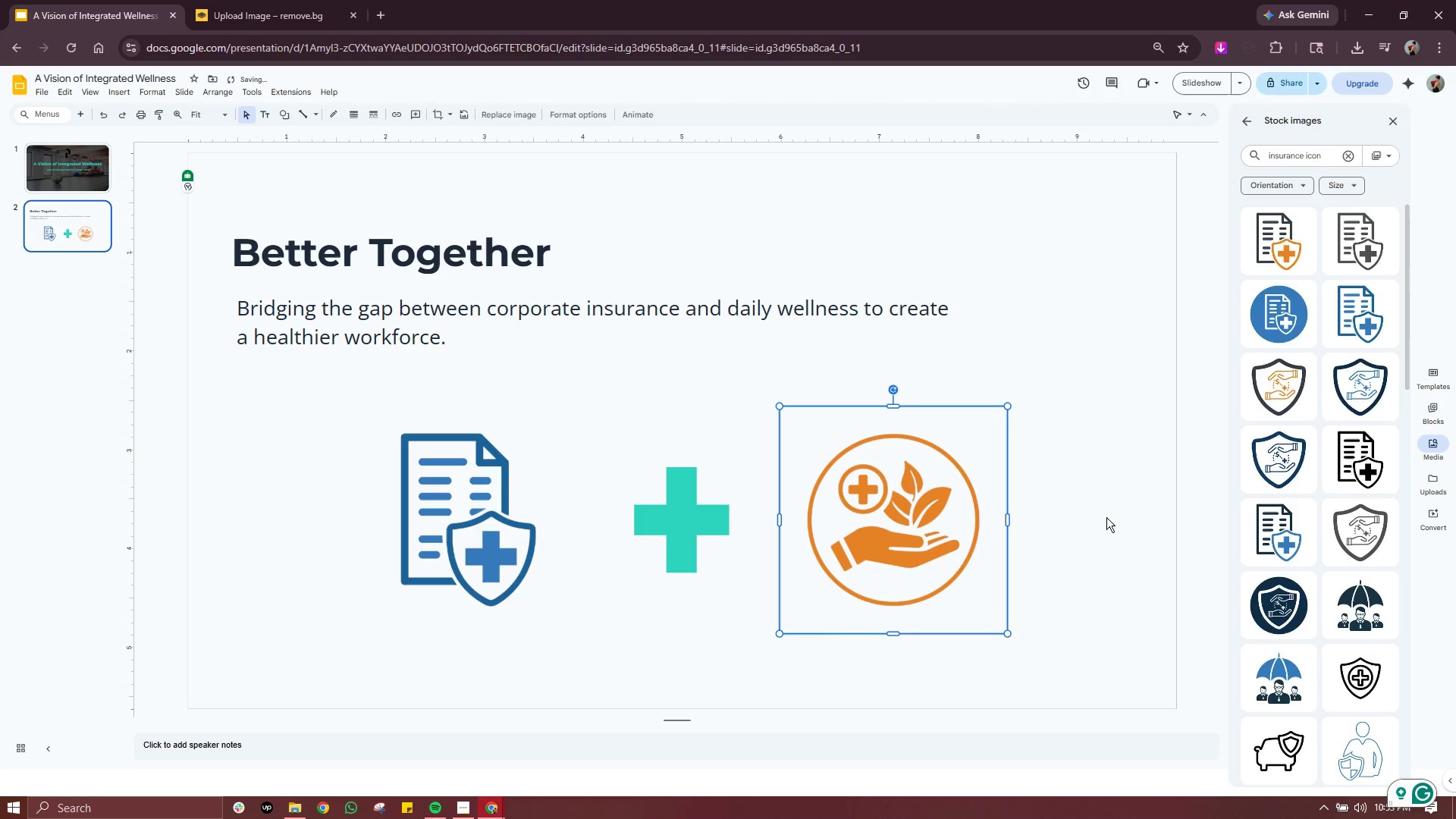 
left_click([1110, 515])
 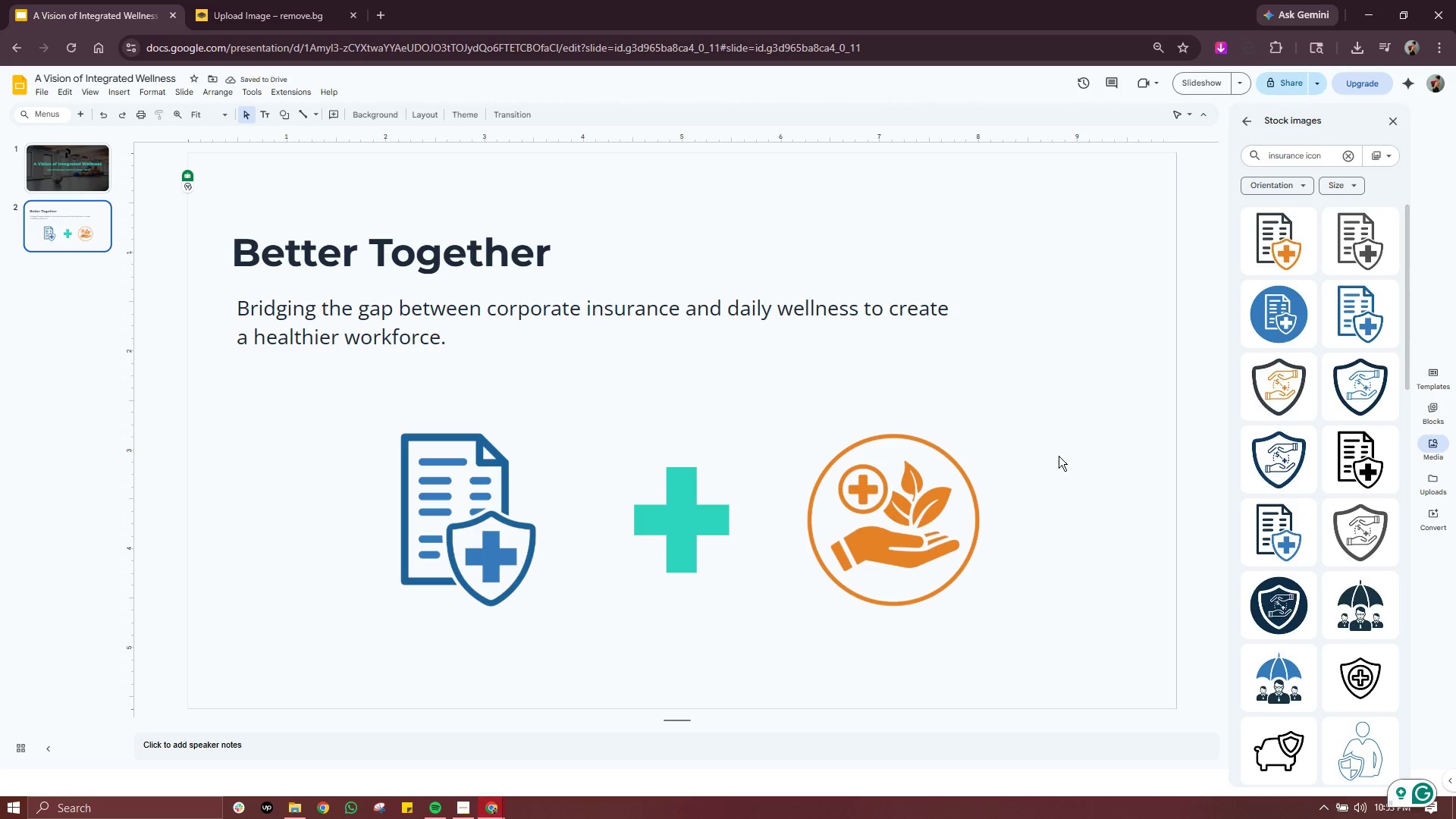 
left_click([1103, 362])
 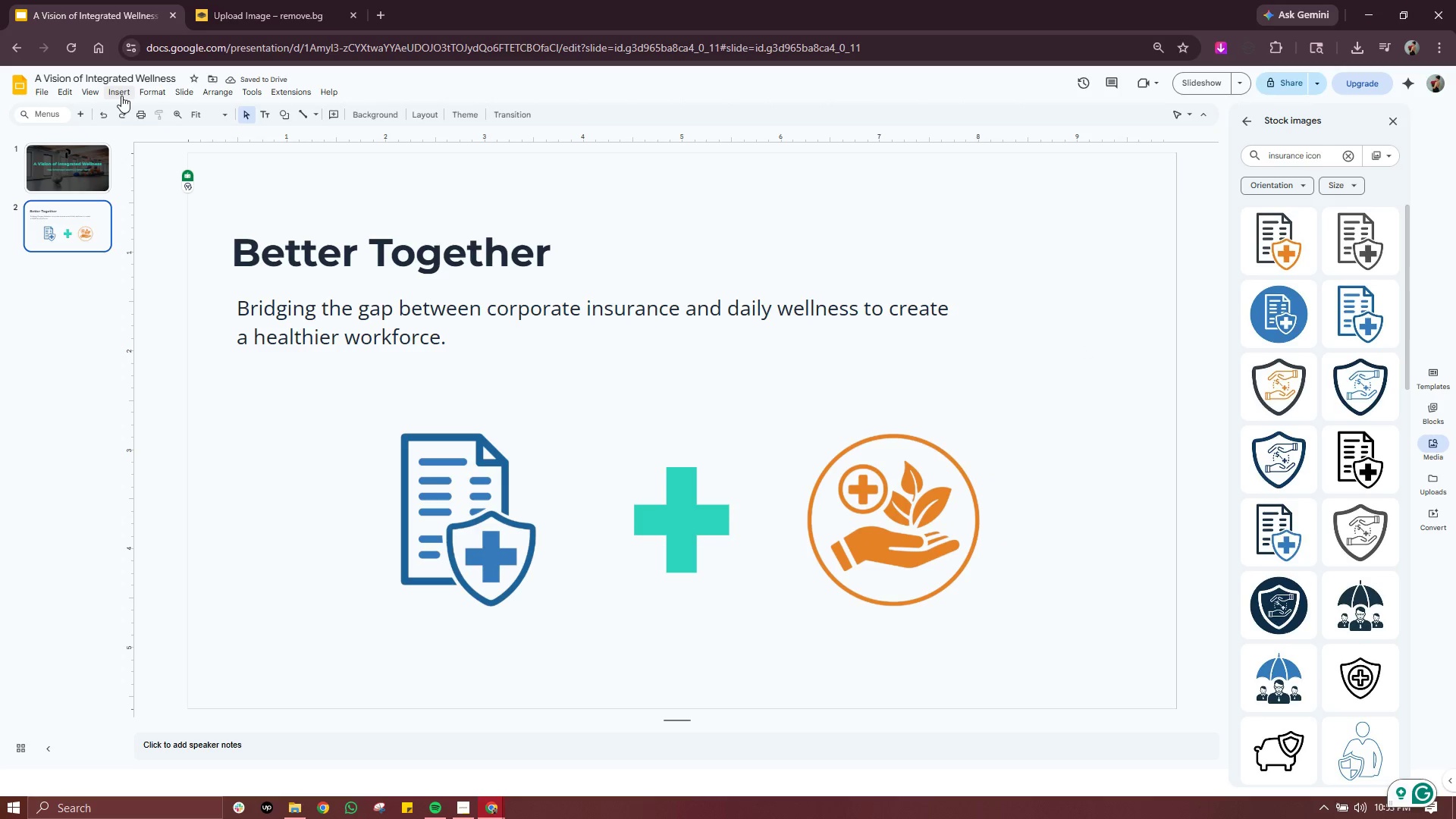 
left_click([121, 94])
 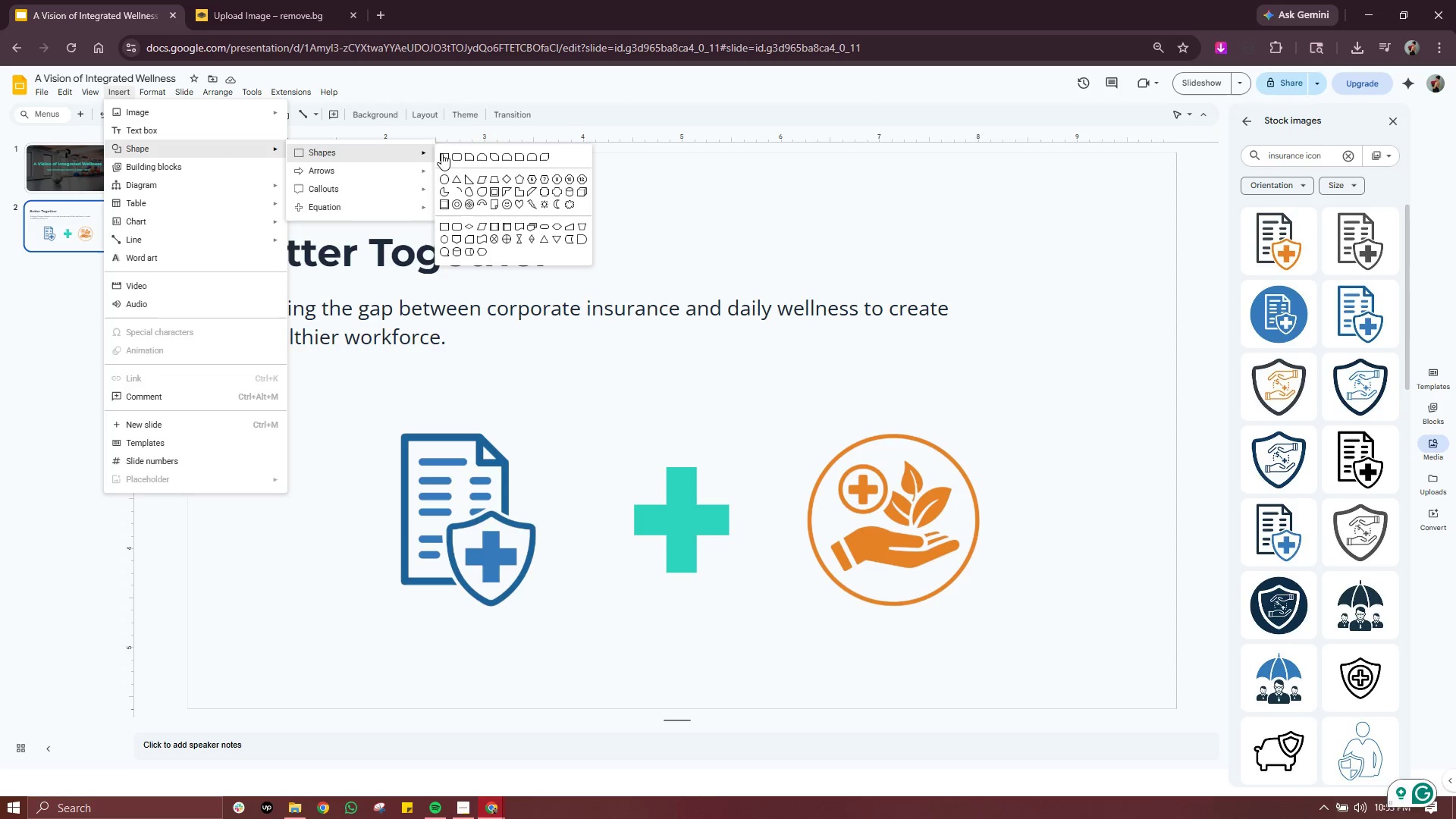 
wait(5.61)
 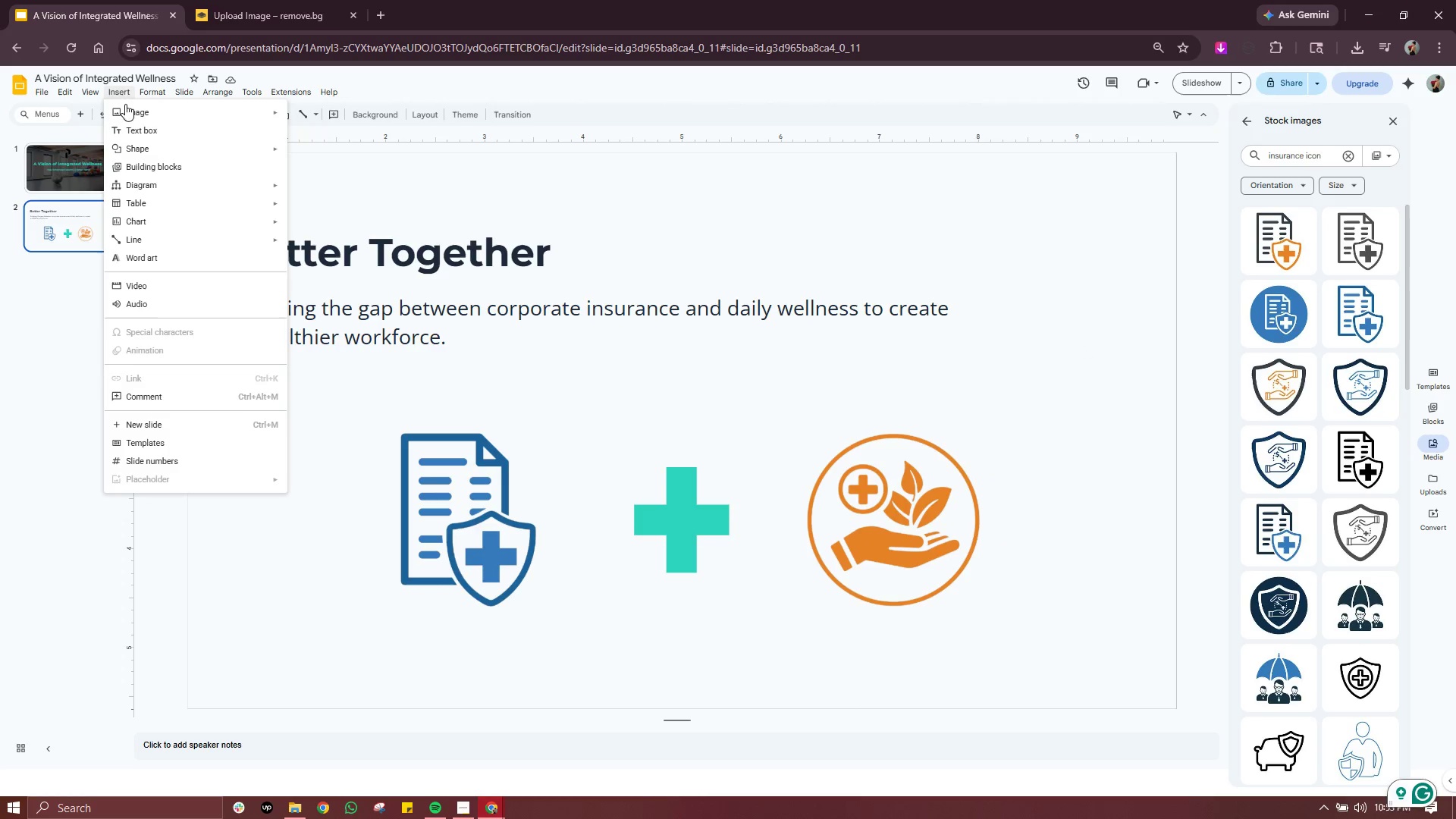 
left_click([456, 153])
 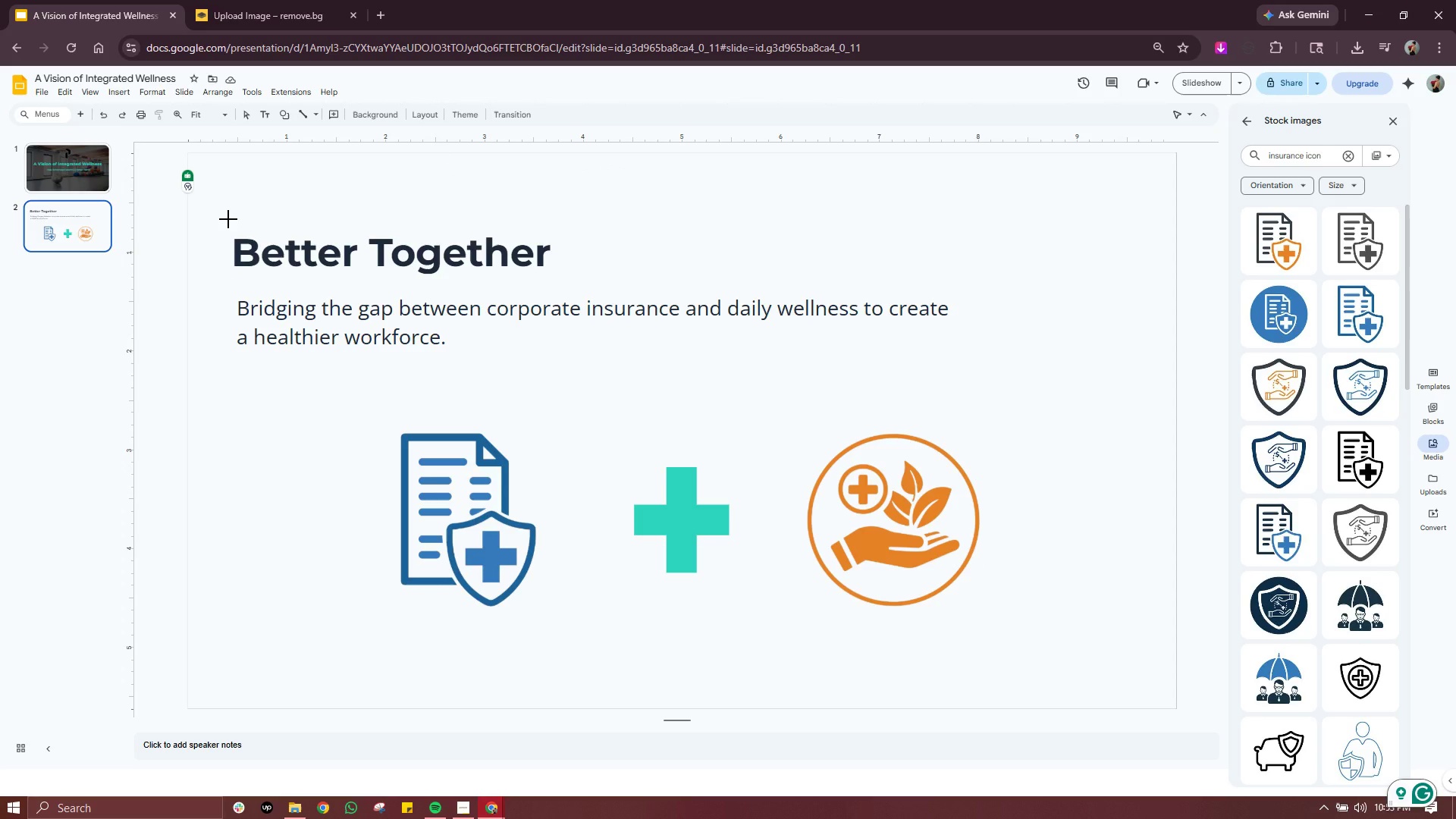 
left_click_drag(start_coordinate=[228, 219], to_coordinate=[560, 284])
 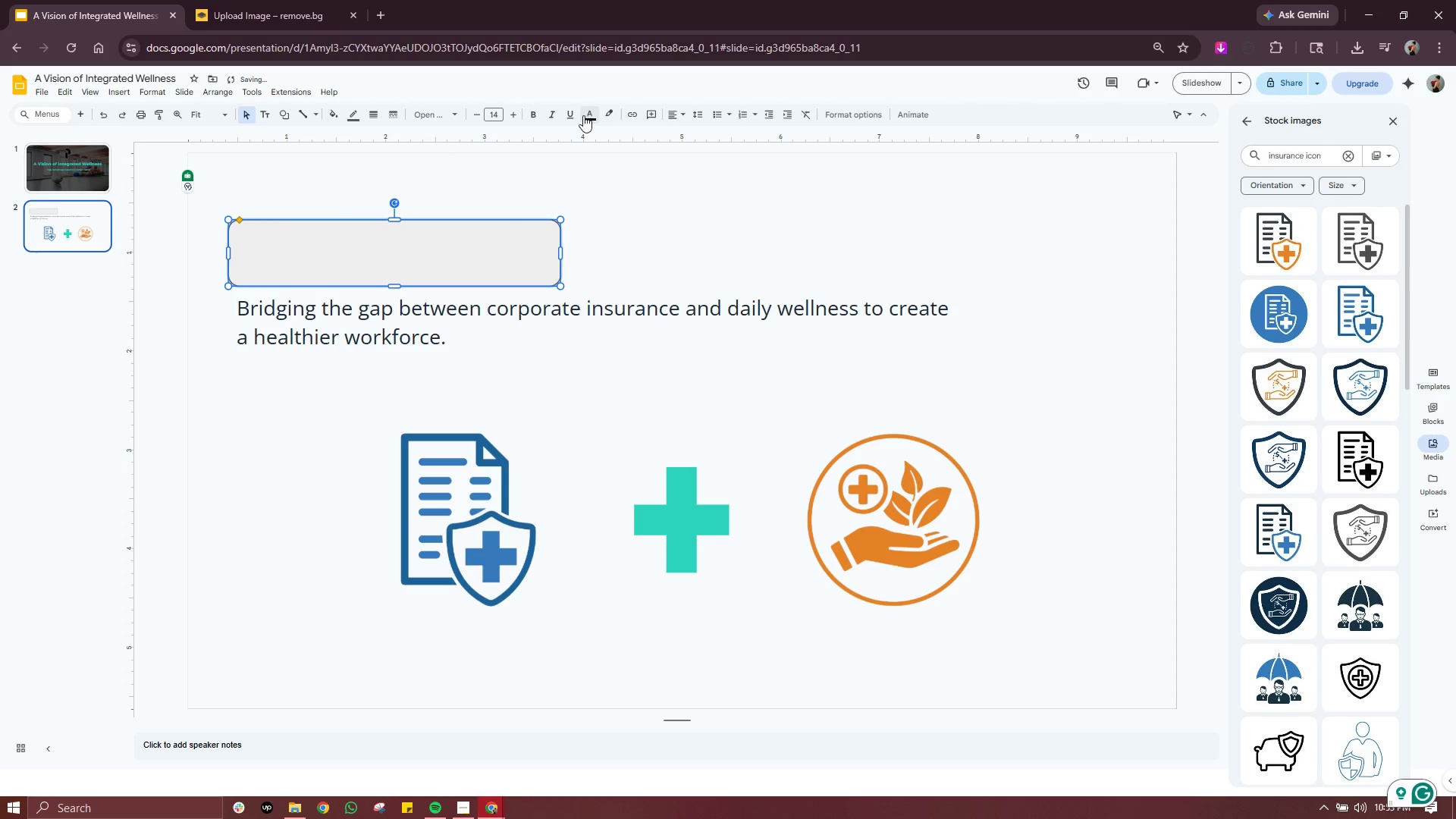 
right_click([498, 245])
 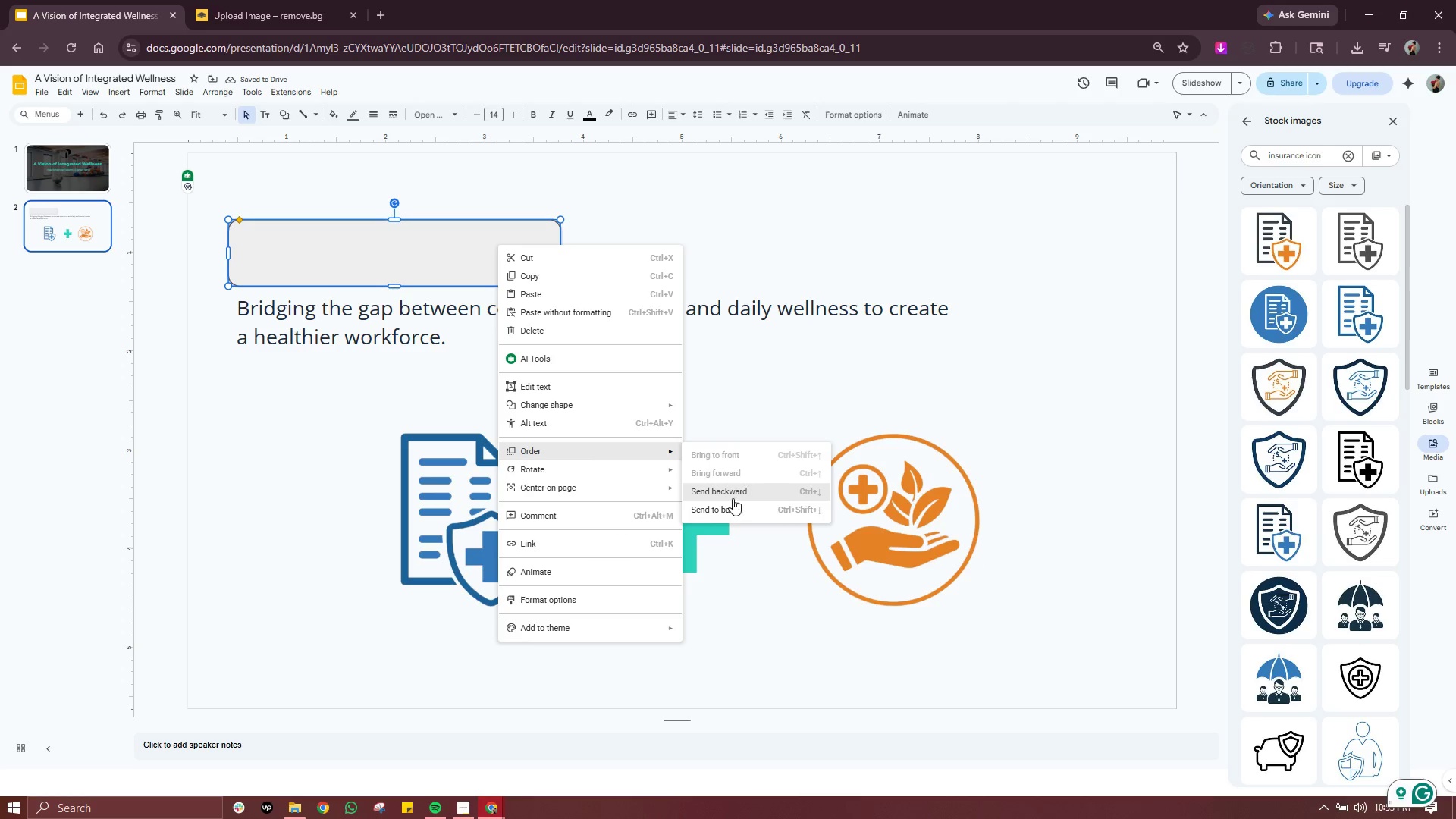 
left_click([726, 505])
 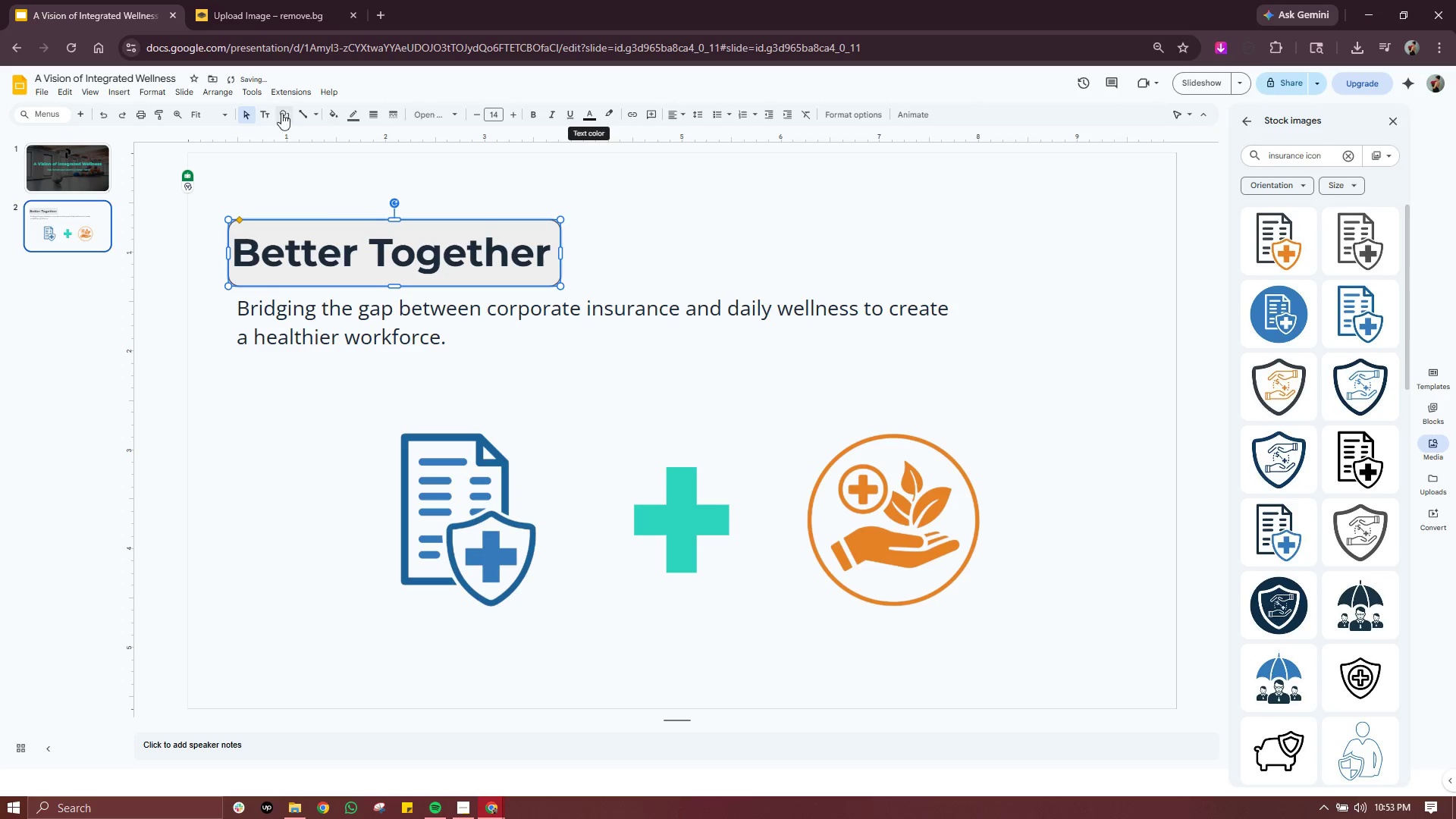 
left_click([330, 115])
 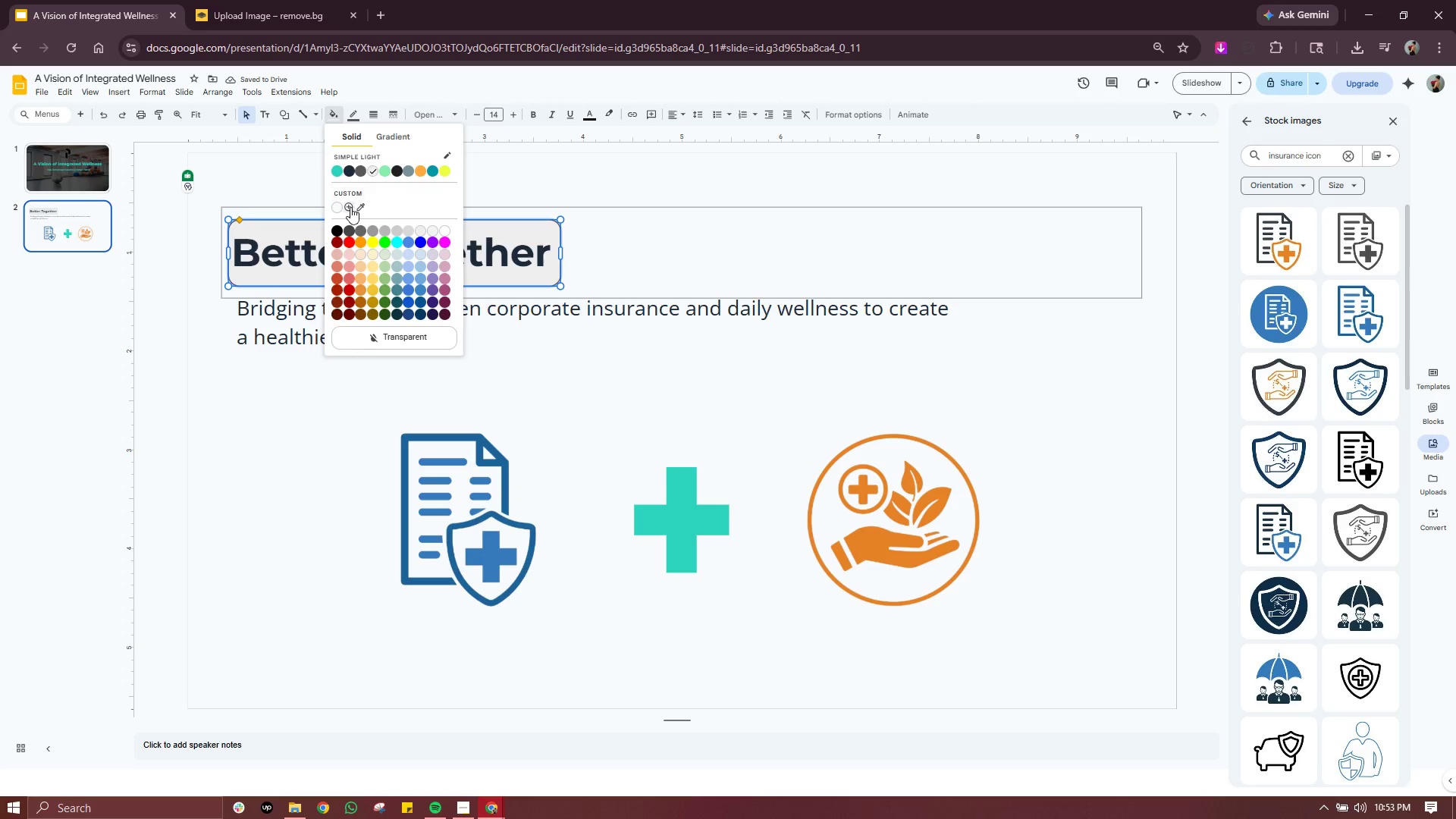 
left_click([350, 207])
 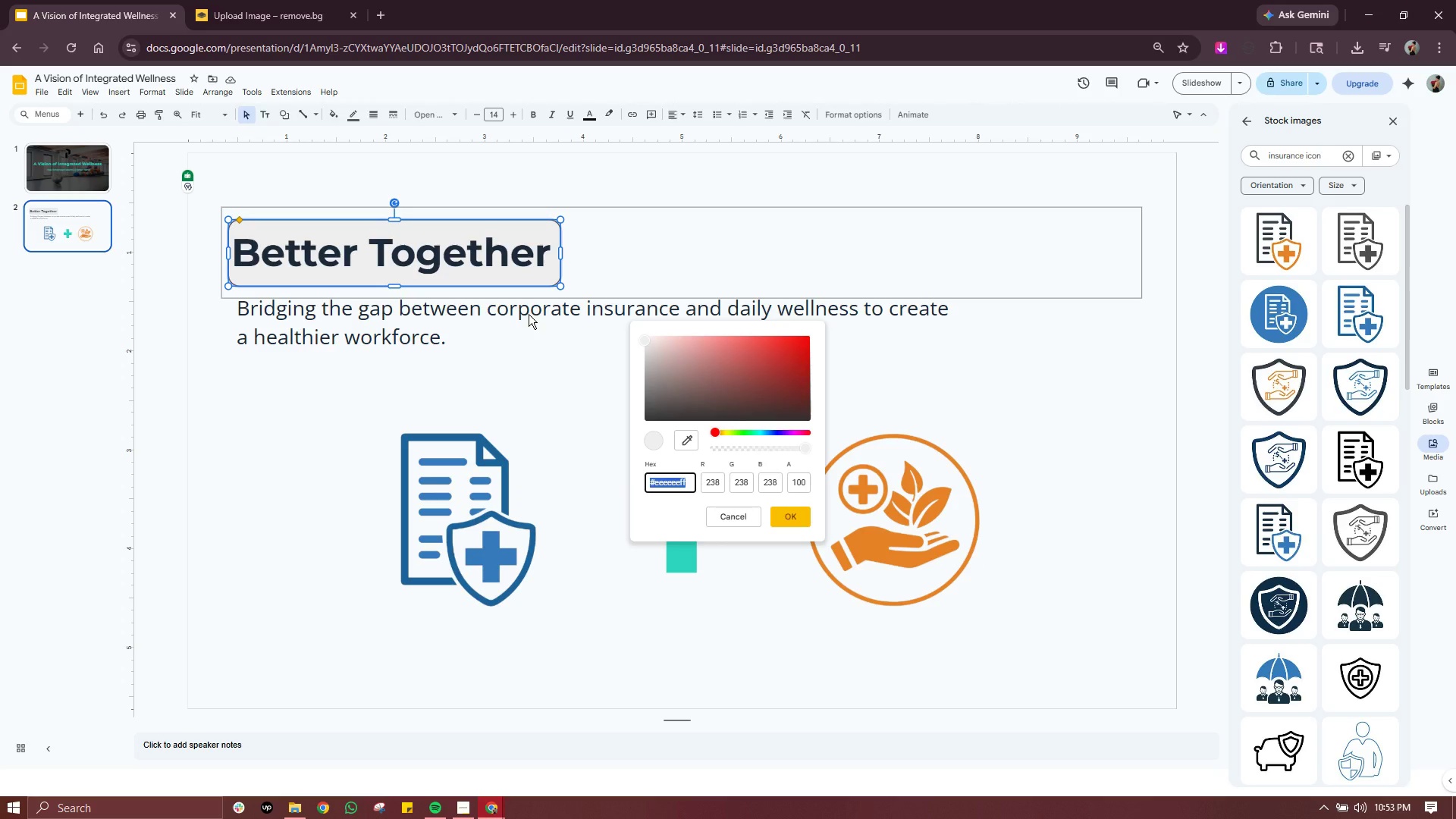 
type(86EFAC)
 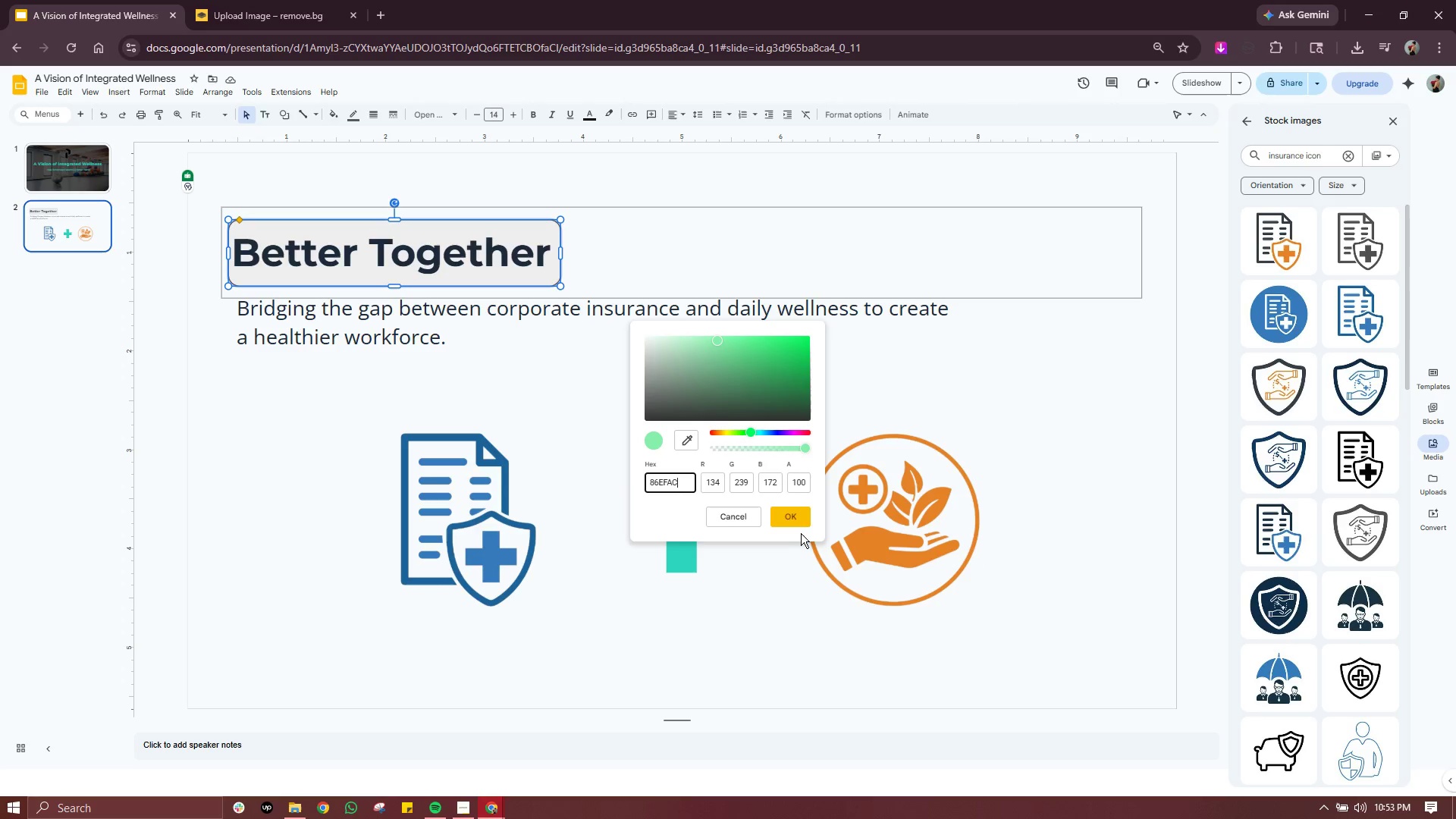 
left_click([801, 525])
 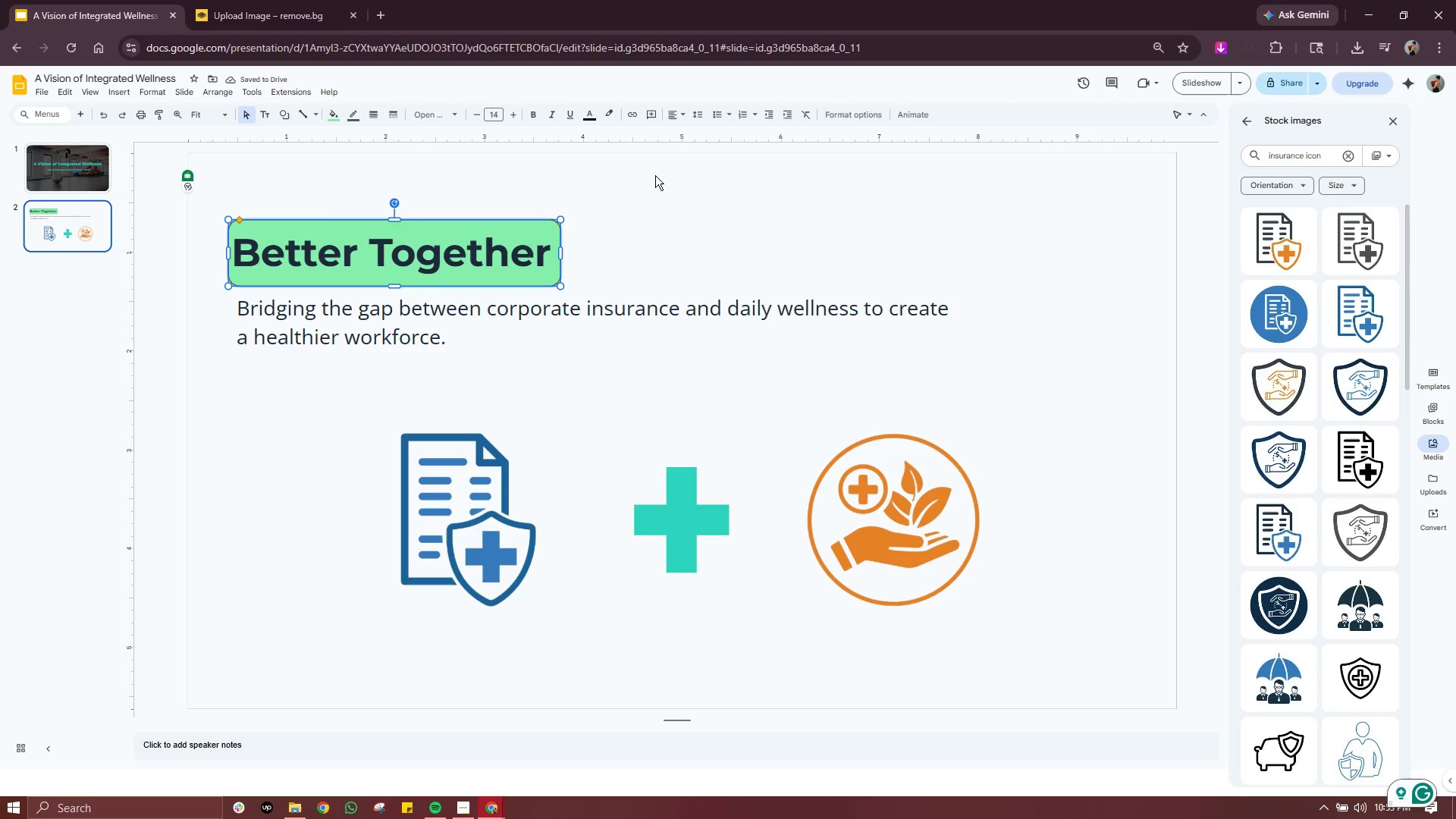 
left_click([653, 177])
 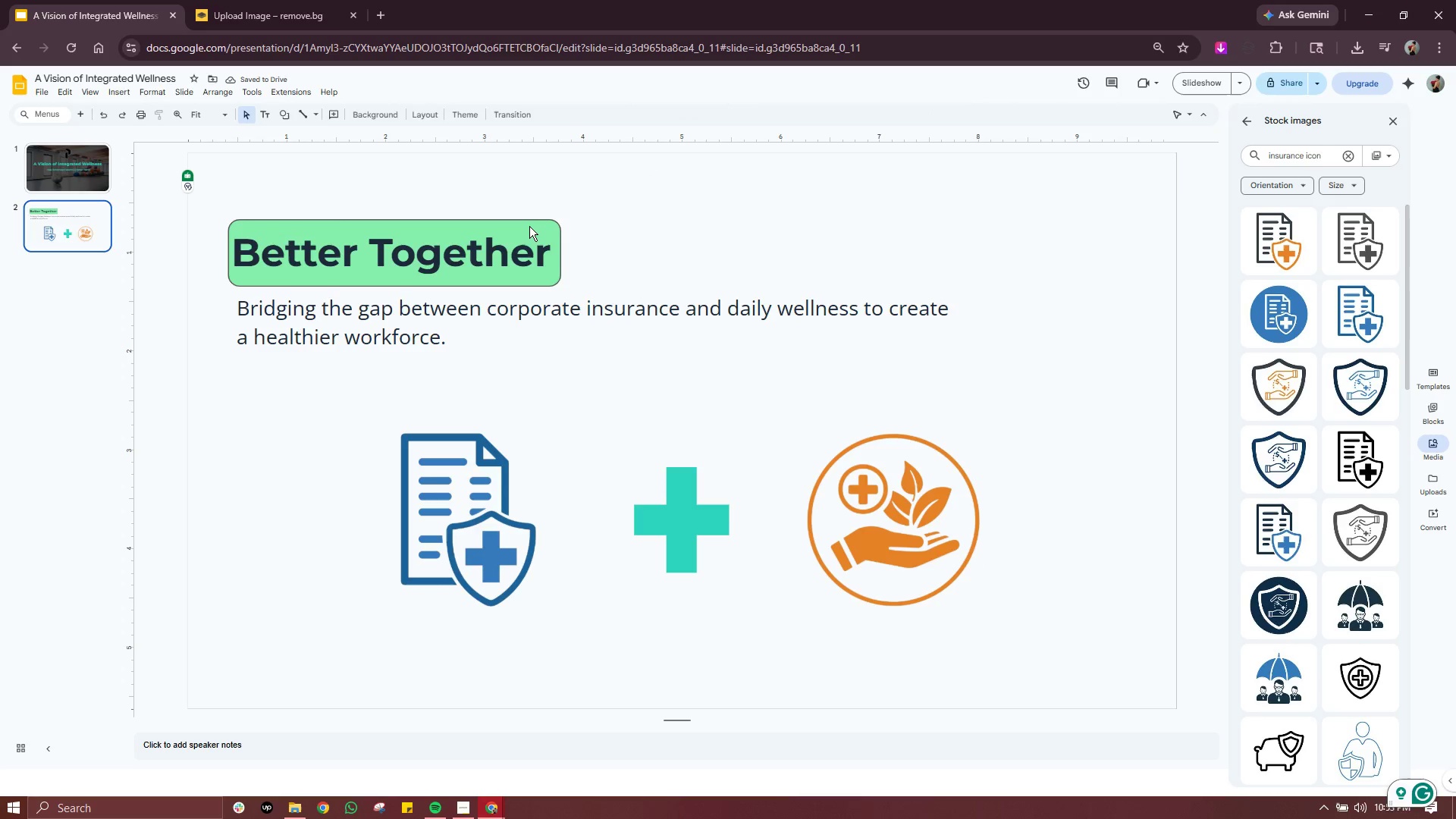 
left_click([529, 226])
 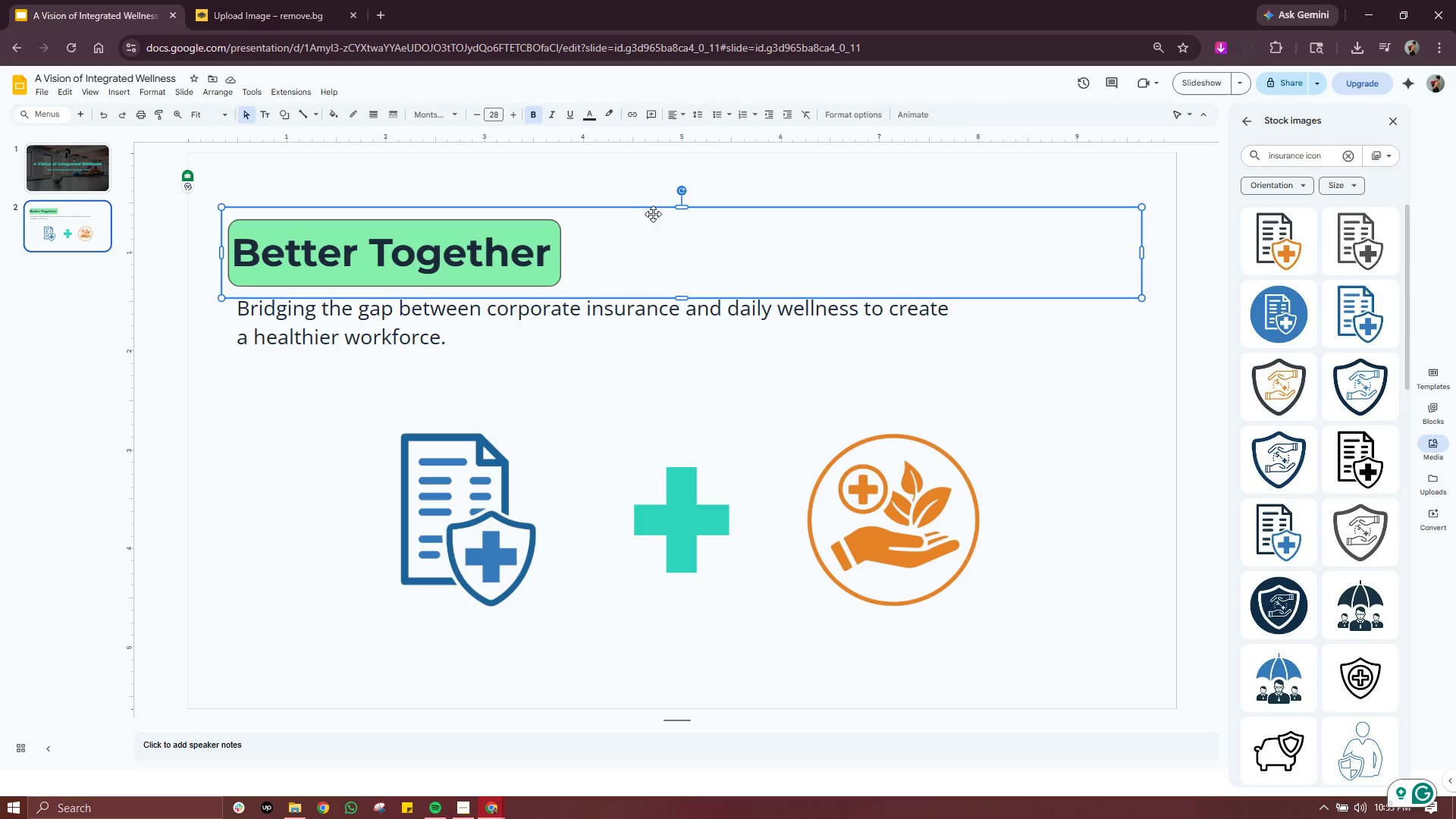 
wait(5.03)
 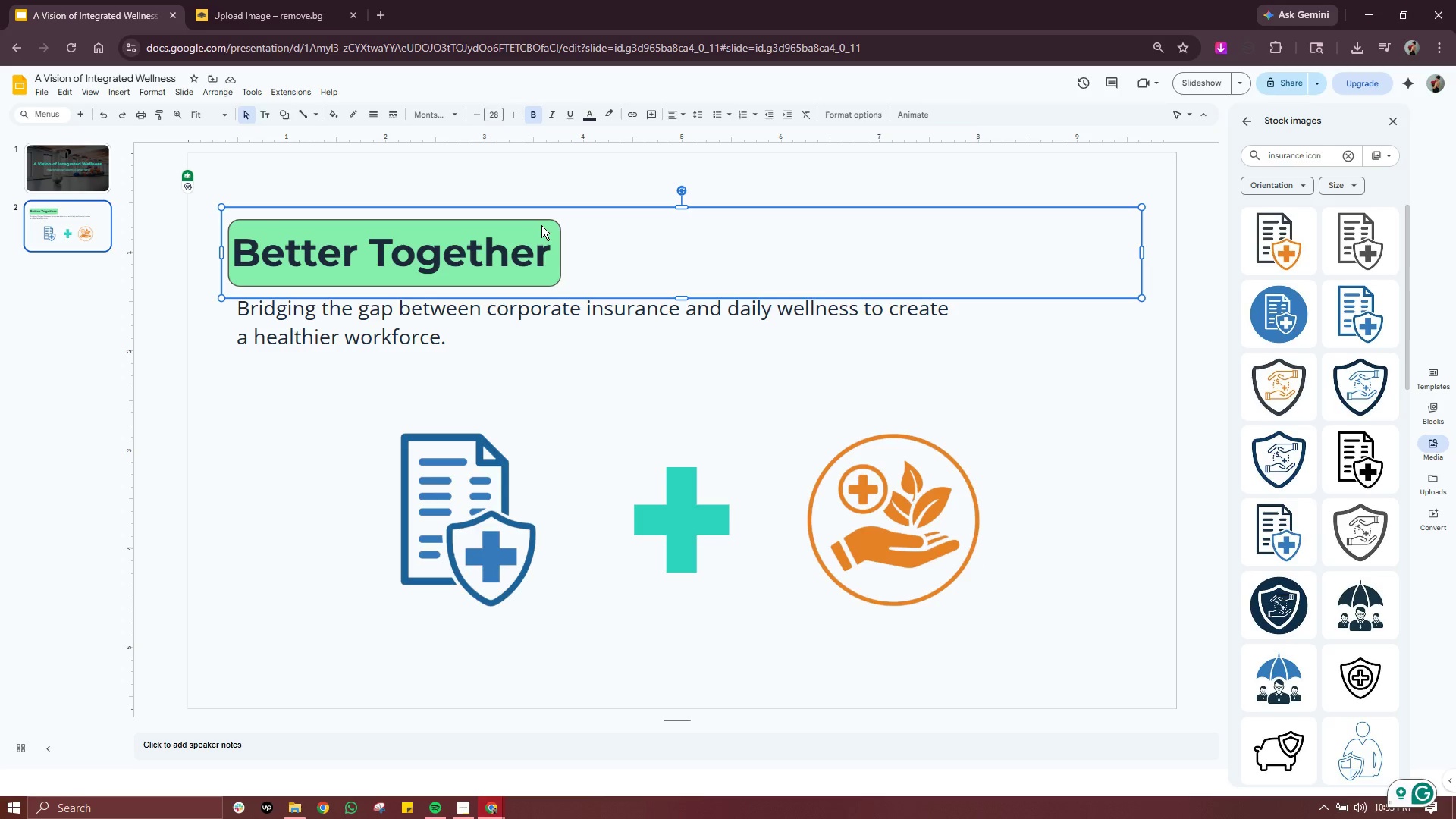 
left_click_drag(start_coordinate=[654, 208], to_coordinate=[655, 178])
 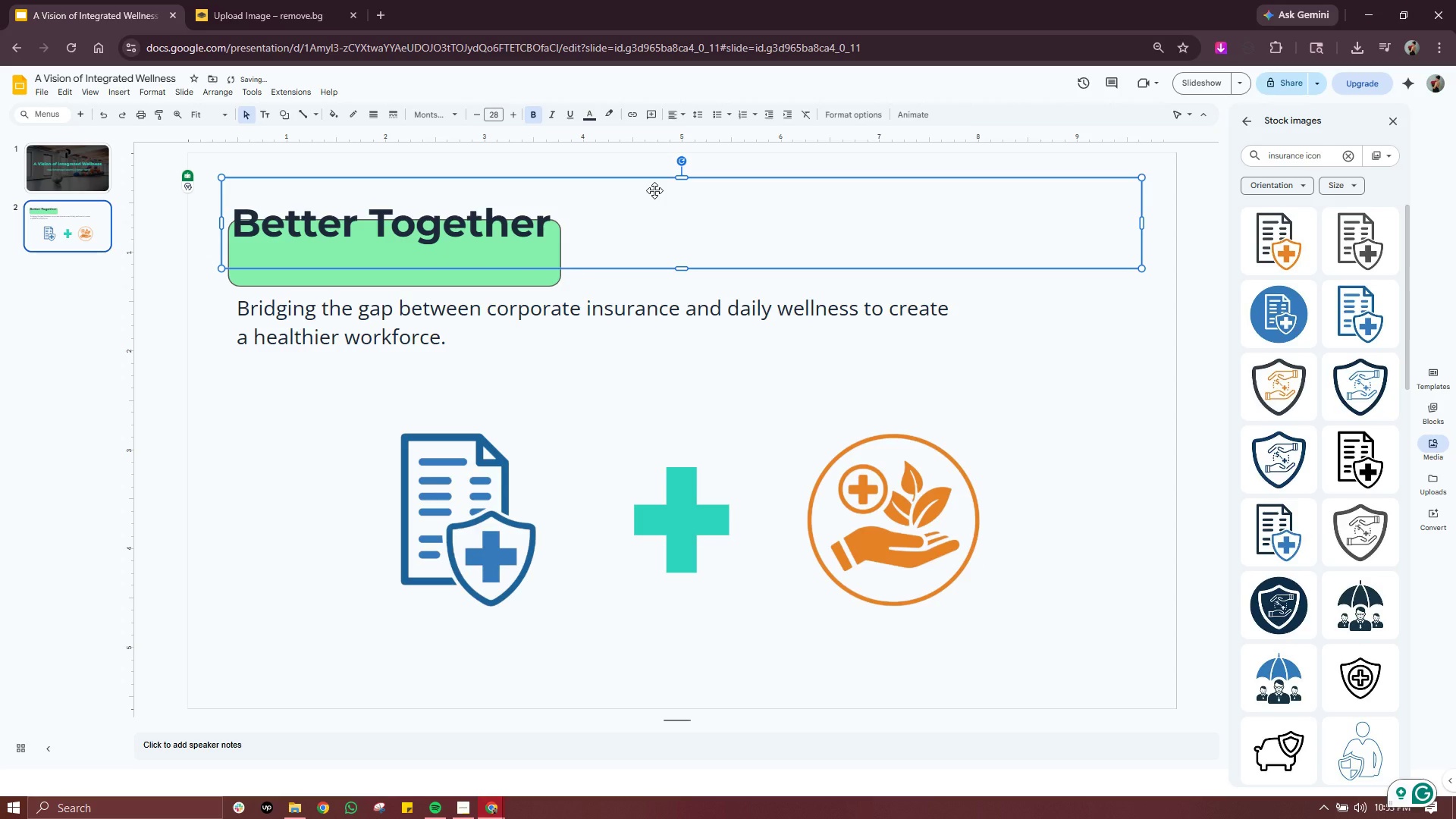 
key(Control+ControlLeft)
 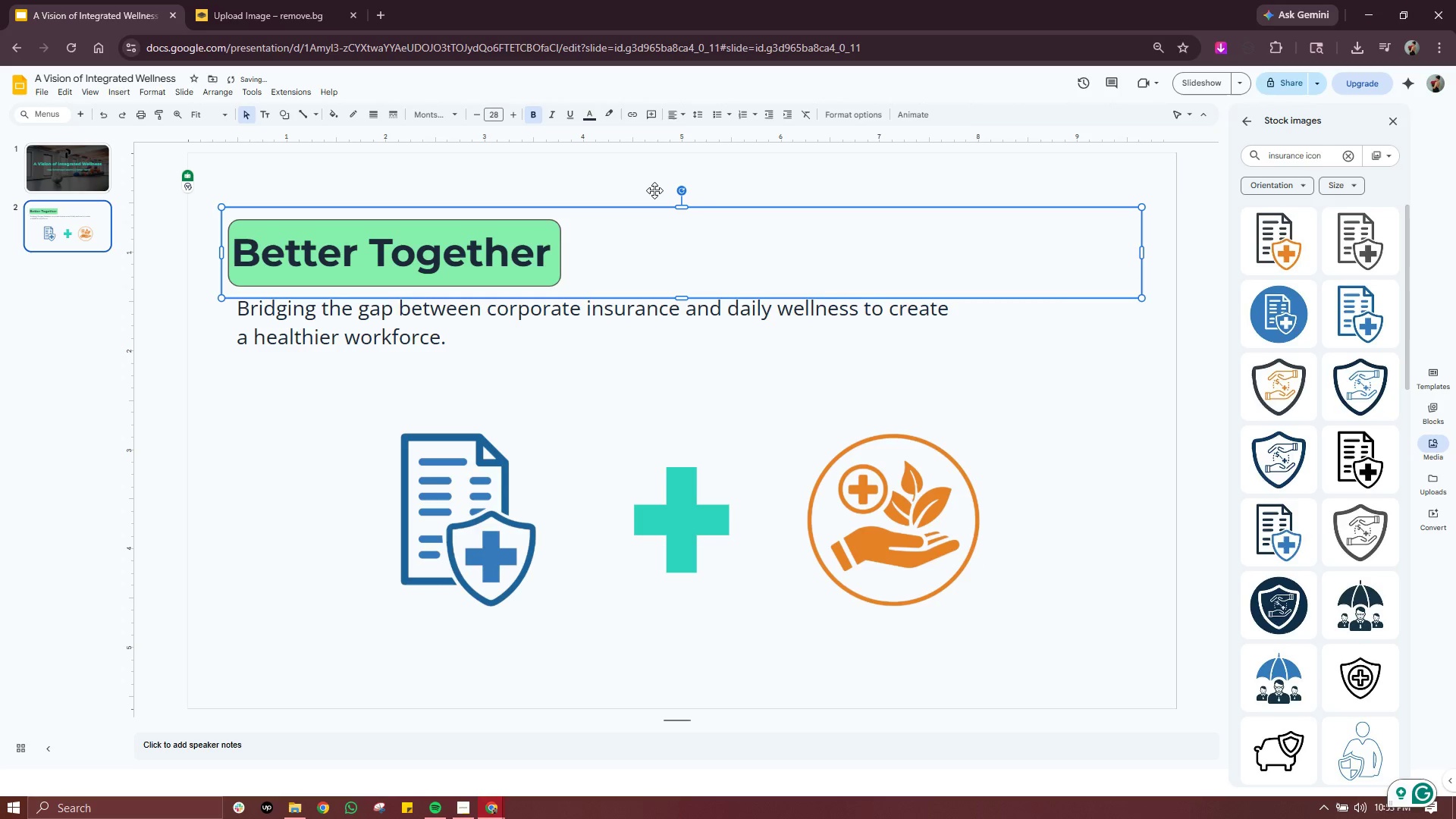 
key(Control+Z)
 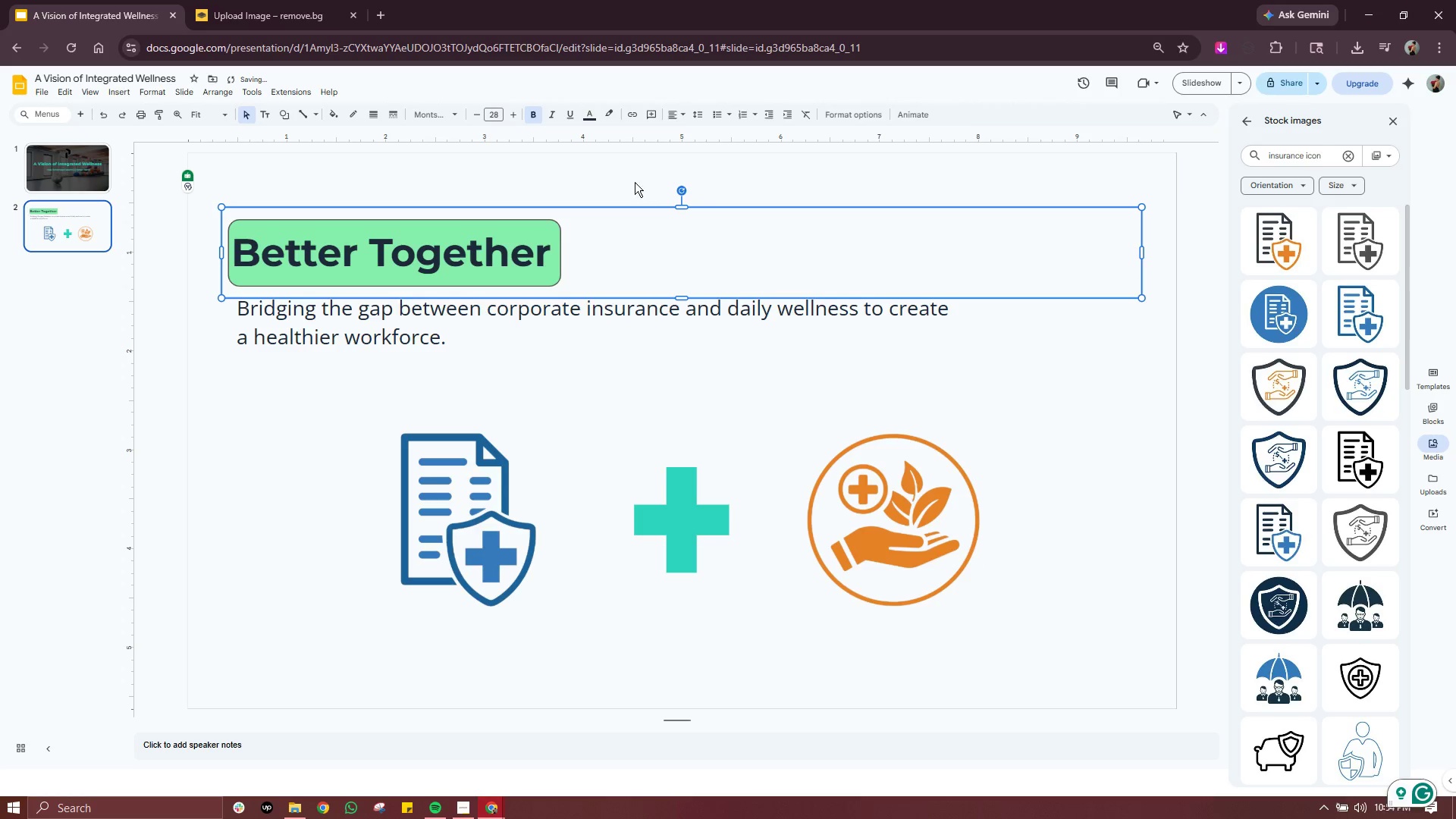 
left_click([626, 166])
 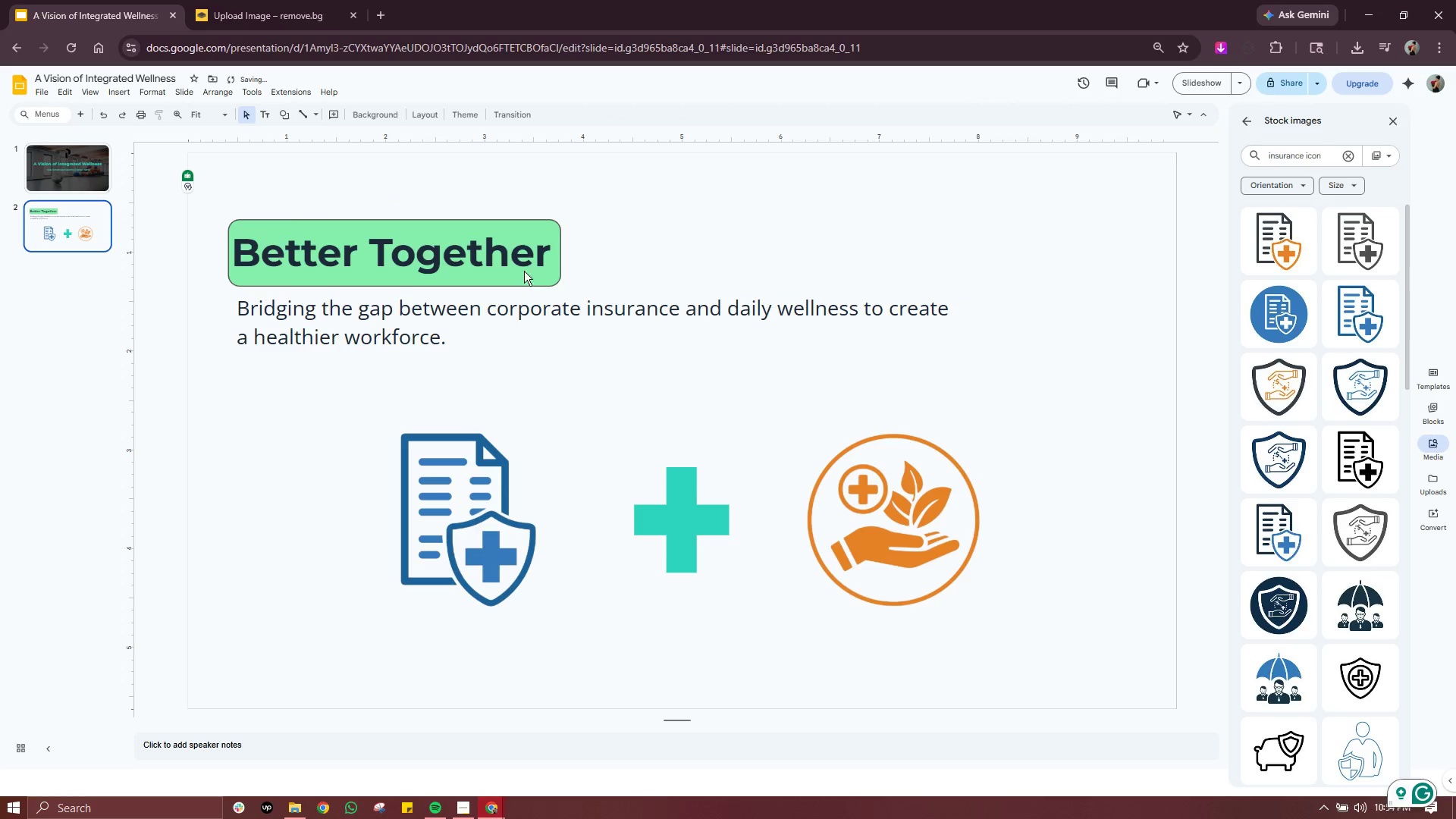 
left_click([522, 276])
 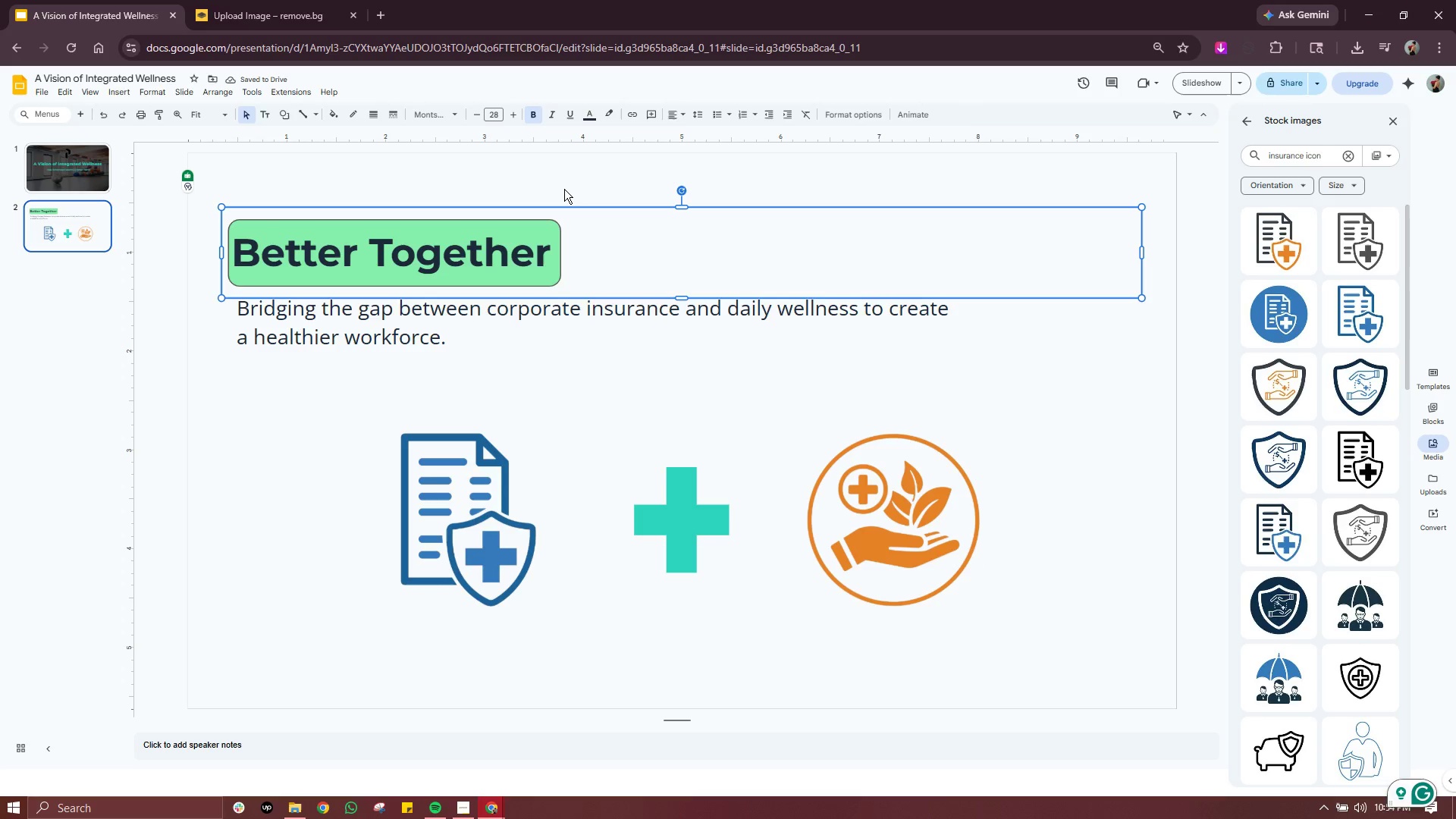 
left_click([571, 179])
 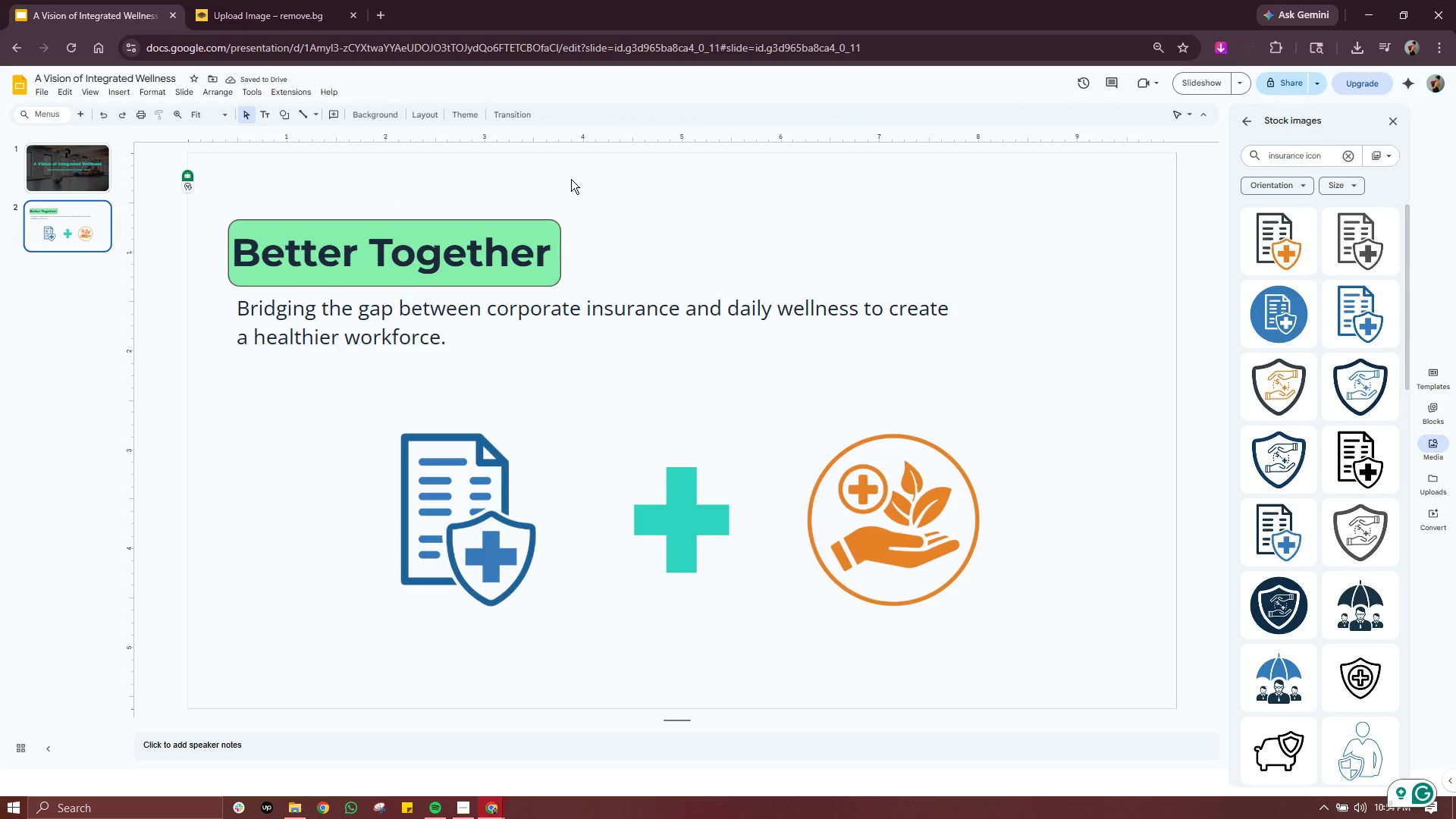 
key(Control+Z)
 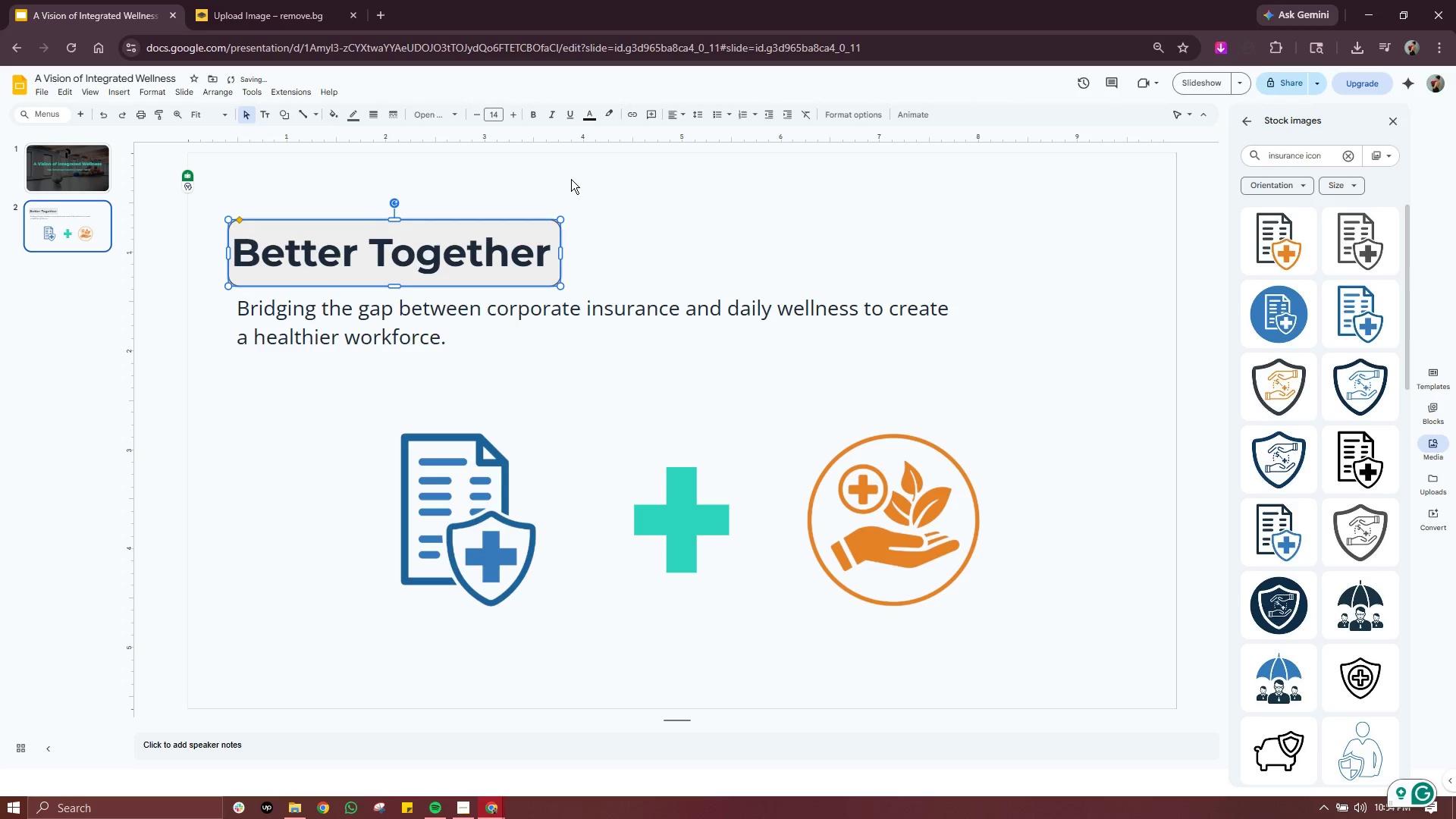 
key(Control+Z)
 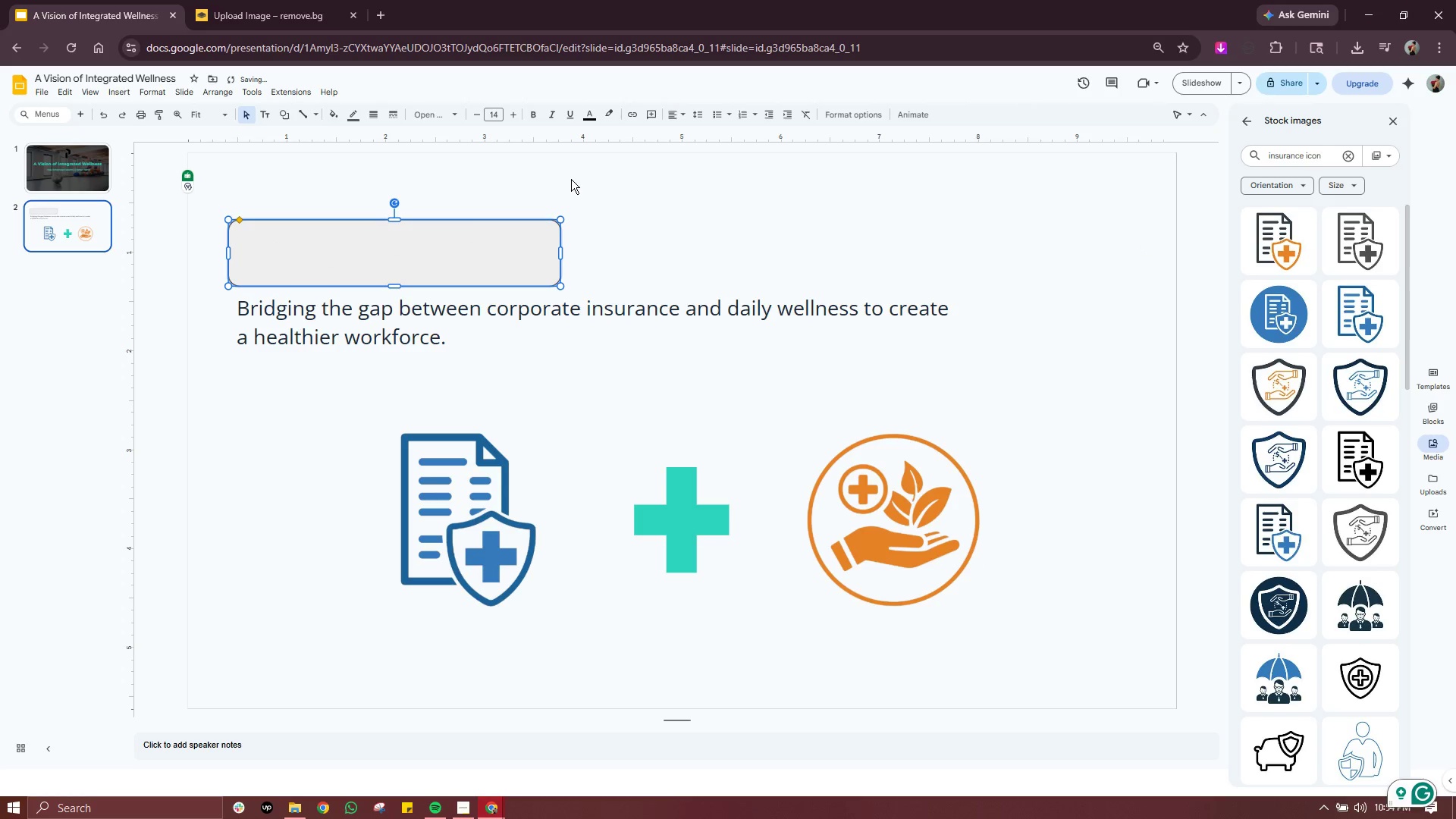 
key(Control+Z)
 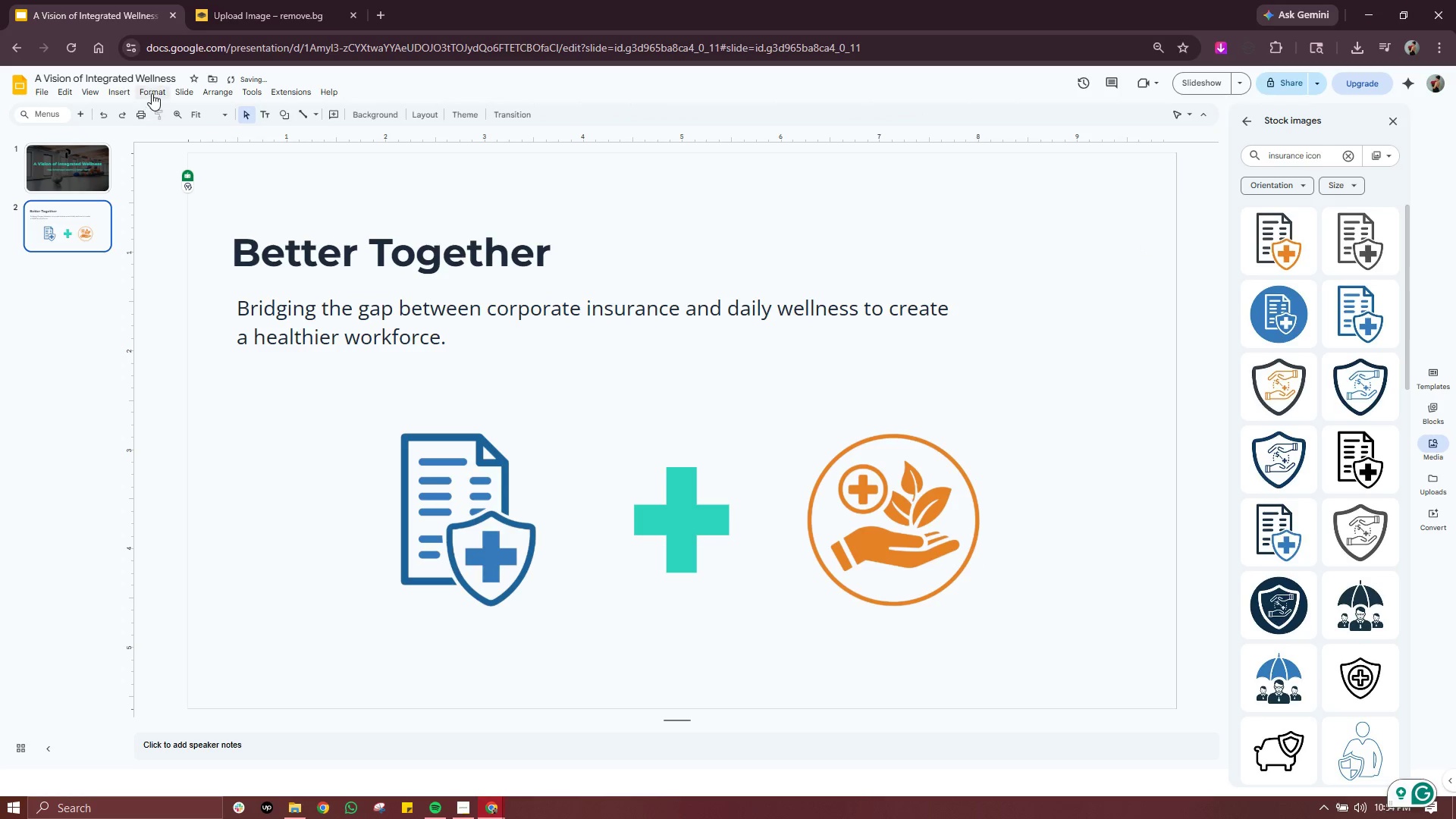 
left_click([151, 92])
 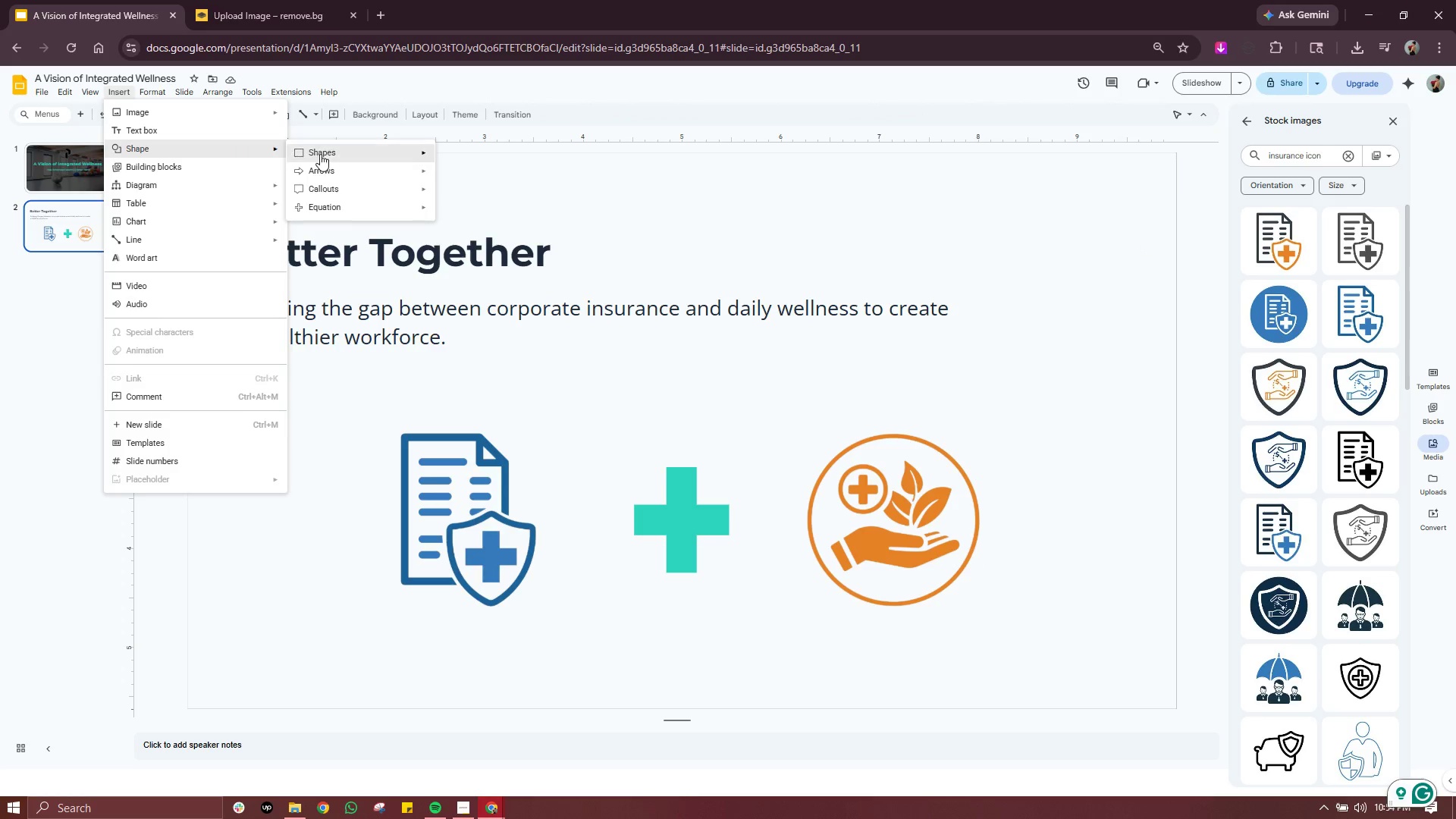 
wait(5.44)
 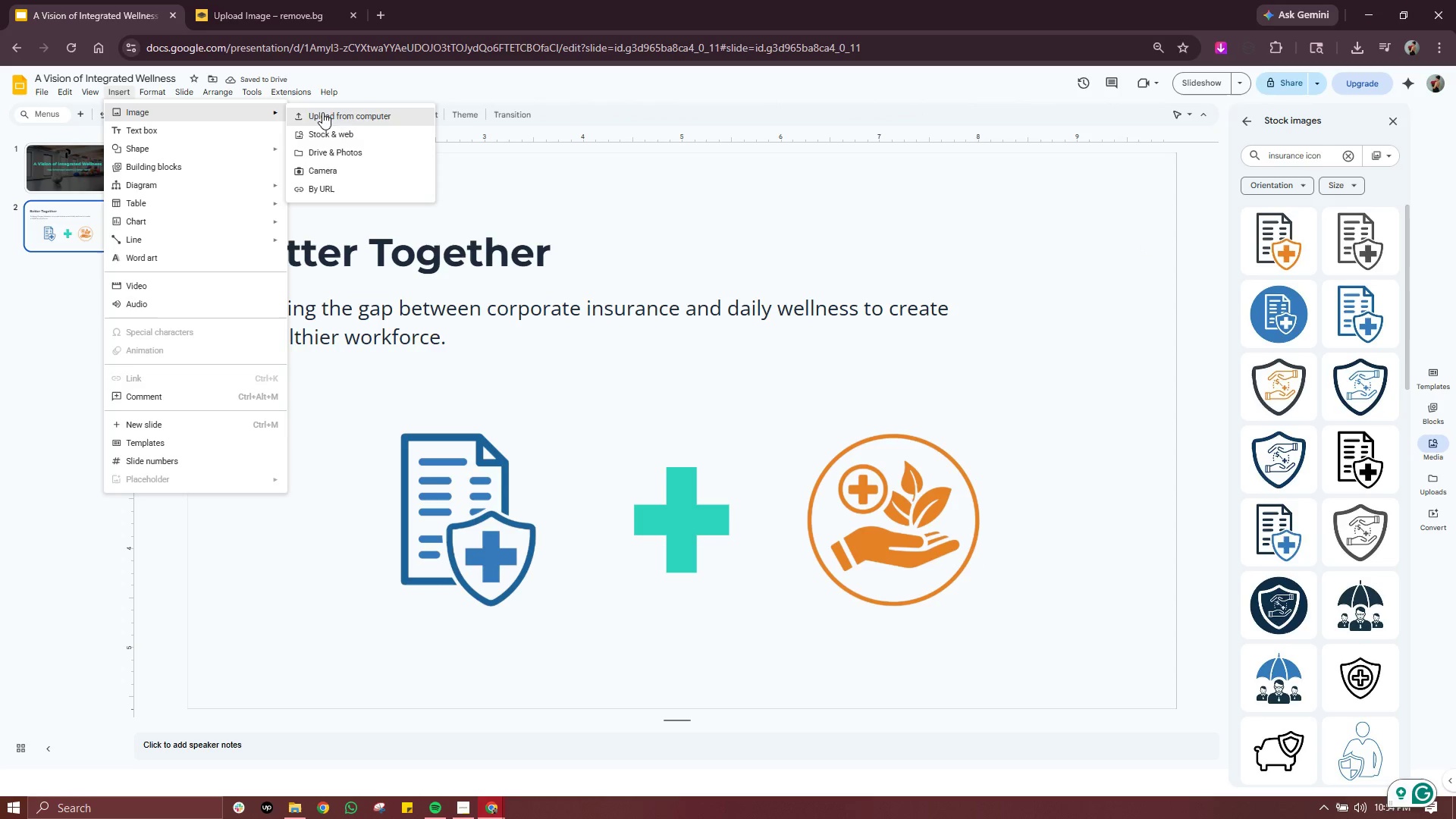 
left_click([459, 161])
 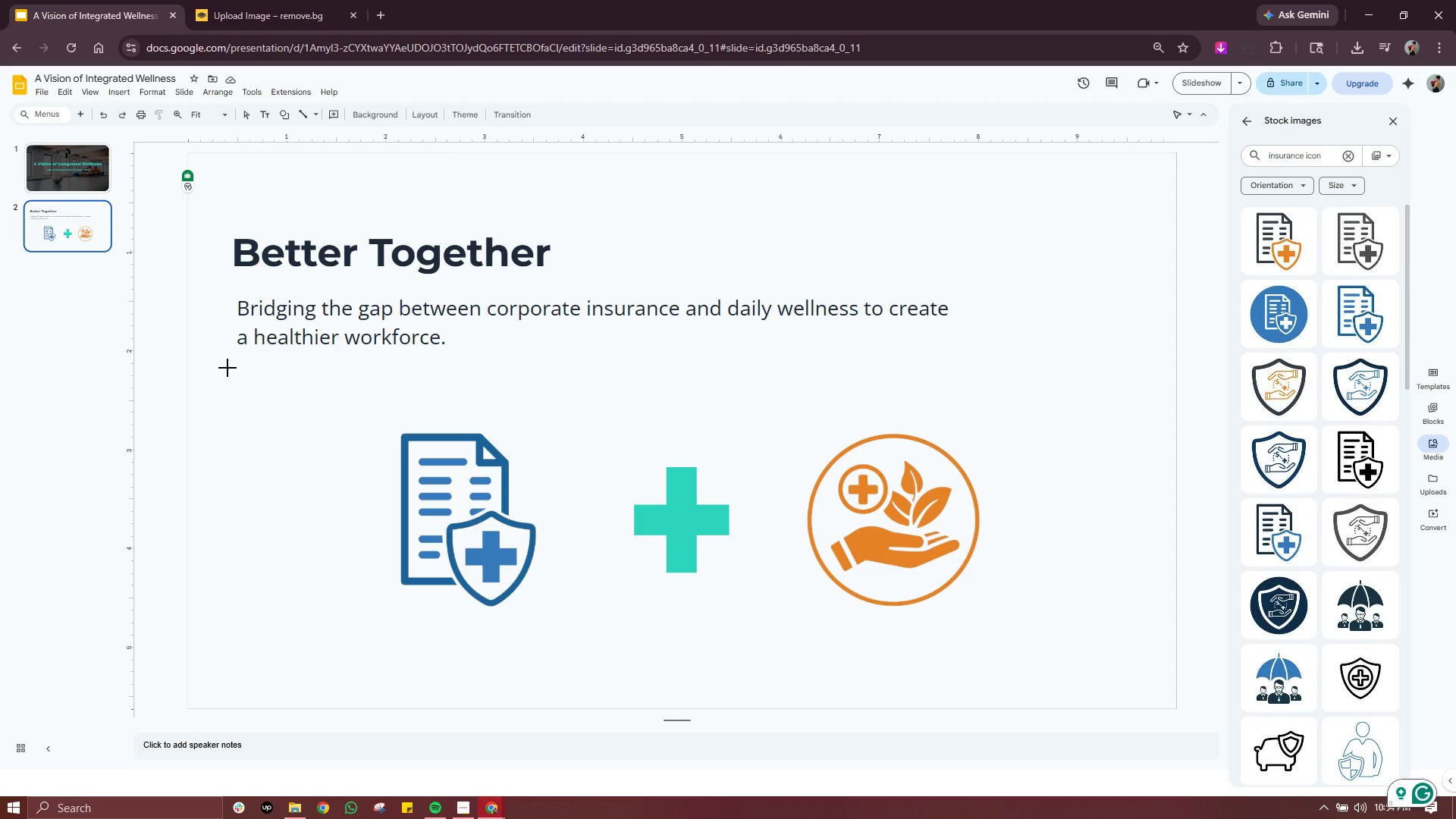 
wait(21.58)
 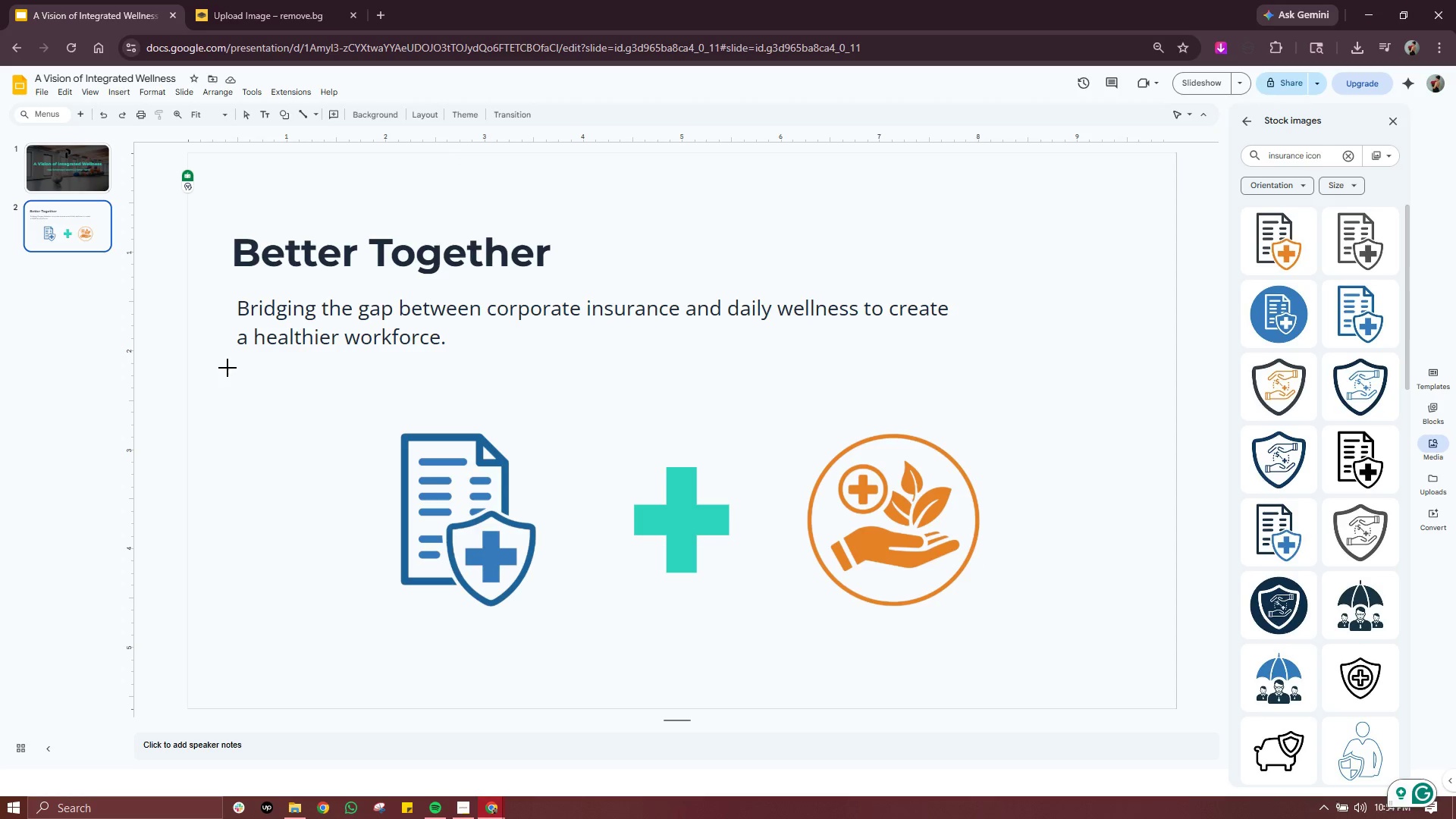 
left_click_drag(start_coordinate=[234, 275], to_coordinate=[1082, 279])
 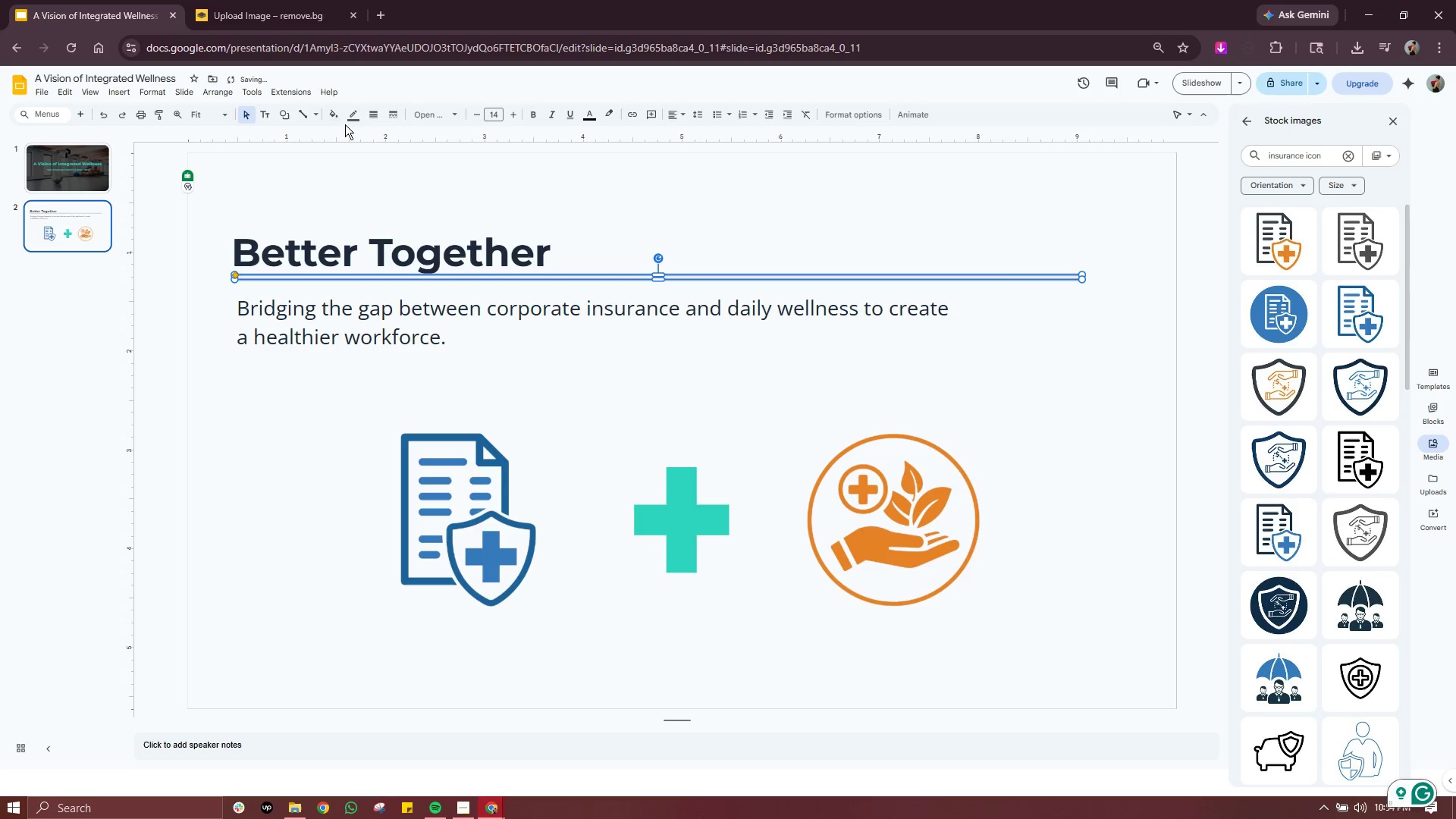 
left_click([335, 116])
 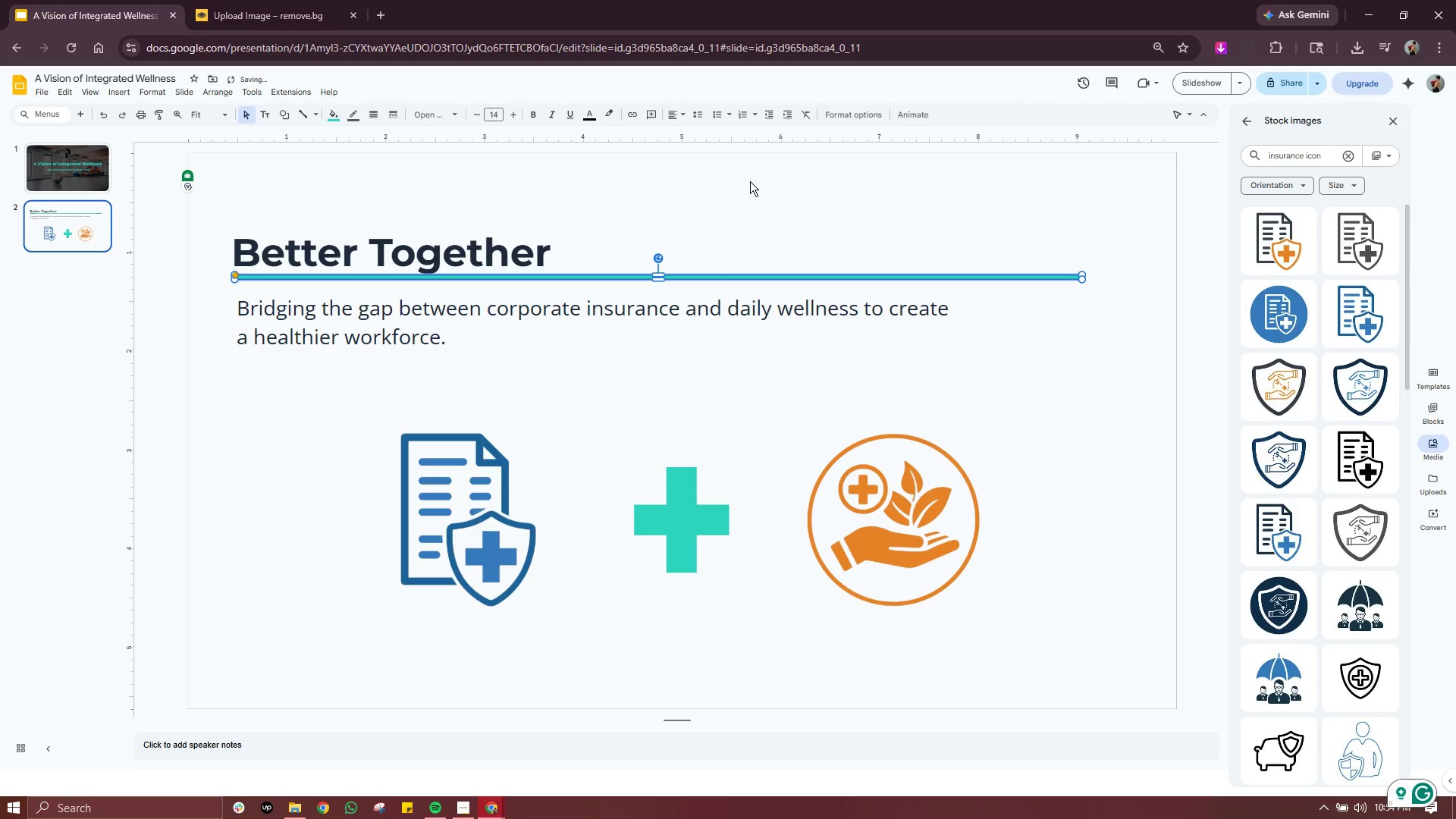 
double_click([832, 177])
 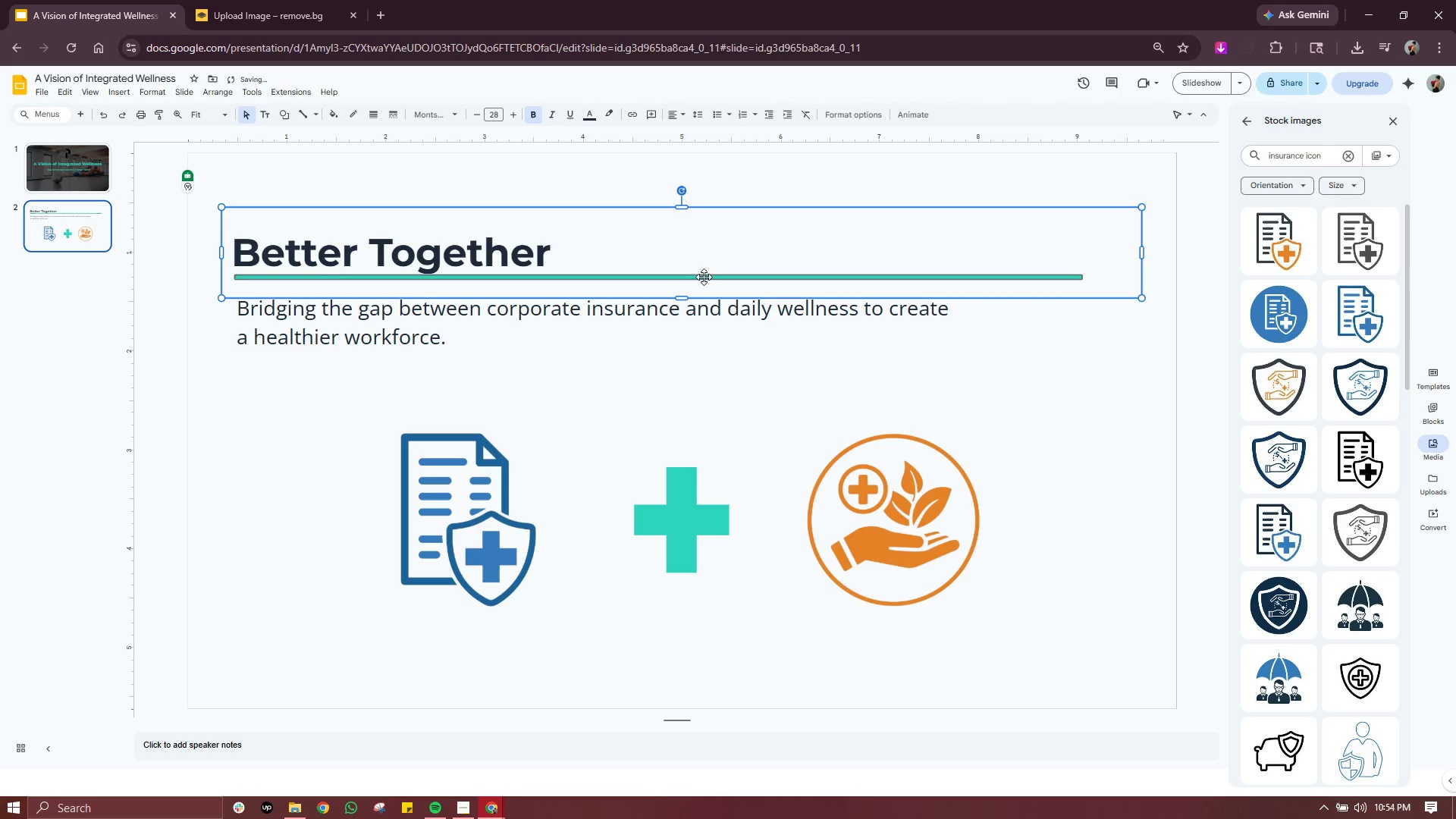 
left_click([704, 278])
 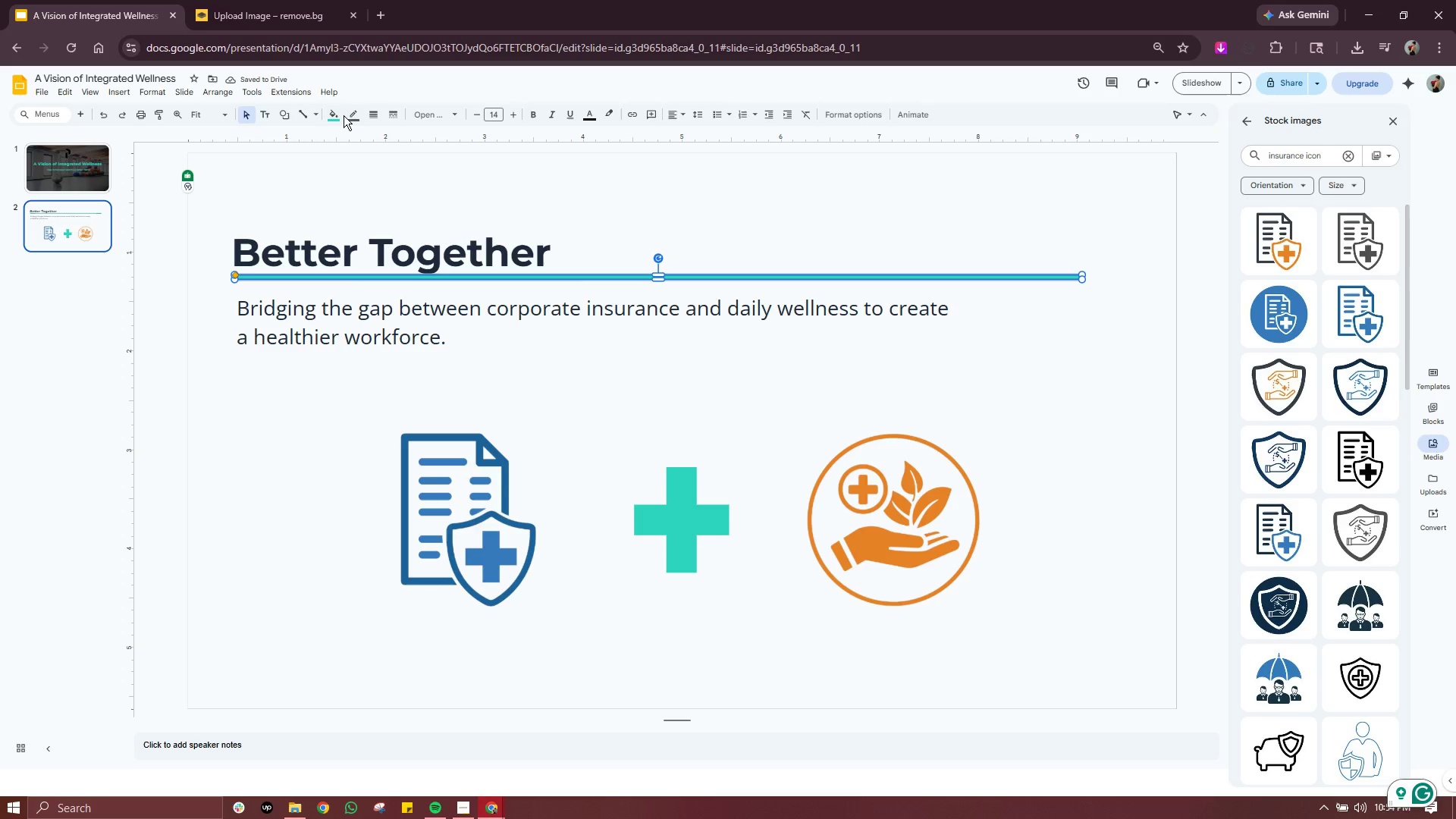 
left_click([353, 115])
 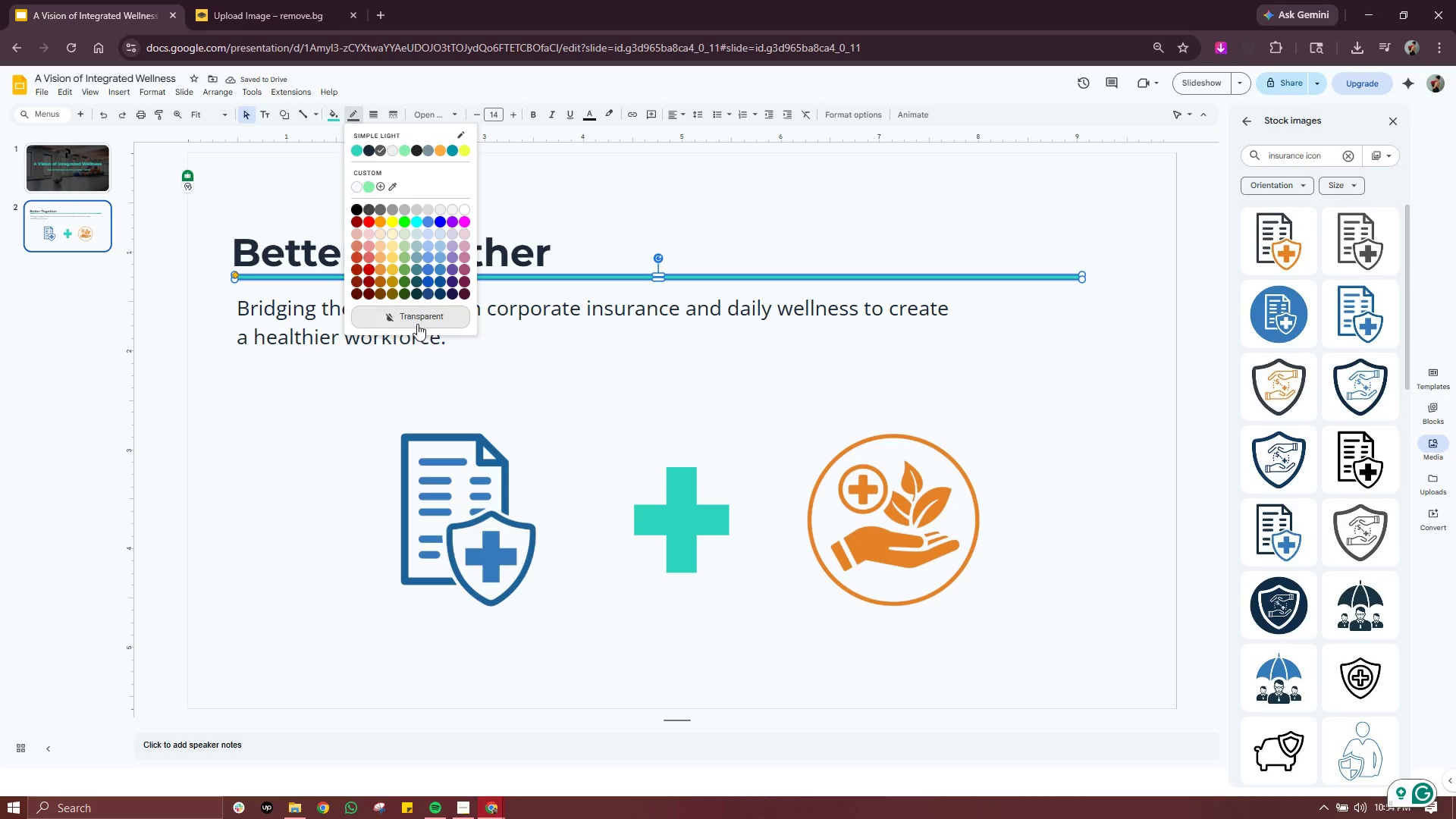 
left_click([417, 324])
 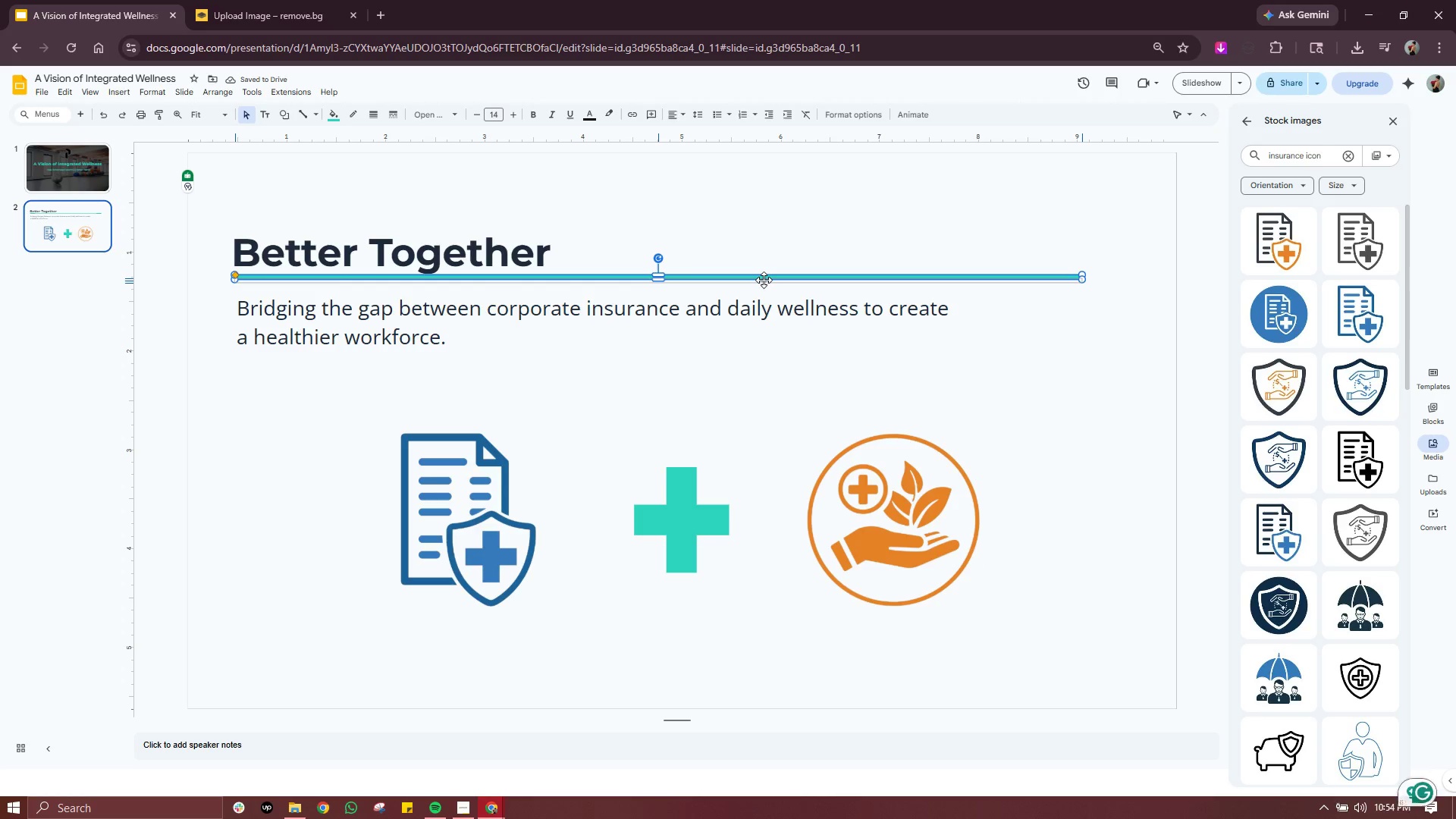 
left_click([840, 178])
 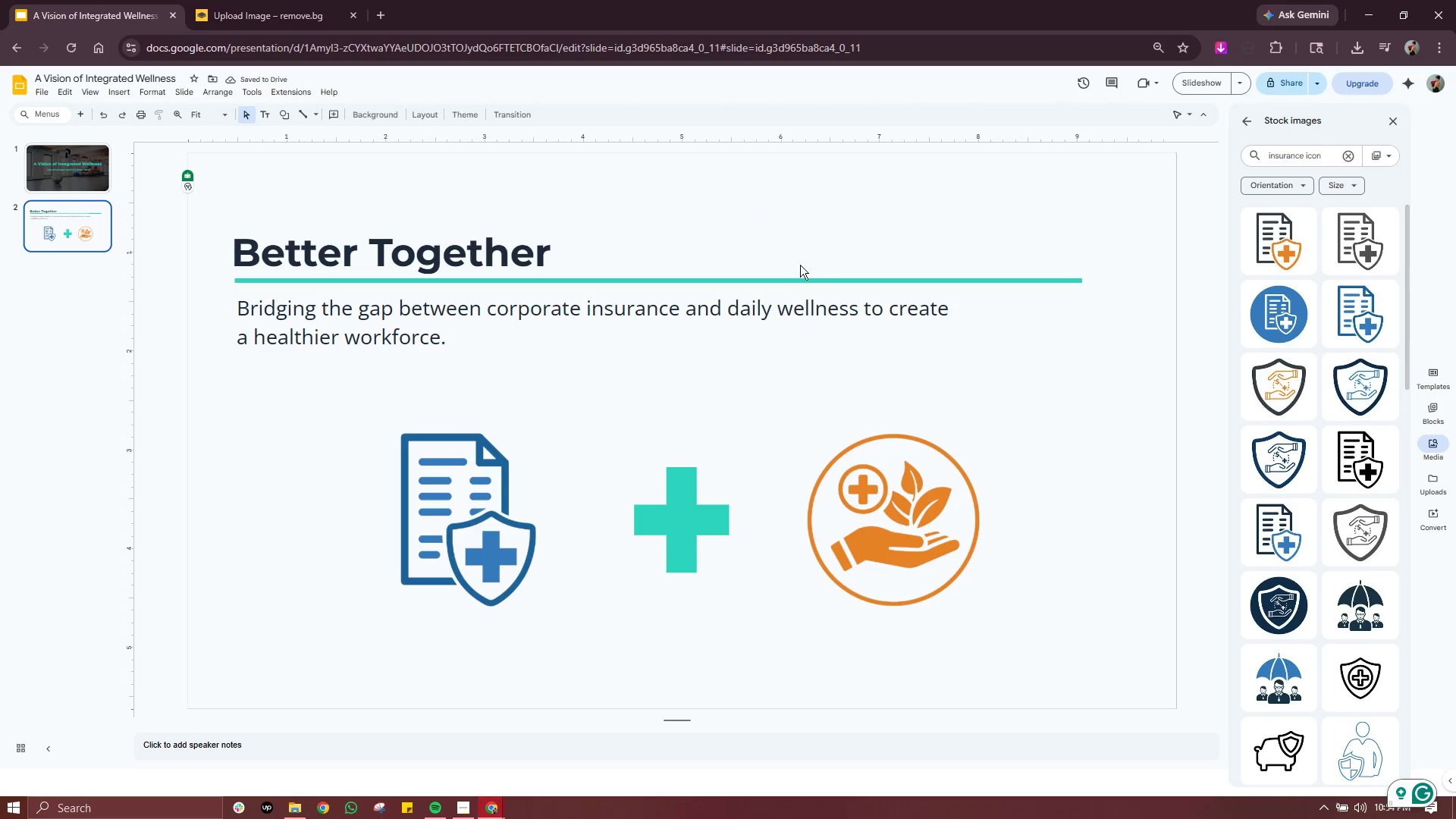 
left_click([792, 281])
 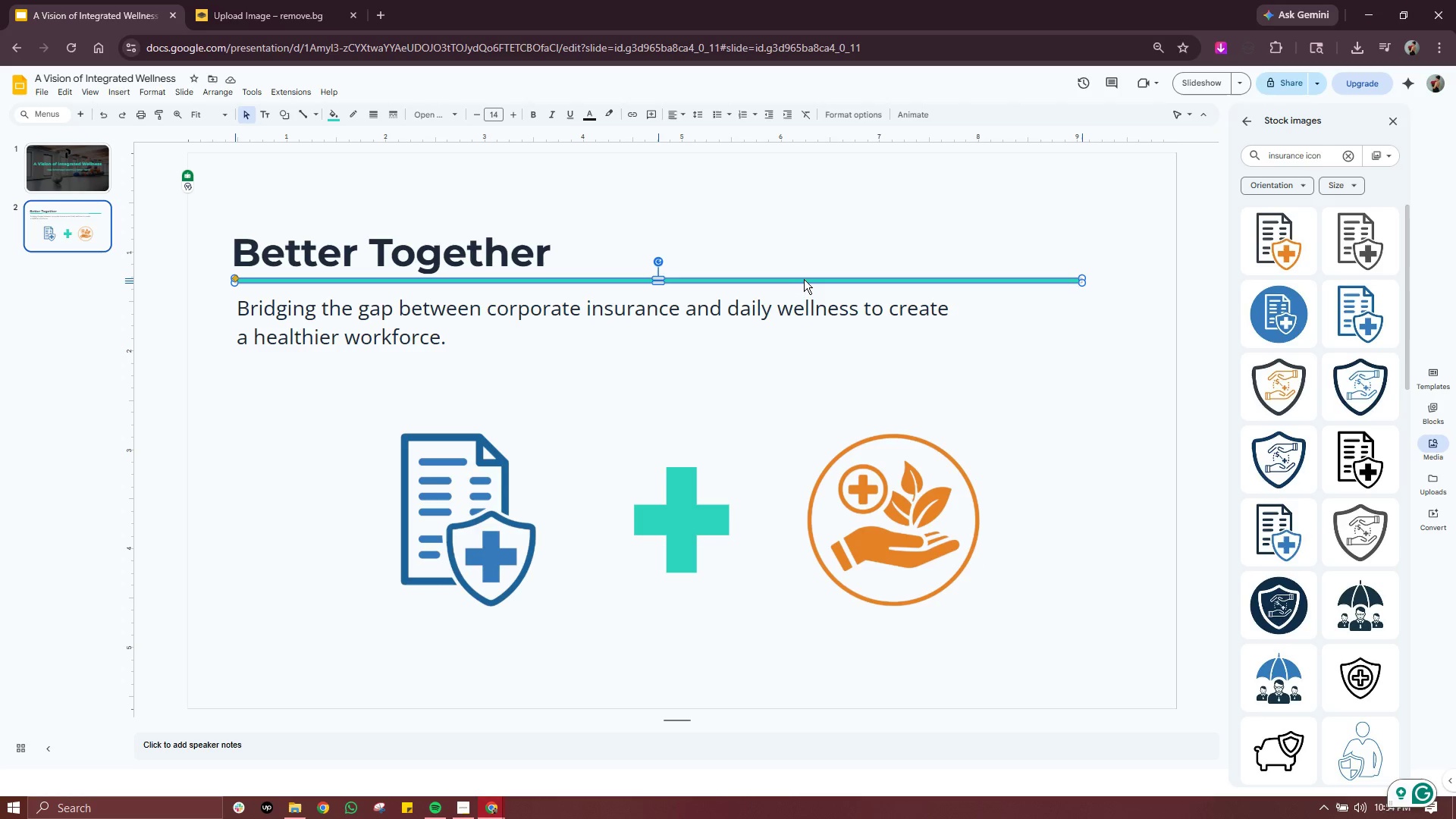 
wait(5.98)
 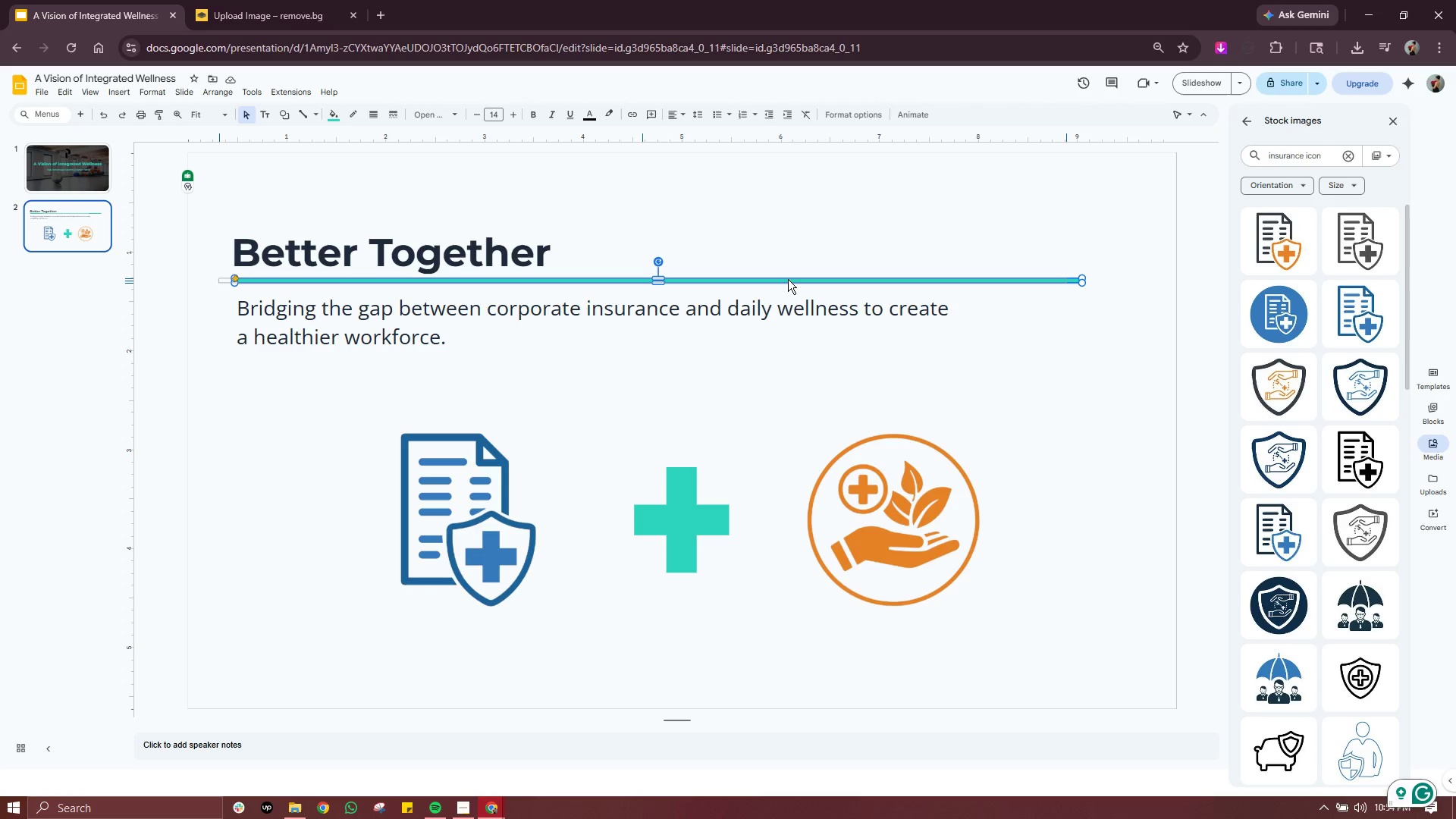 
left_click([953, 217])
 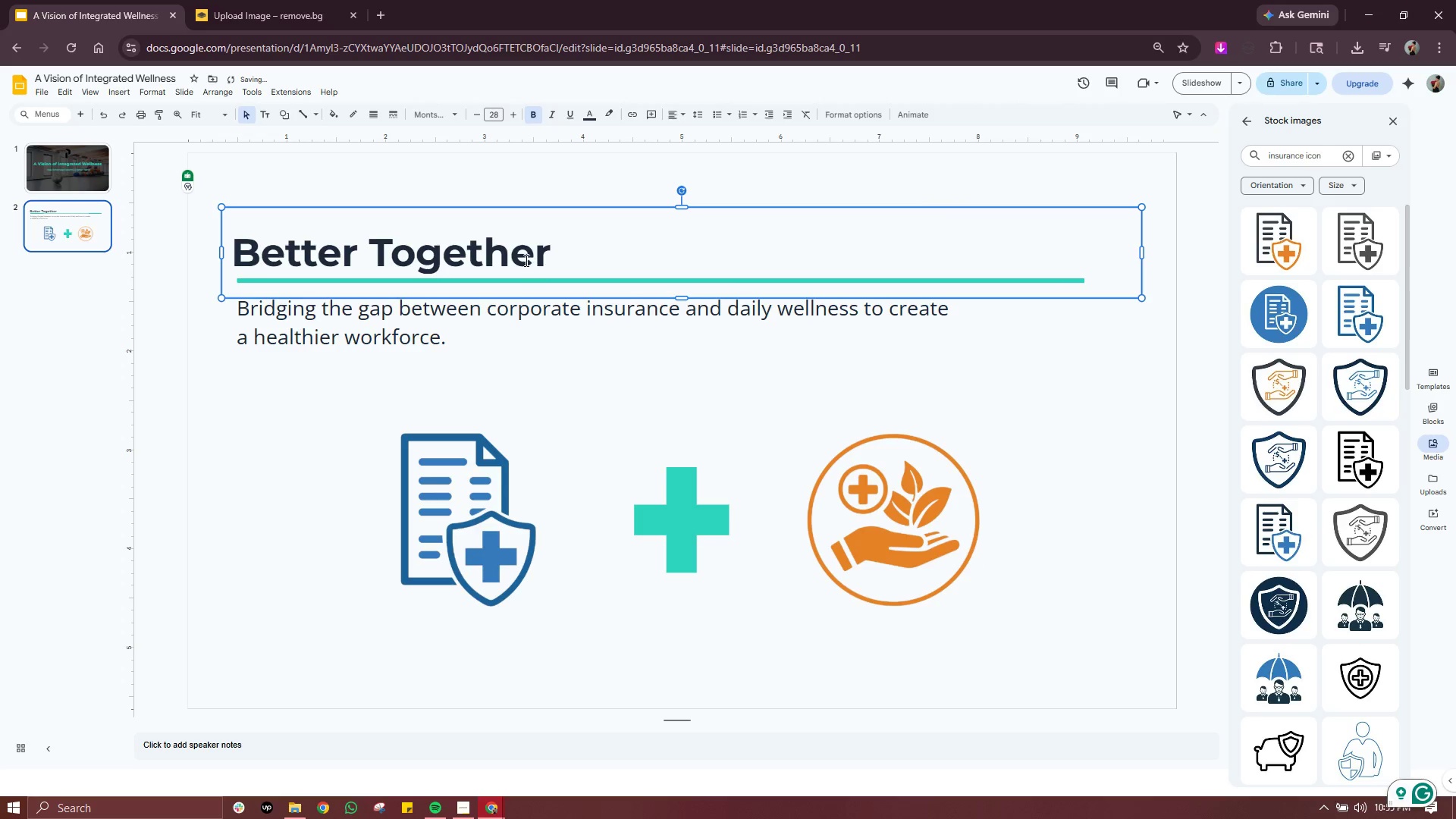 
left_click([521, 248])
 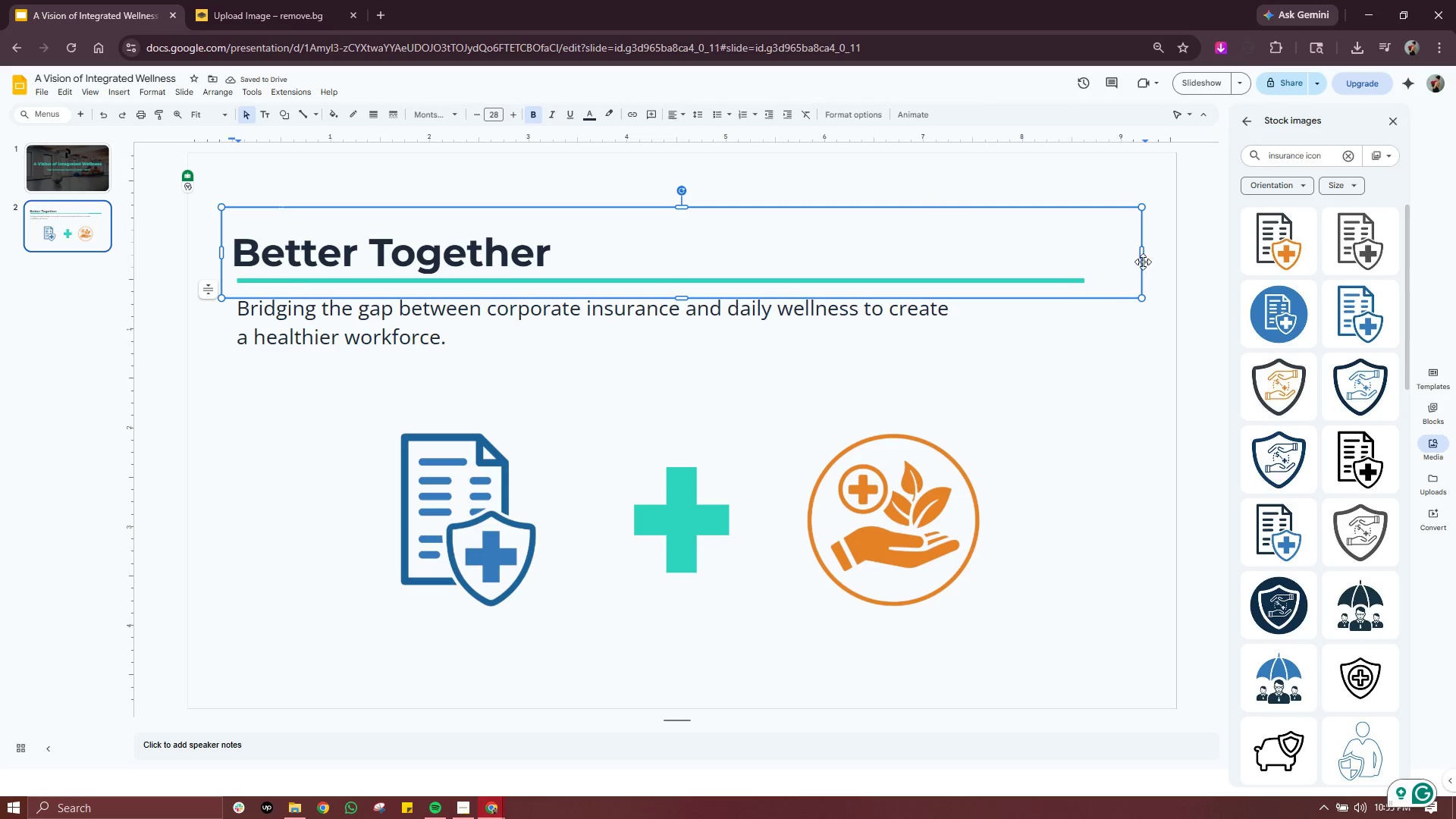 
left_click_drag(start_coordinate=[1143, 255], to_coordinate=[629, 246])
 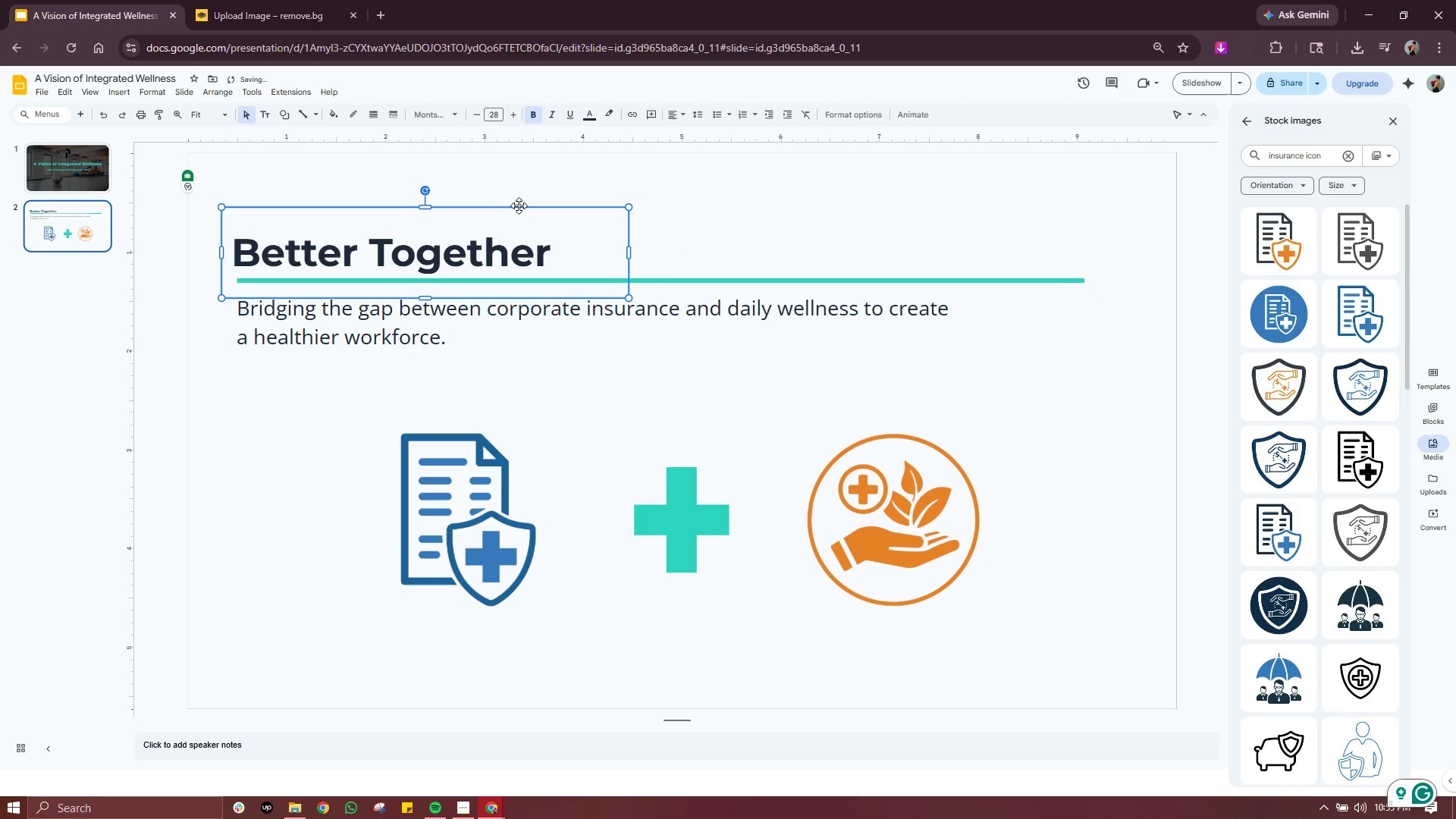 
left_click_drag(start_coordinate=[519, 206], to_coordinate=[535, 206])
 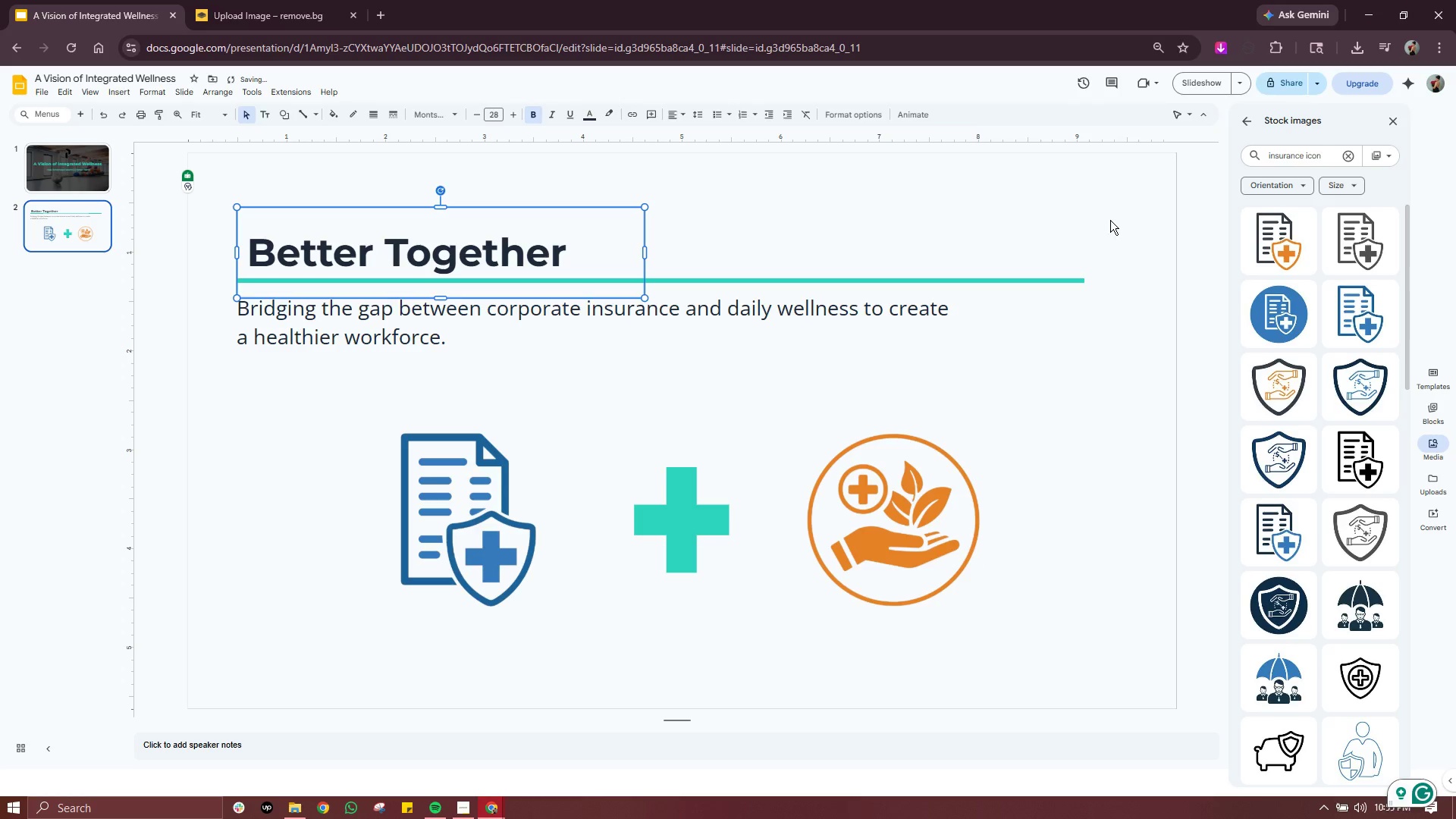 
left_click([1123, 211])
 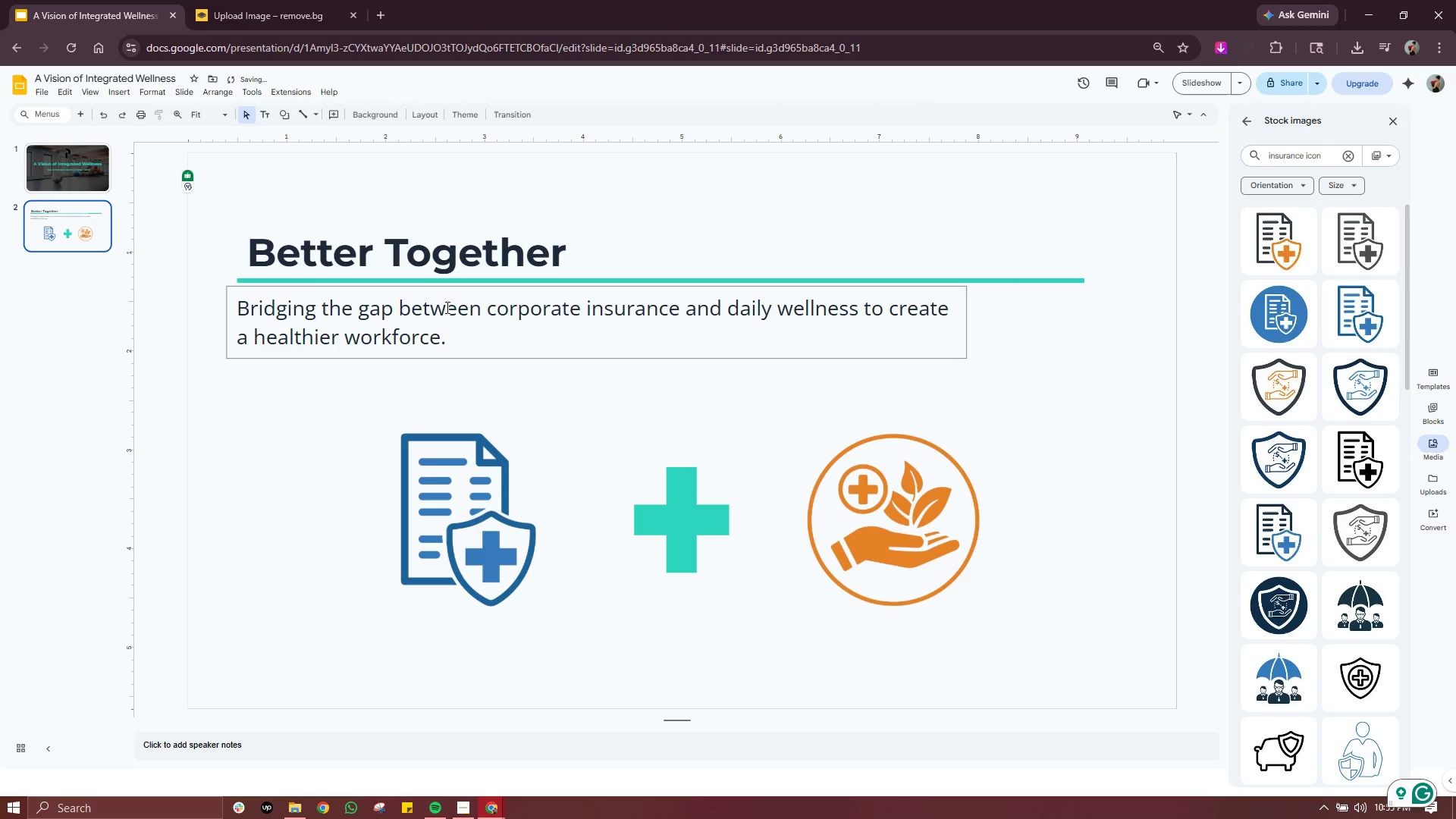 
left_click([396, 322])
 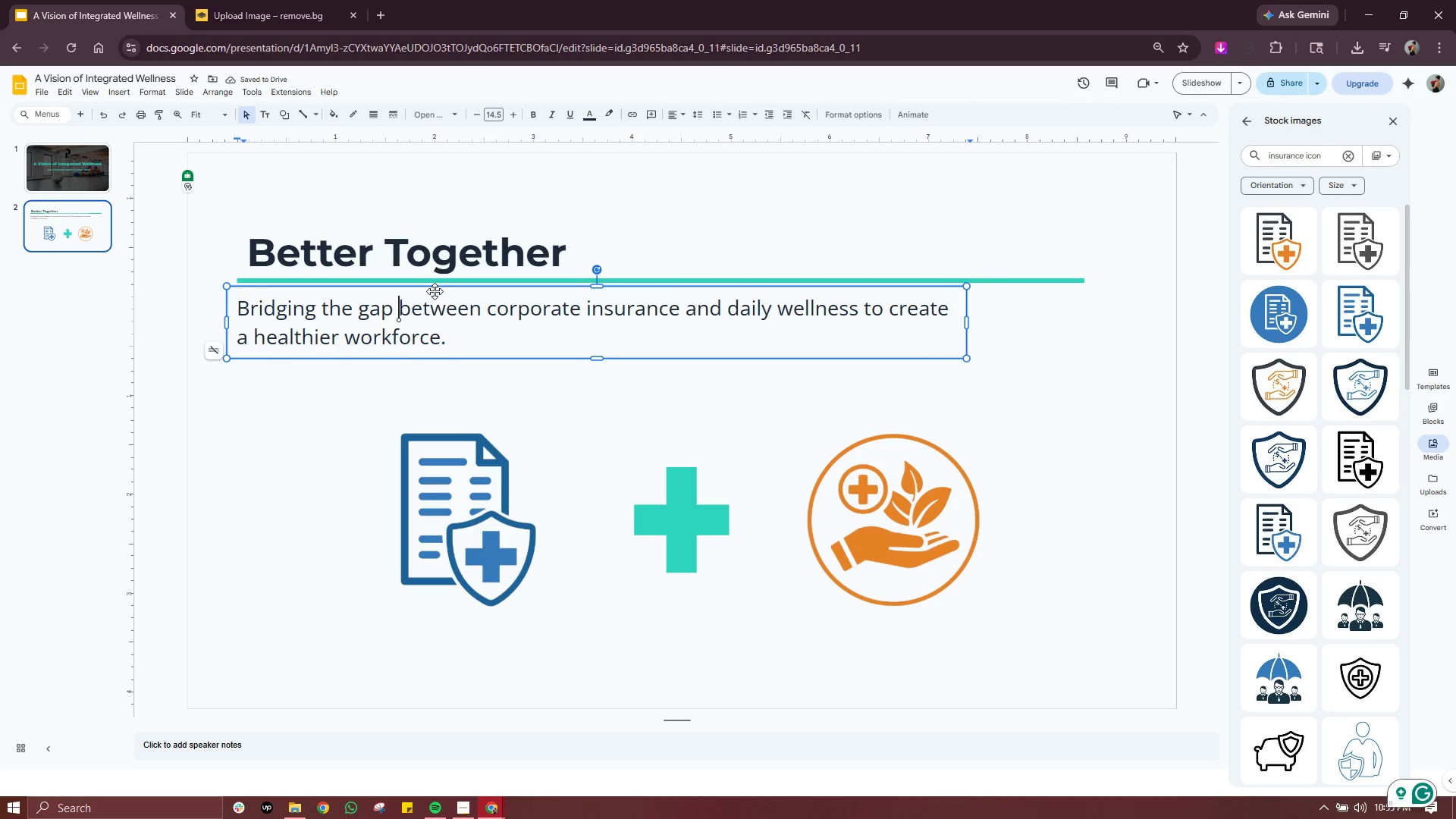 
left_click_drag(start_coordinate=[435, 291], to_coordinate=[446, 291])
 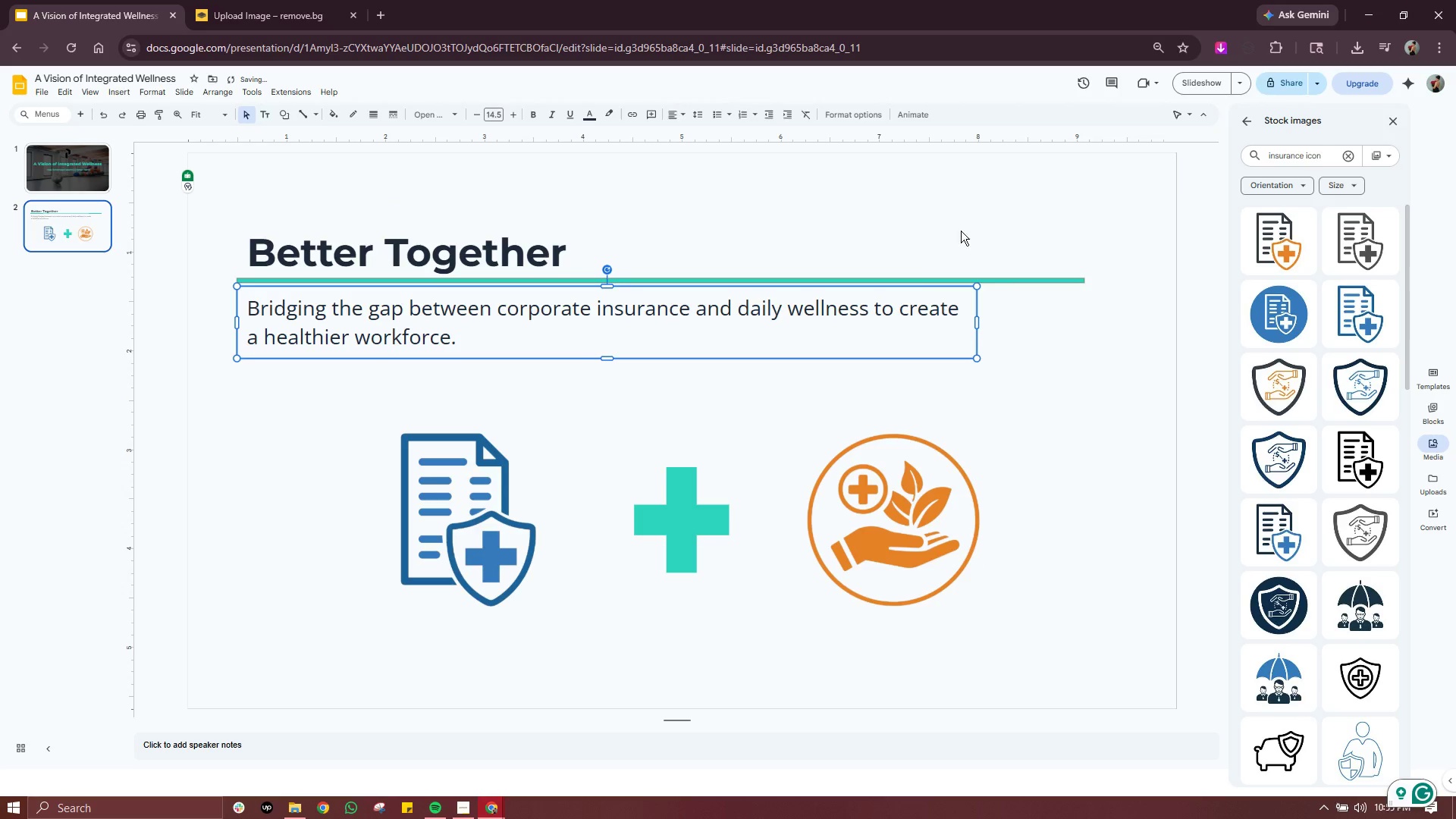 
left_click([972, 228])
 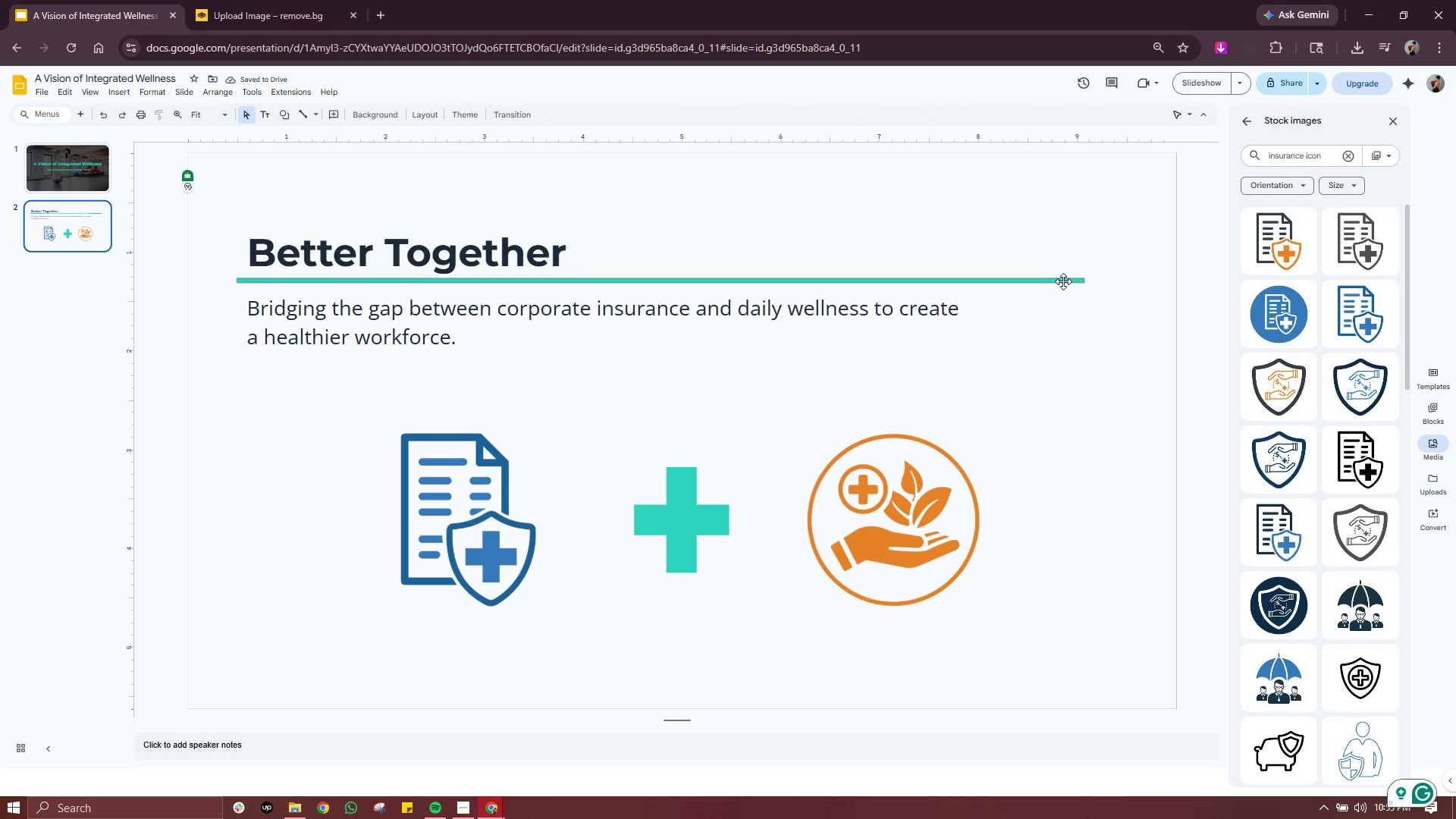 
wait(5.61)
 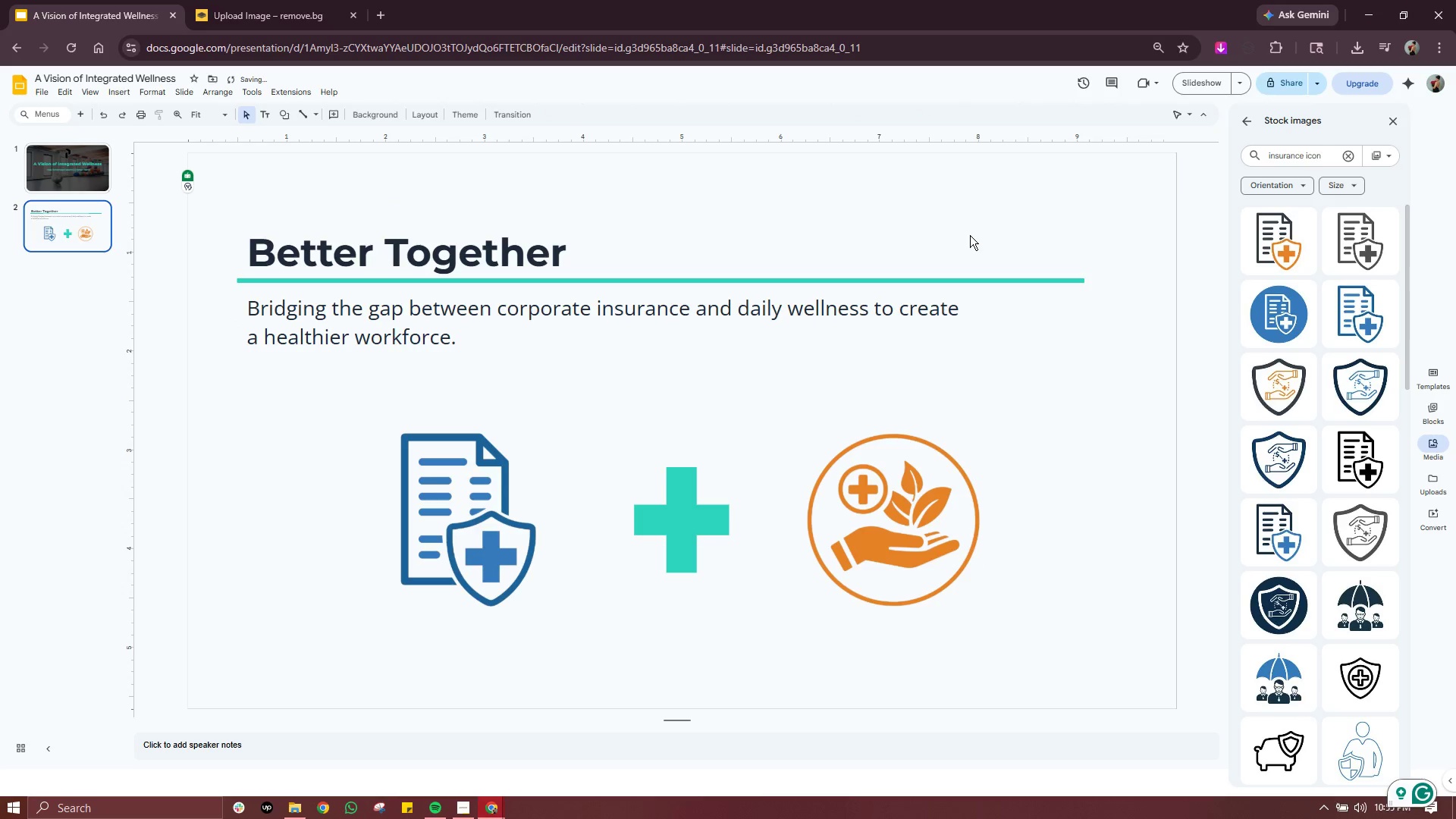 
left_click([1082, 281])
 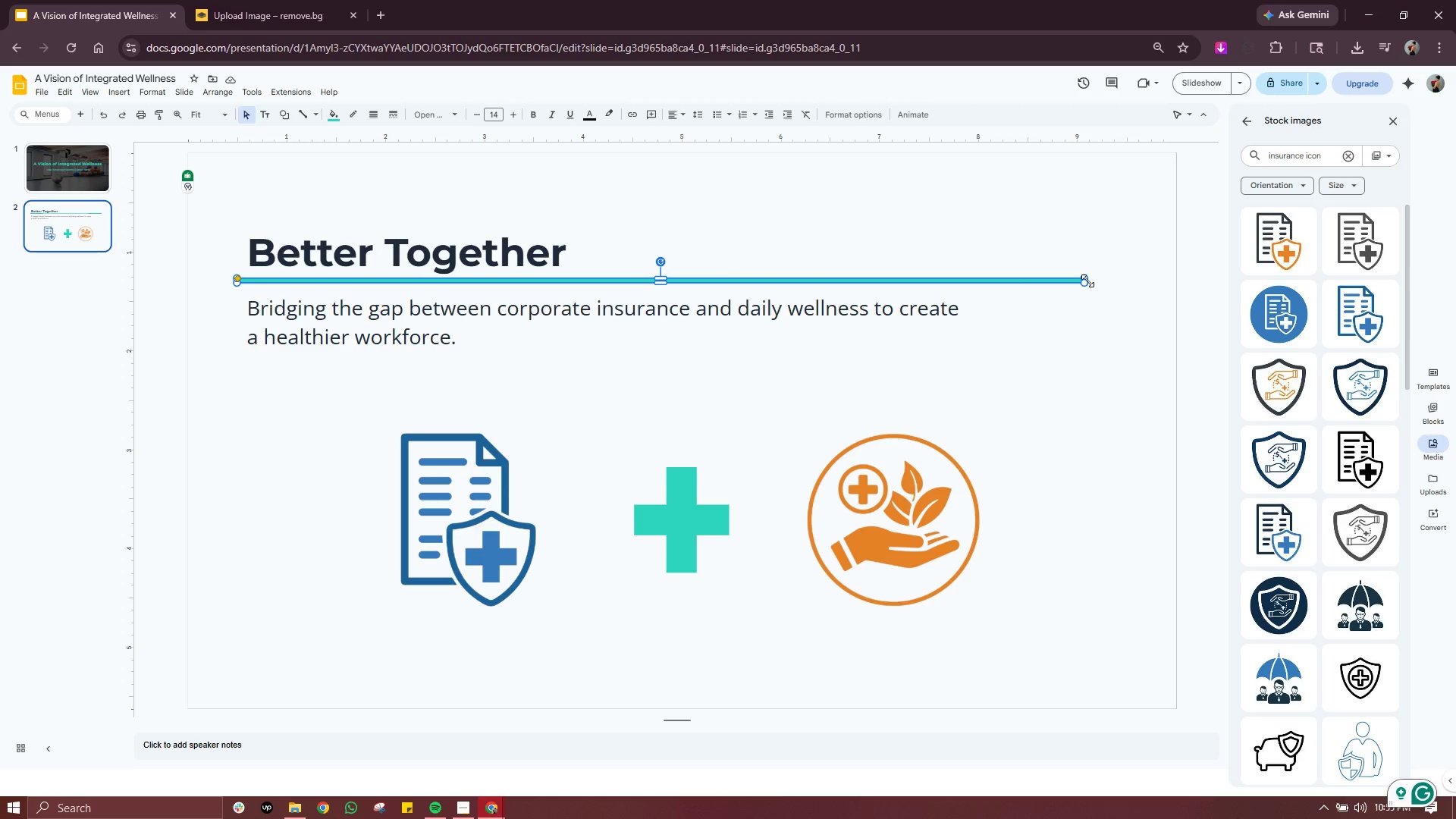 
left_click_drag(start_coordinate=[1087, 281], to_coordinate=[1126, 278])
 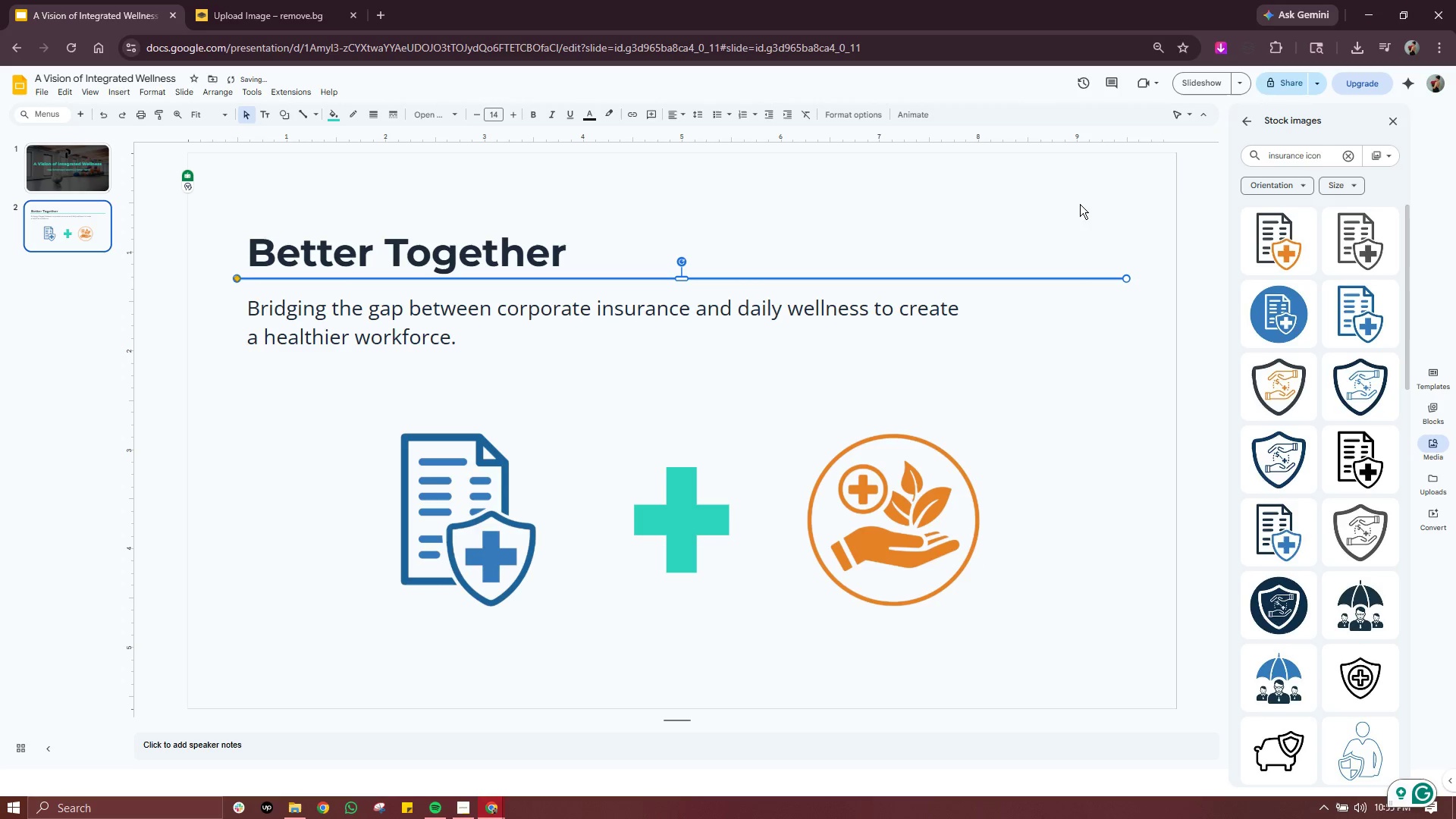 
left_click([1079, 188])
 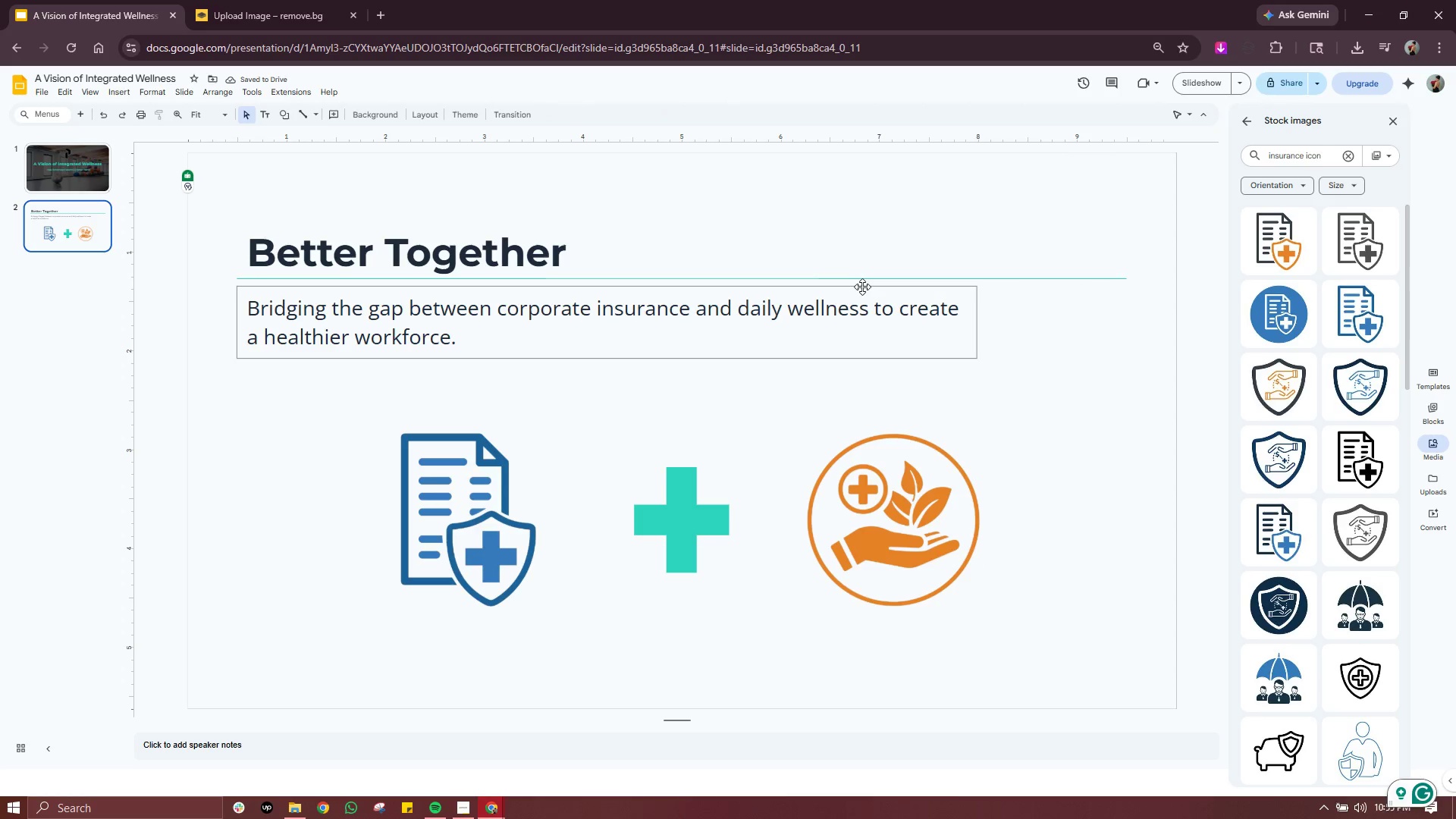 
left_click([868, 278])
 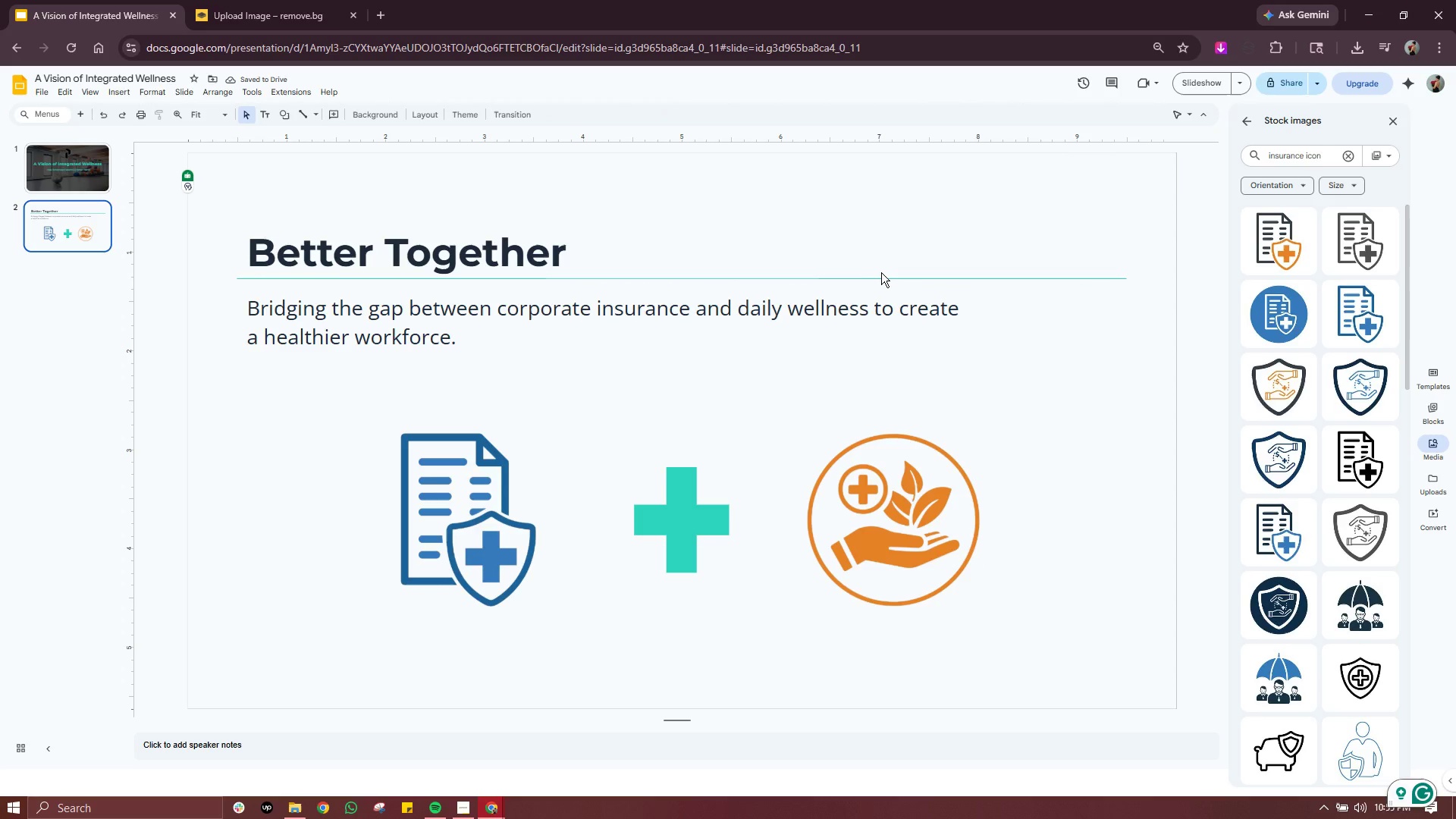 
left_click([881, 272])
 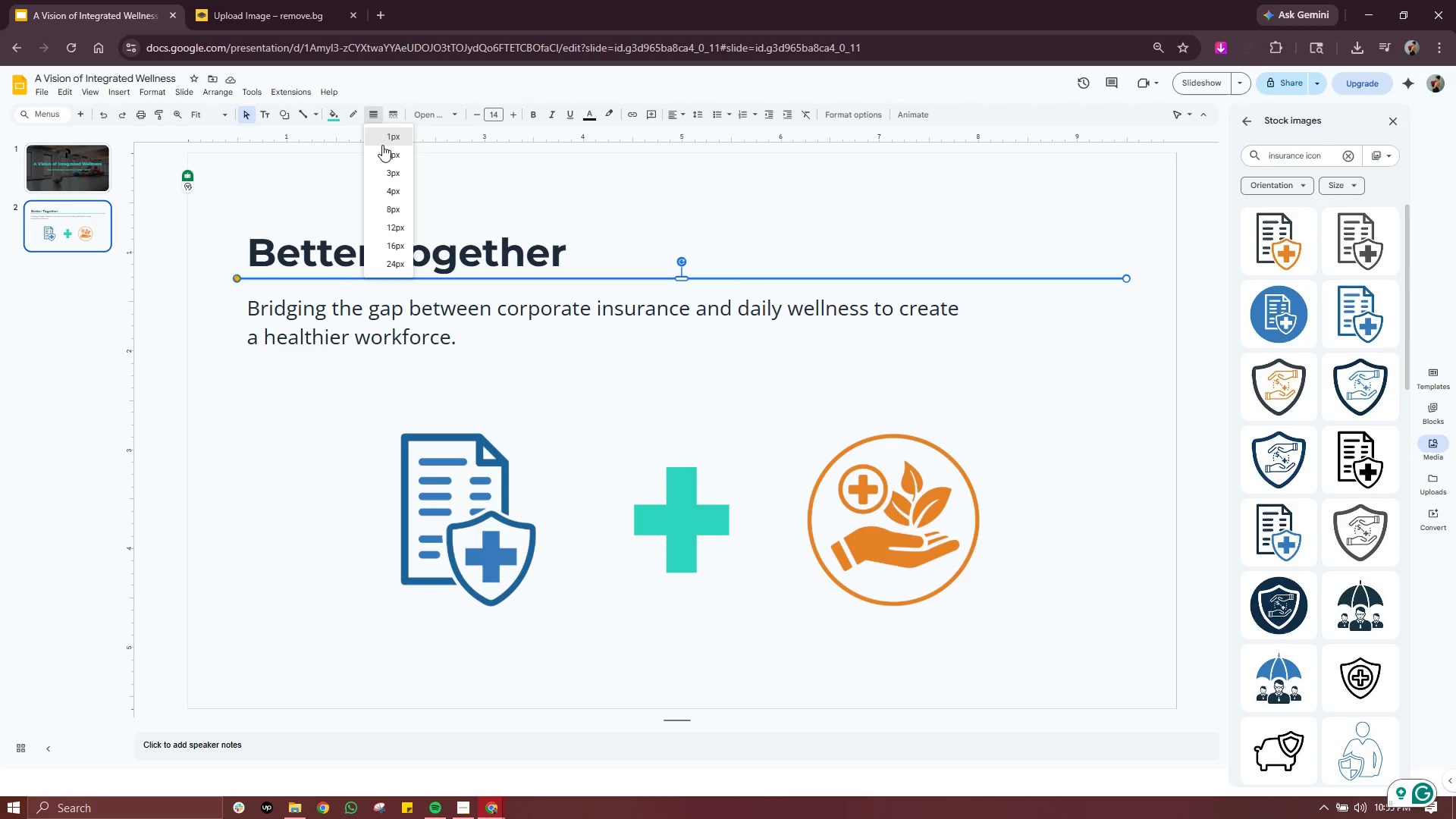 
left_click([890, 210])
 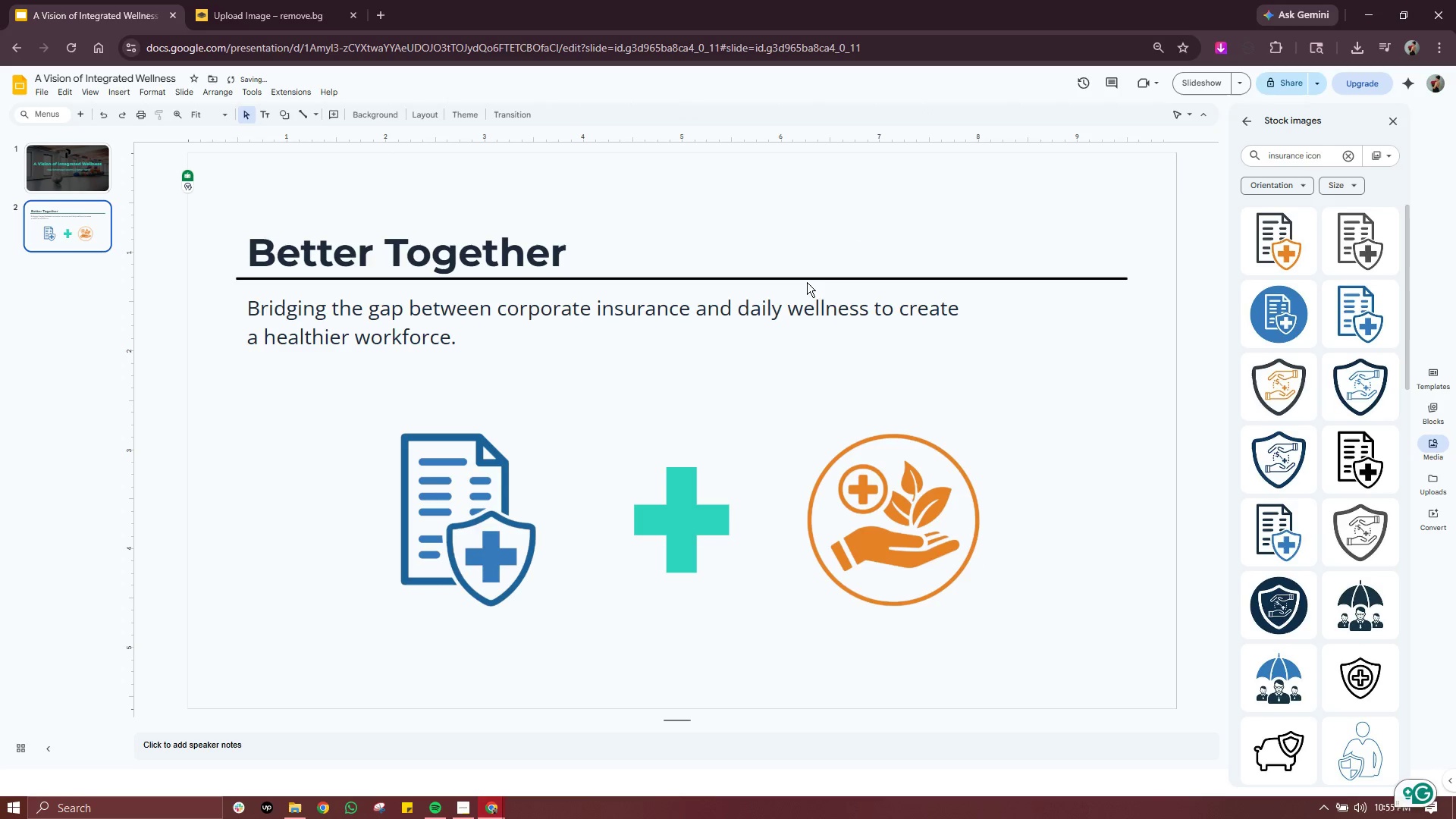 
left_click([811, 277])
 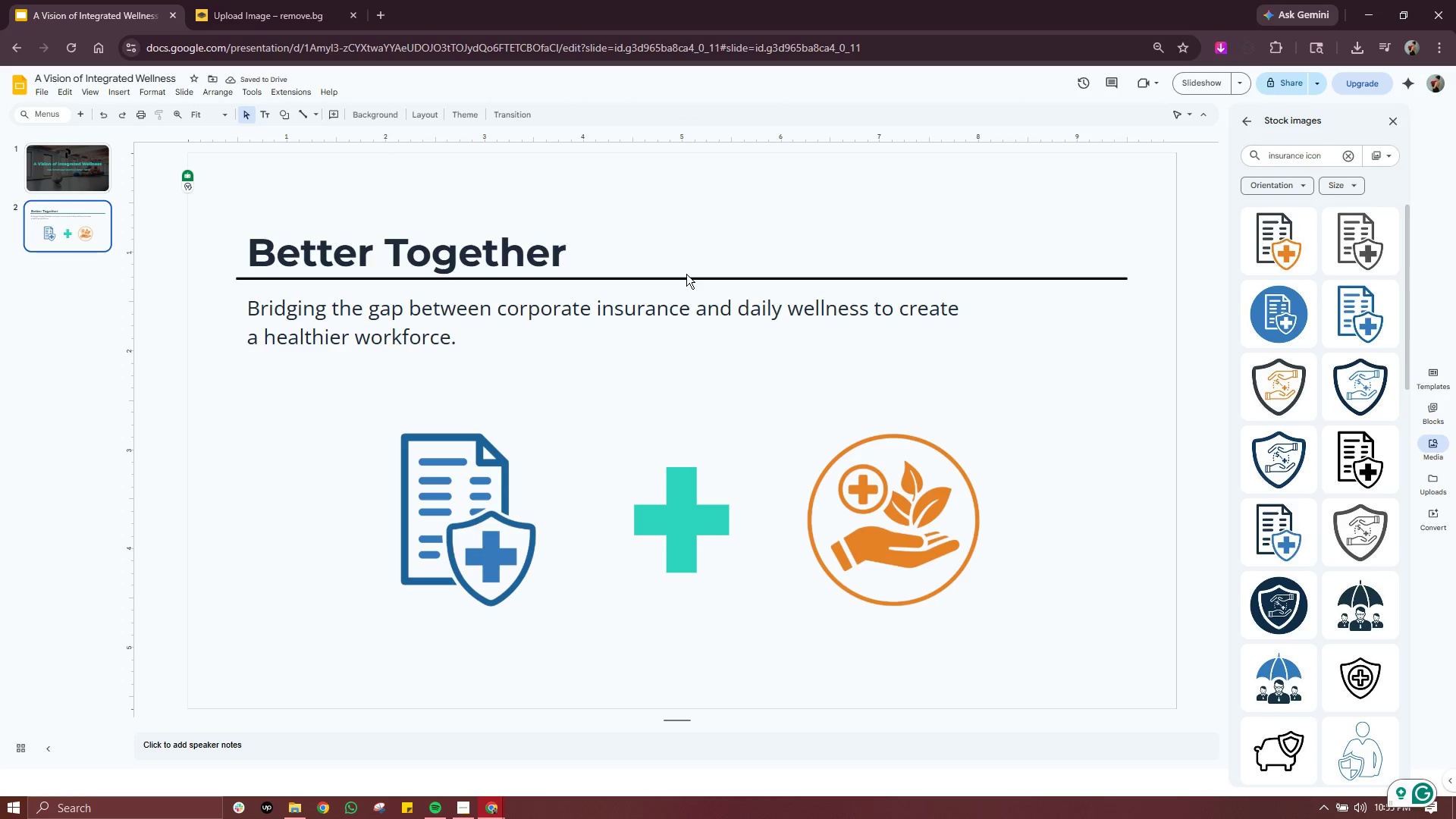 
left_click([686, 278])
 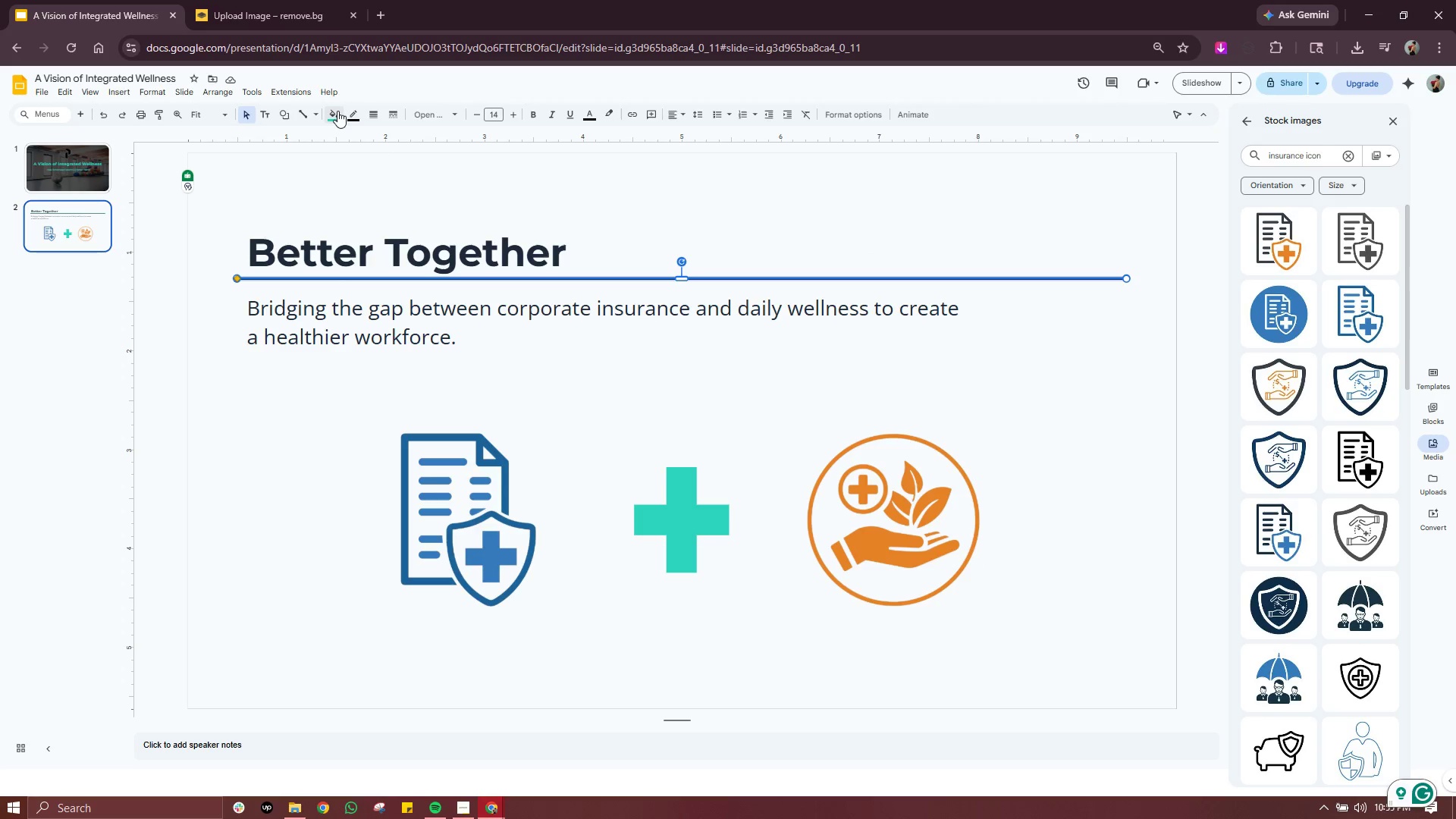 
left_click([338, 111])
 